 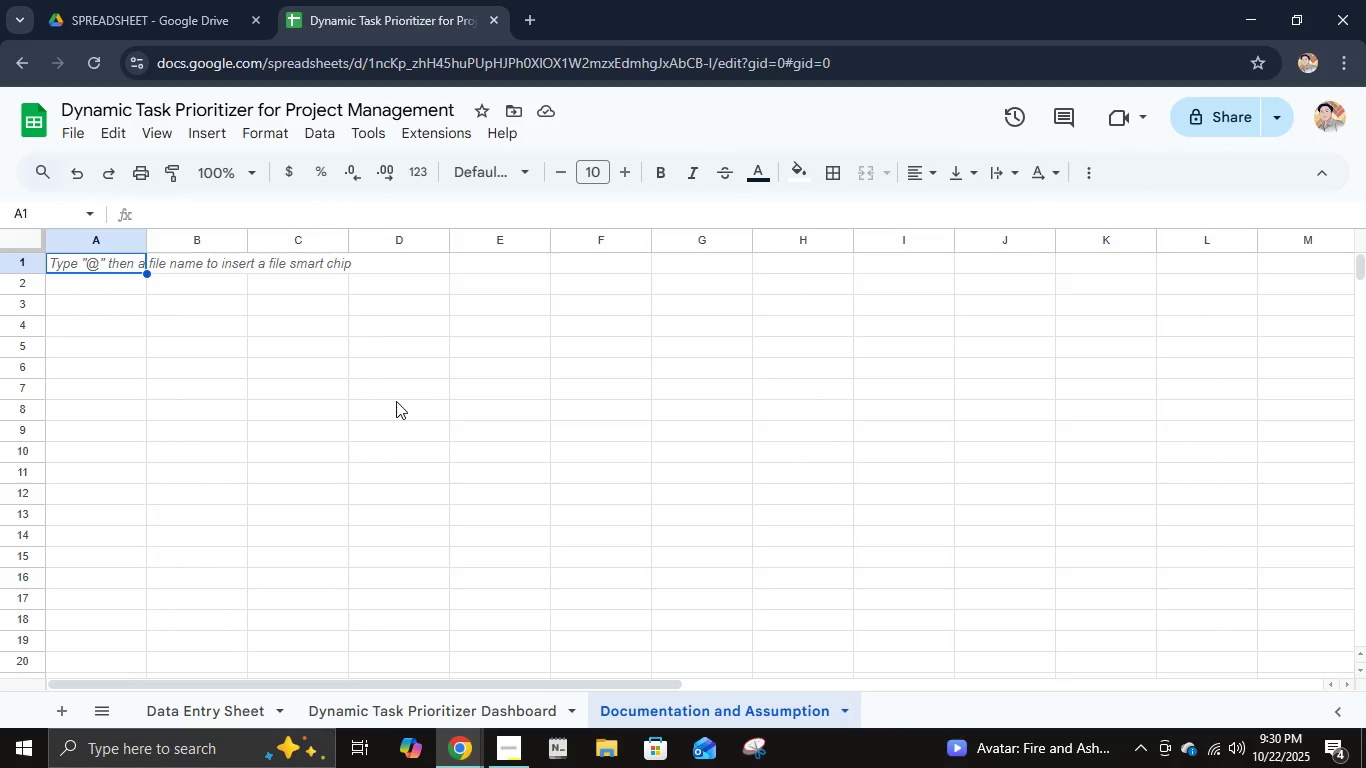 
key(Control+B)
 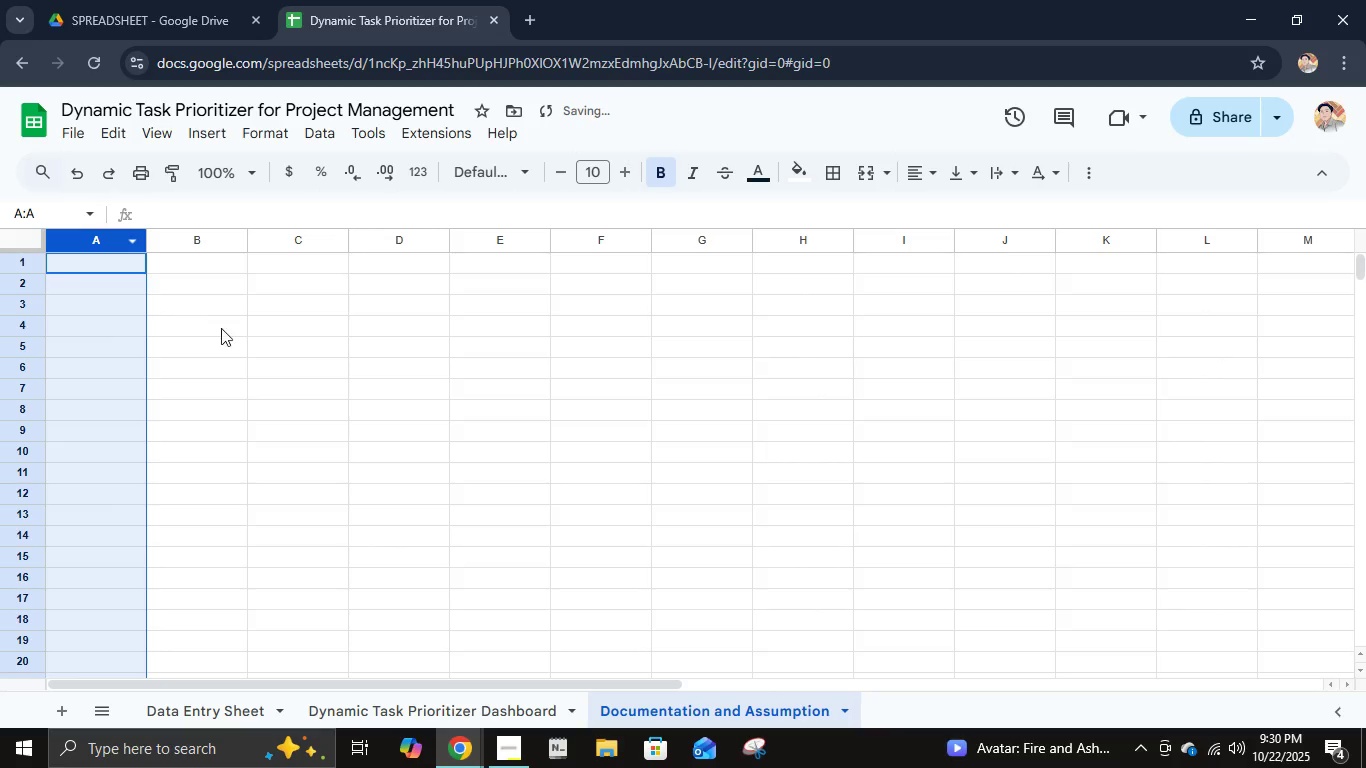 
left_click([278, 330])
 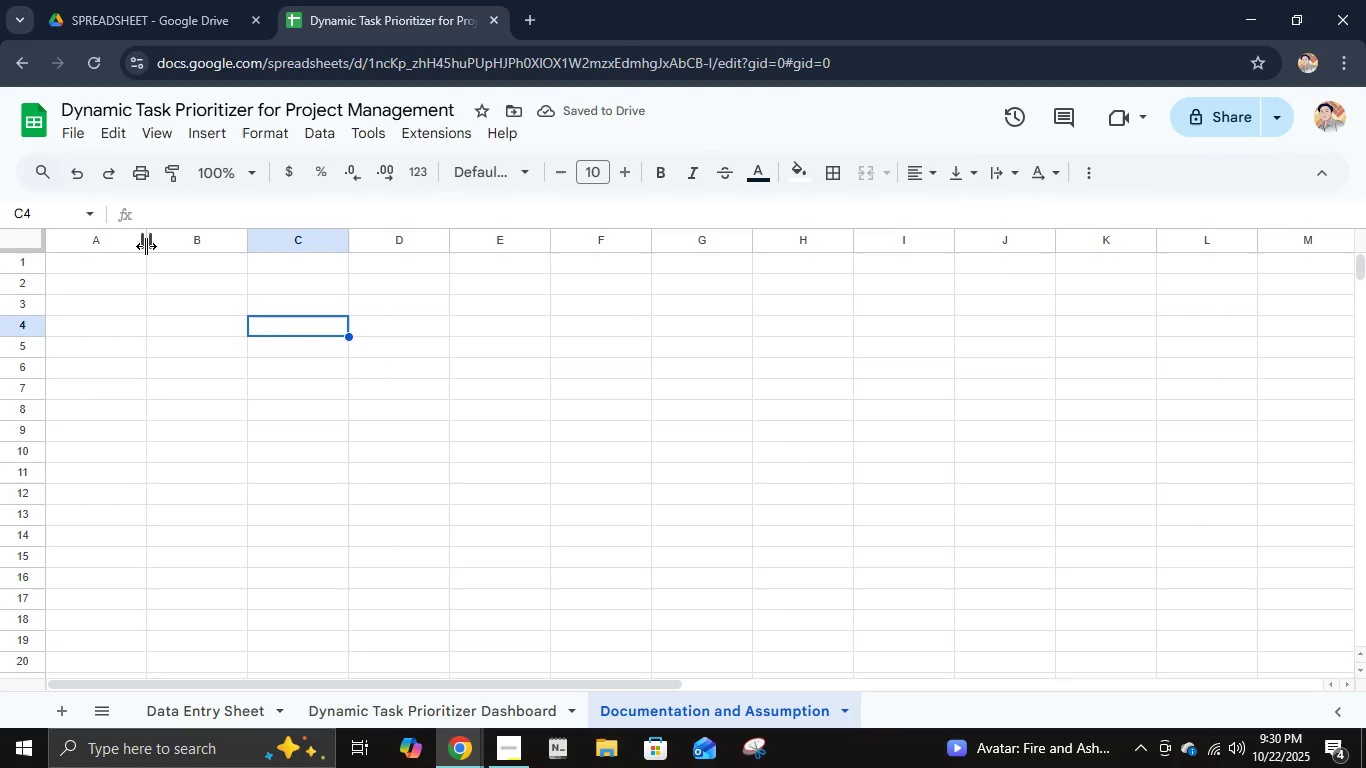 
left_click_drag(start_coordinate=[146, 246], to_coordinate=[247, 255])
 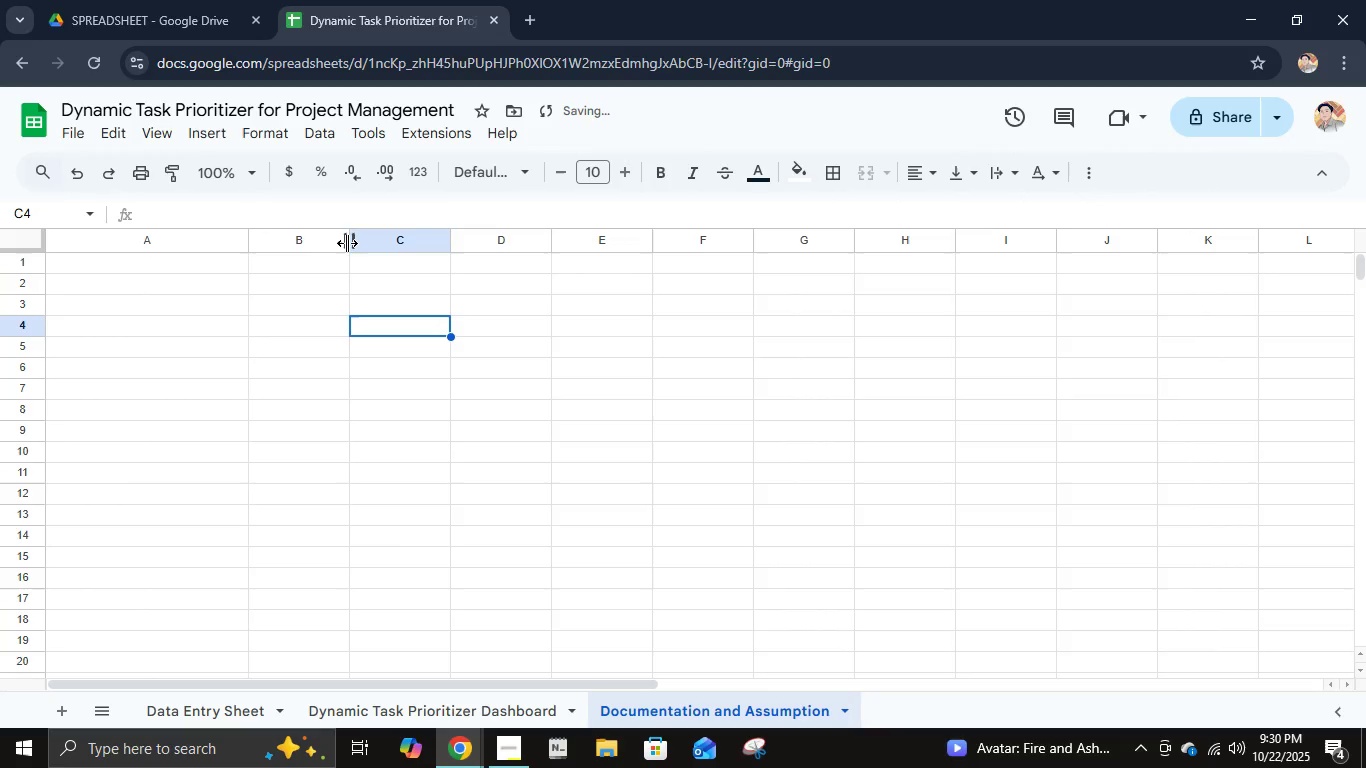 
left_click_drag(start_coordinate=[347, 243], to_coordinate=[1258, 247])
 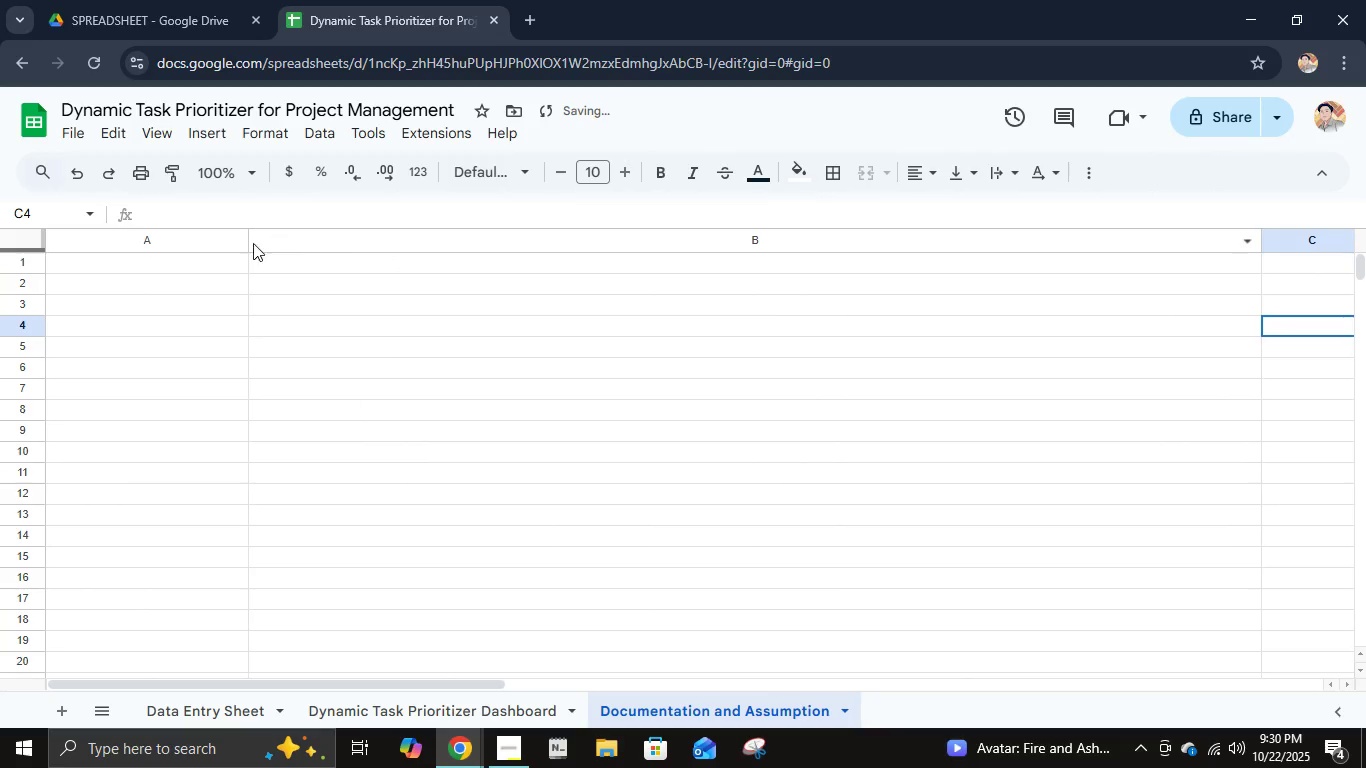 
left_click([238, 239])
 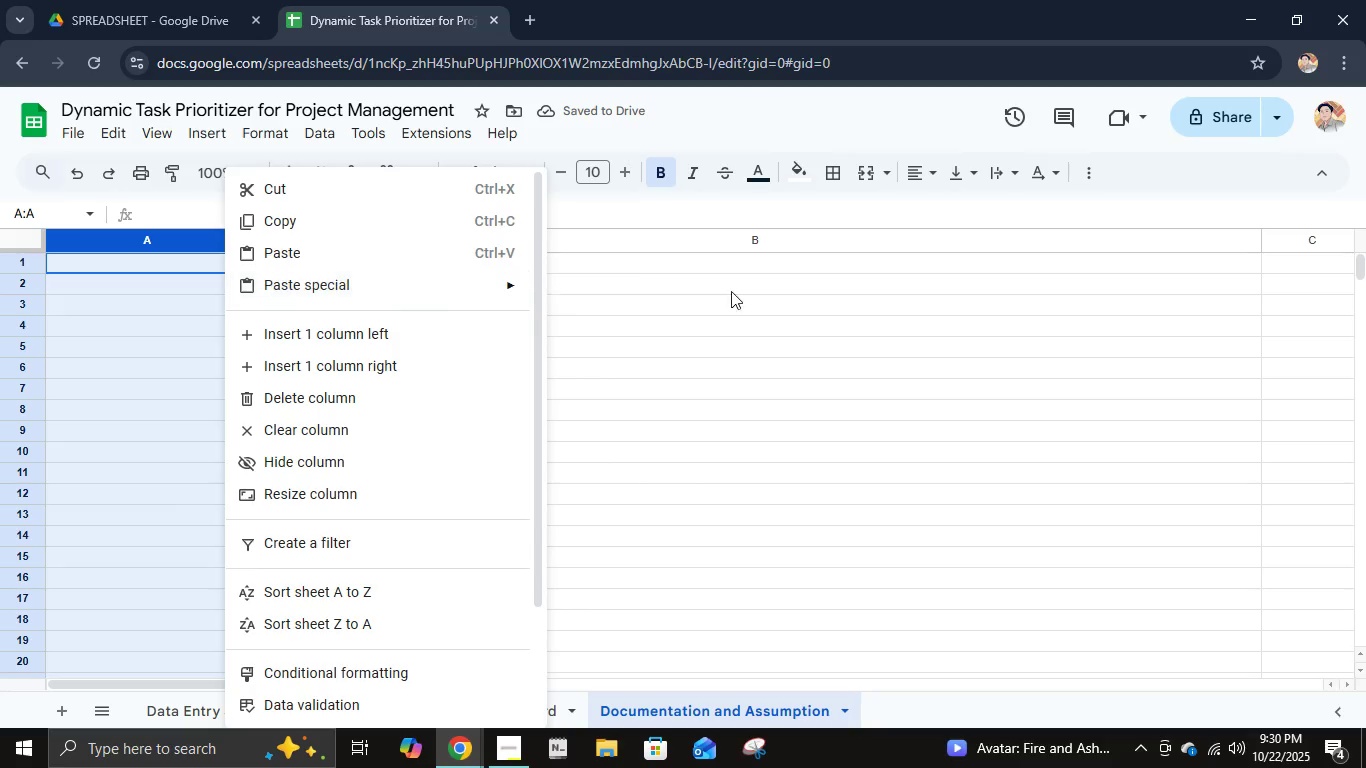 
left_click([739, 289])
 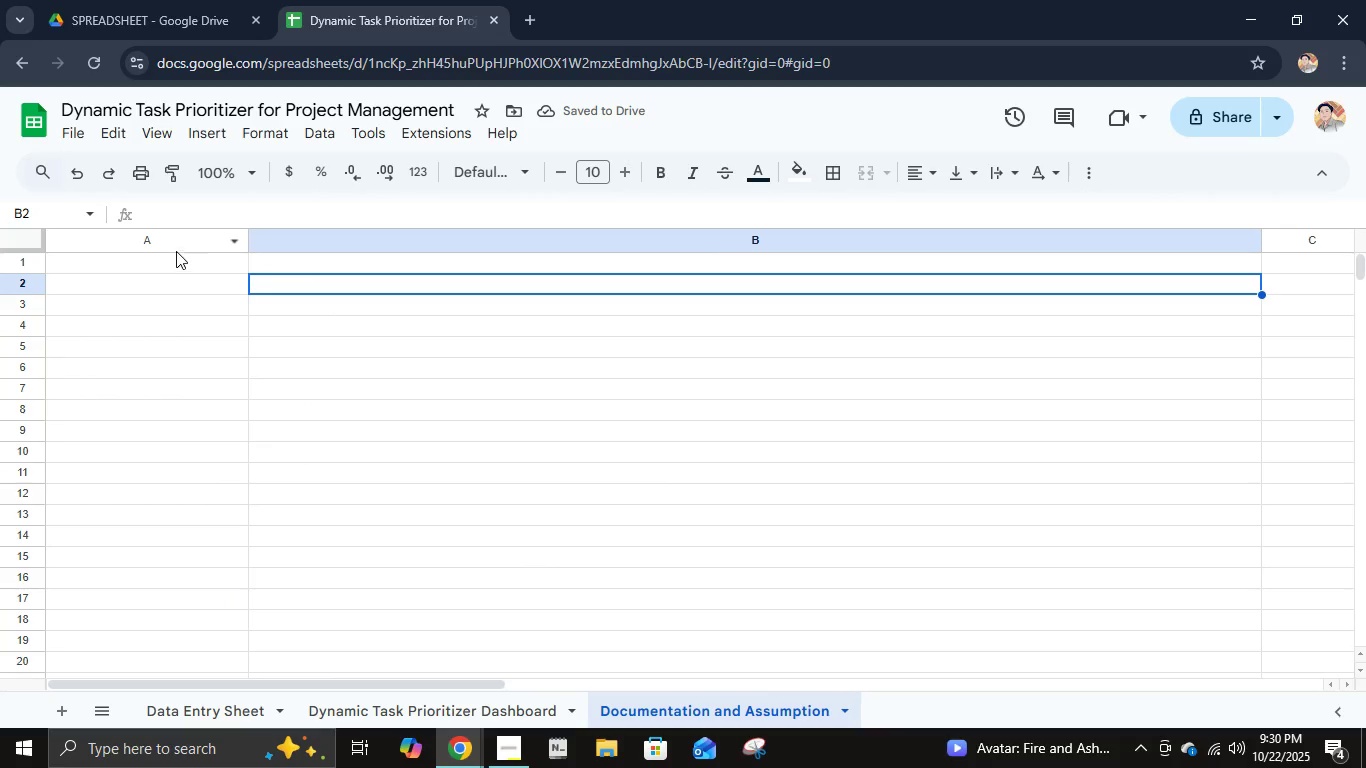 
left_click([170, 242])
 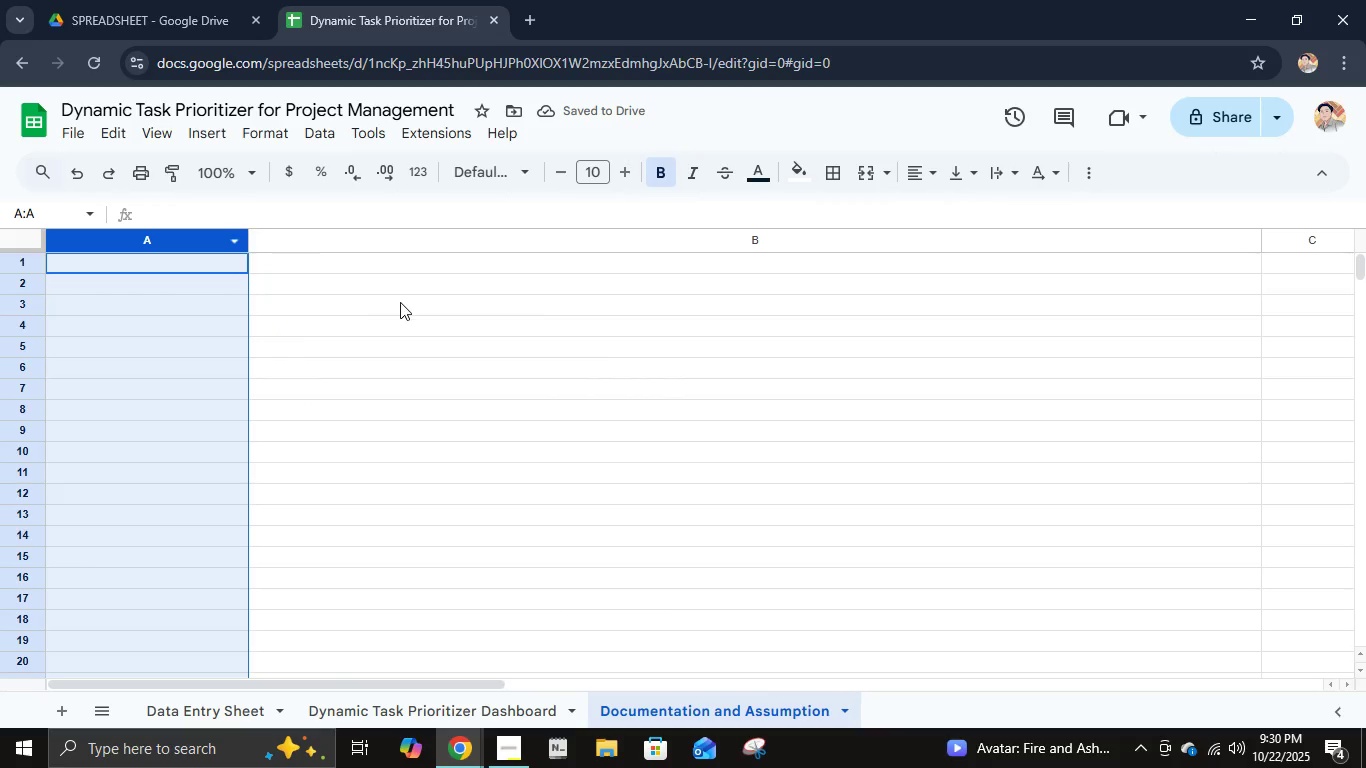 
key(Control+A)
 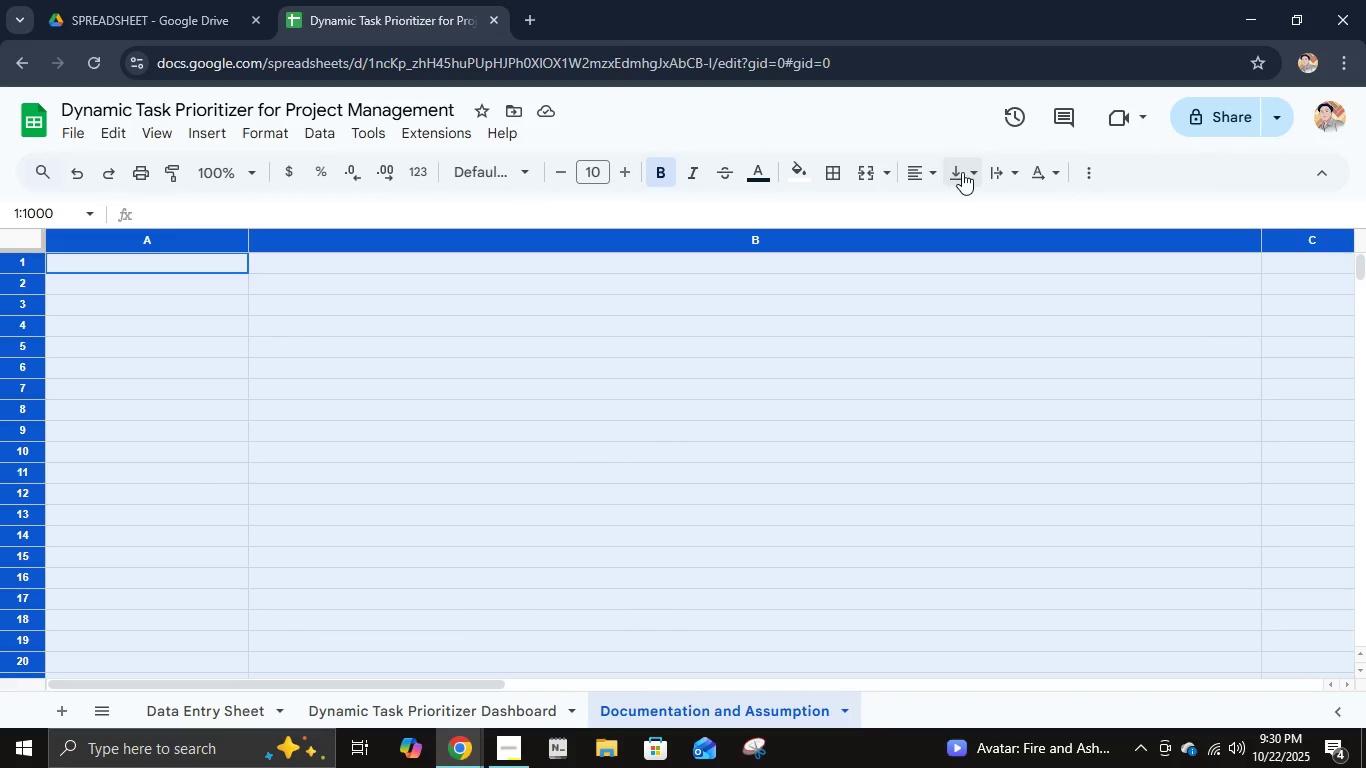 
left_click([975, 172])
 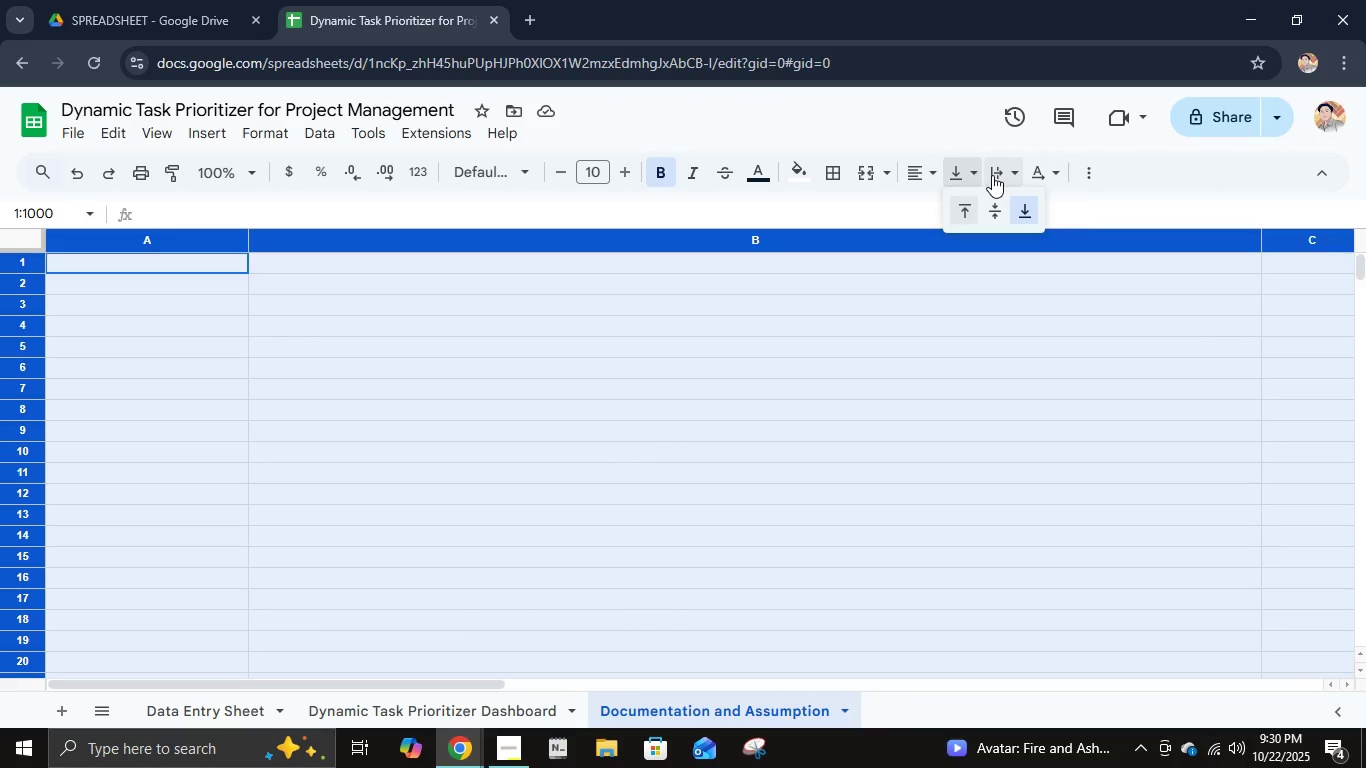 
left_click([994, 175])
 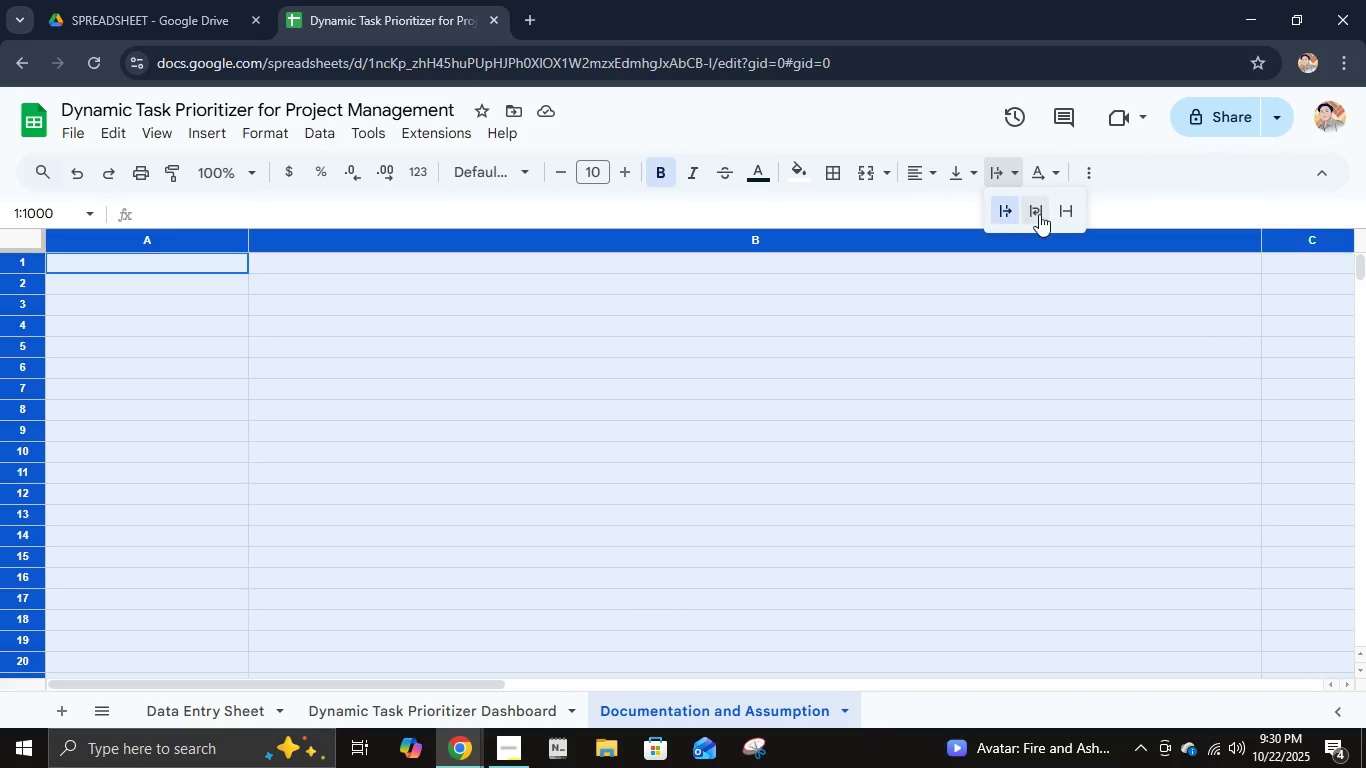 
left_click([1039, 214])
 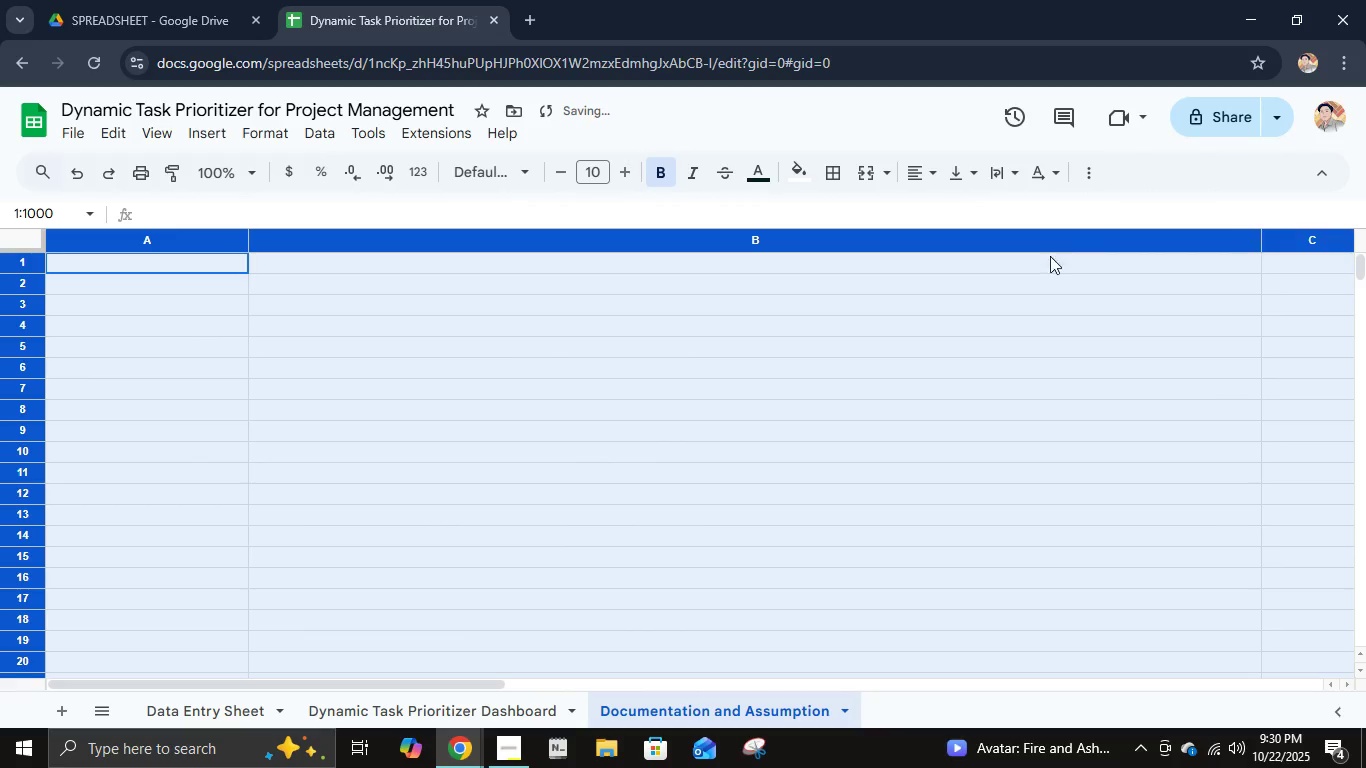 
left_click([1007, 324])
 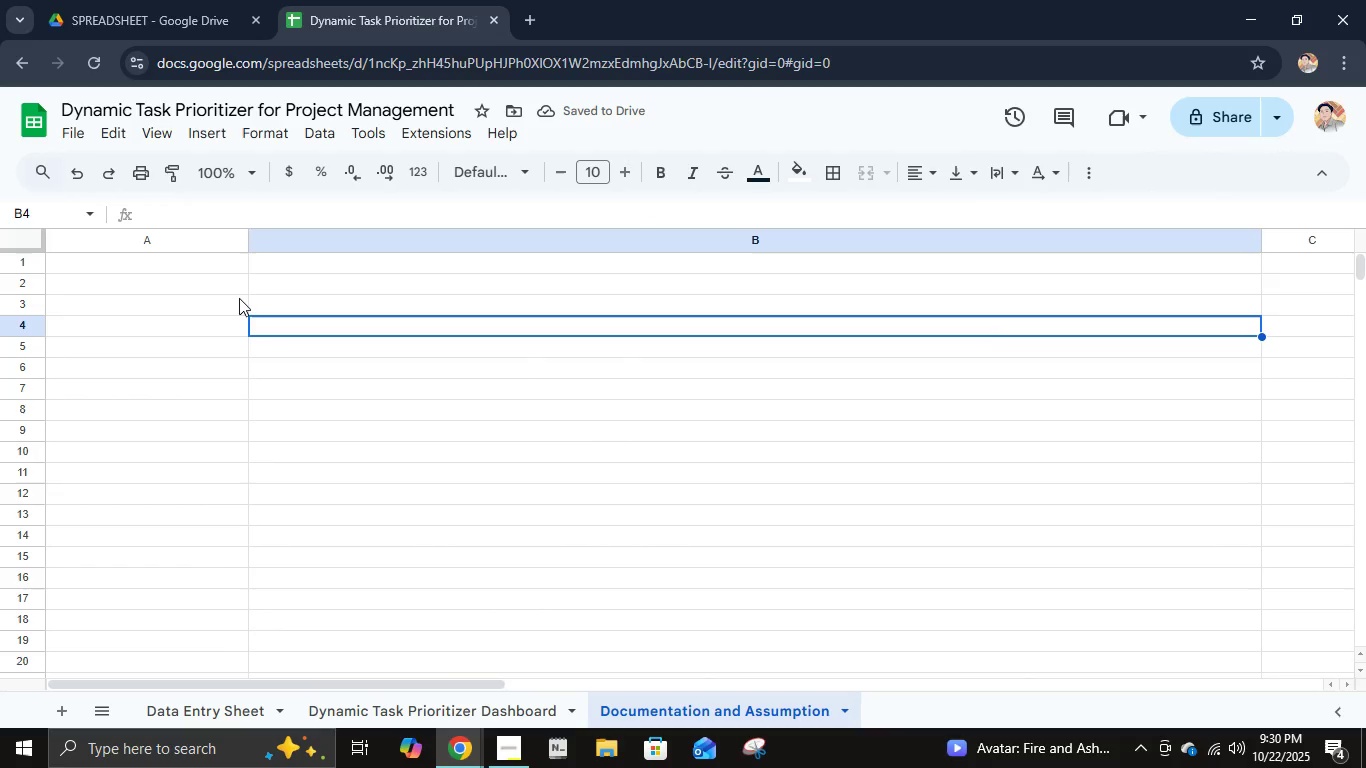 
left_click([210, 283])
 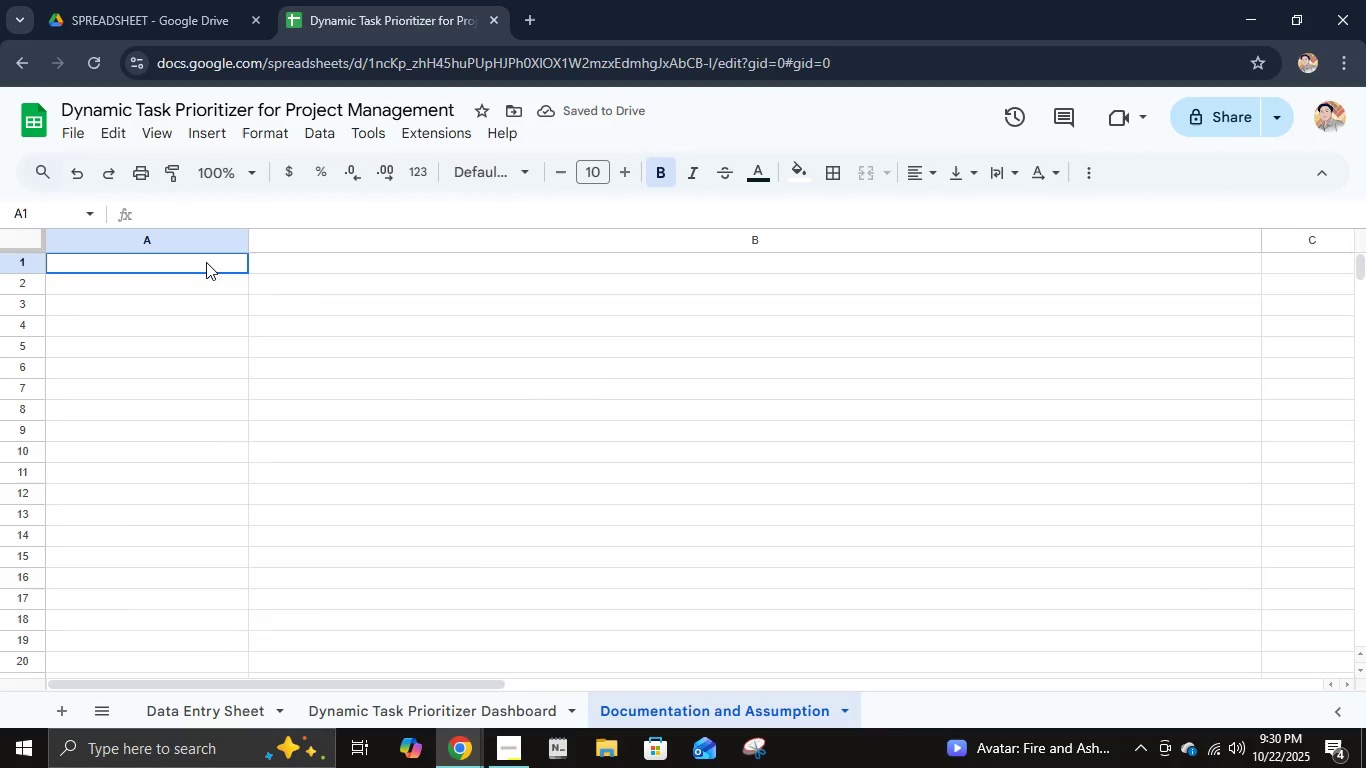 
left_click([206, 262])
 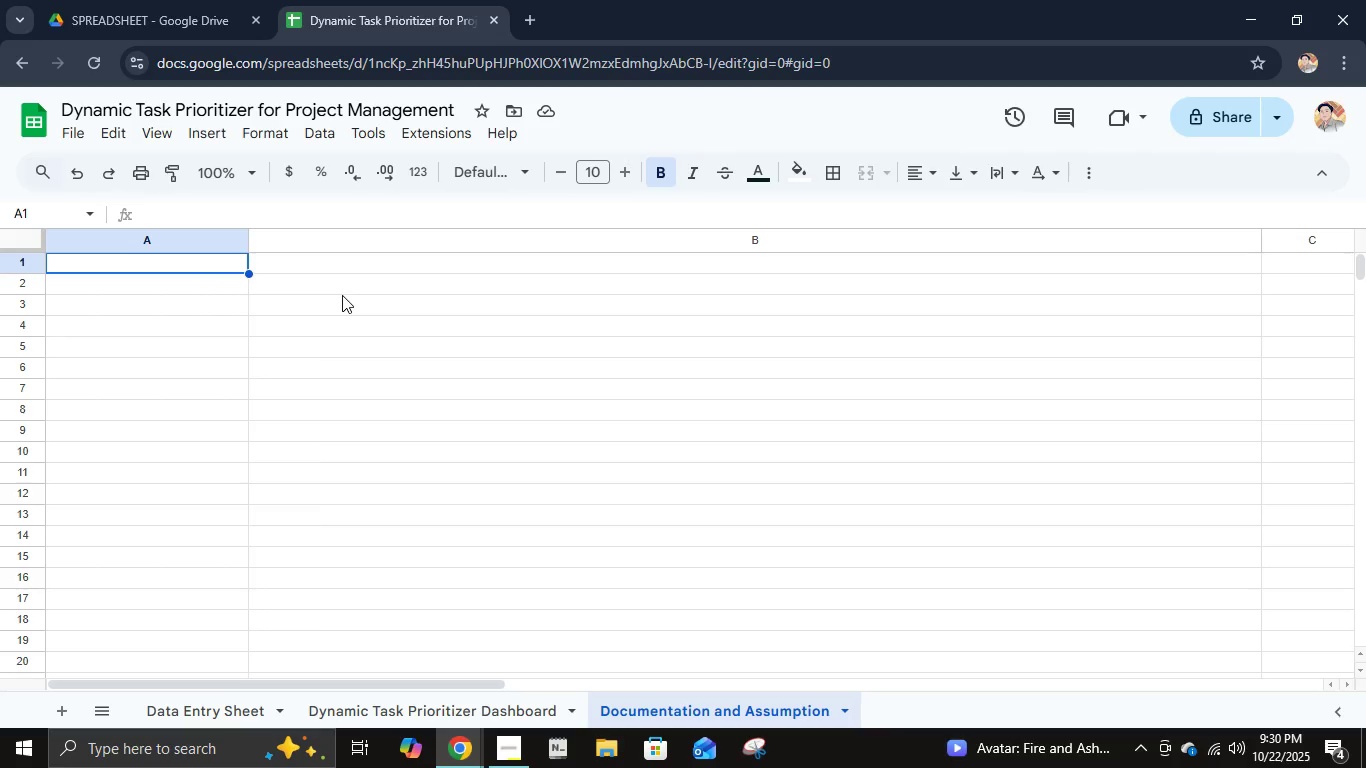 
wait(13.5)
 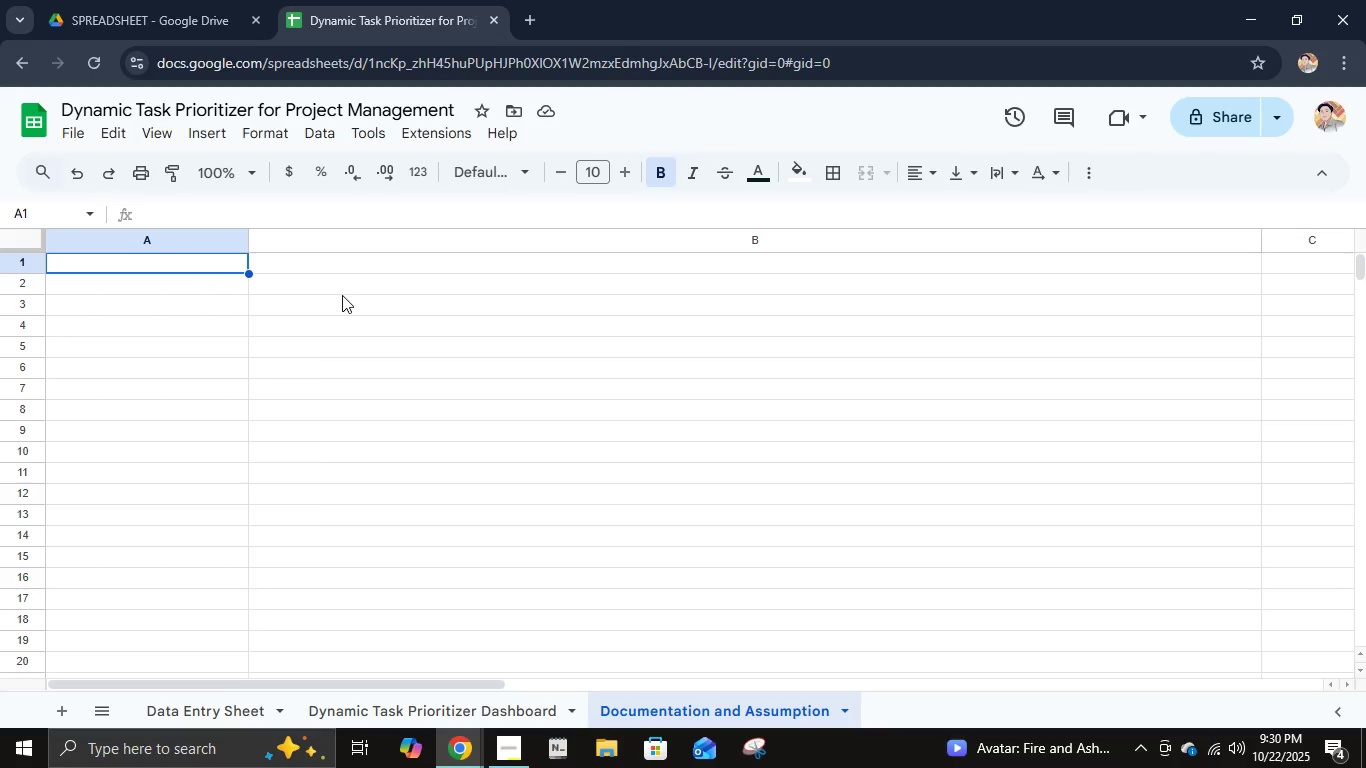 
type(p)
key(Backspace)
type(Project overviewOverview)
 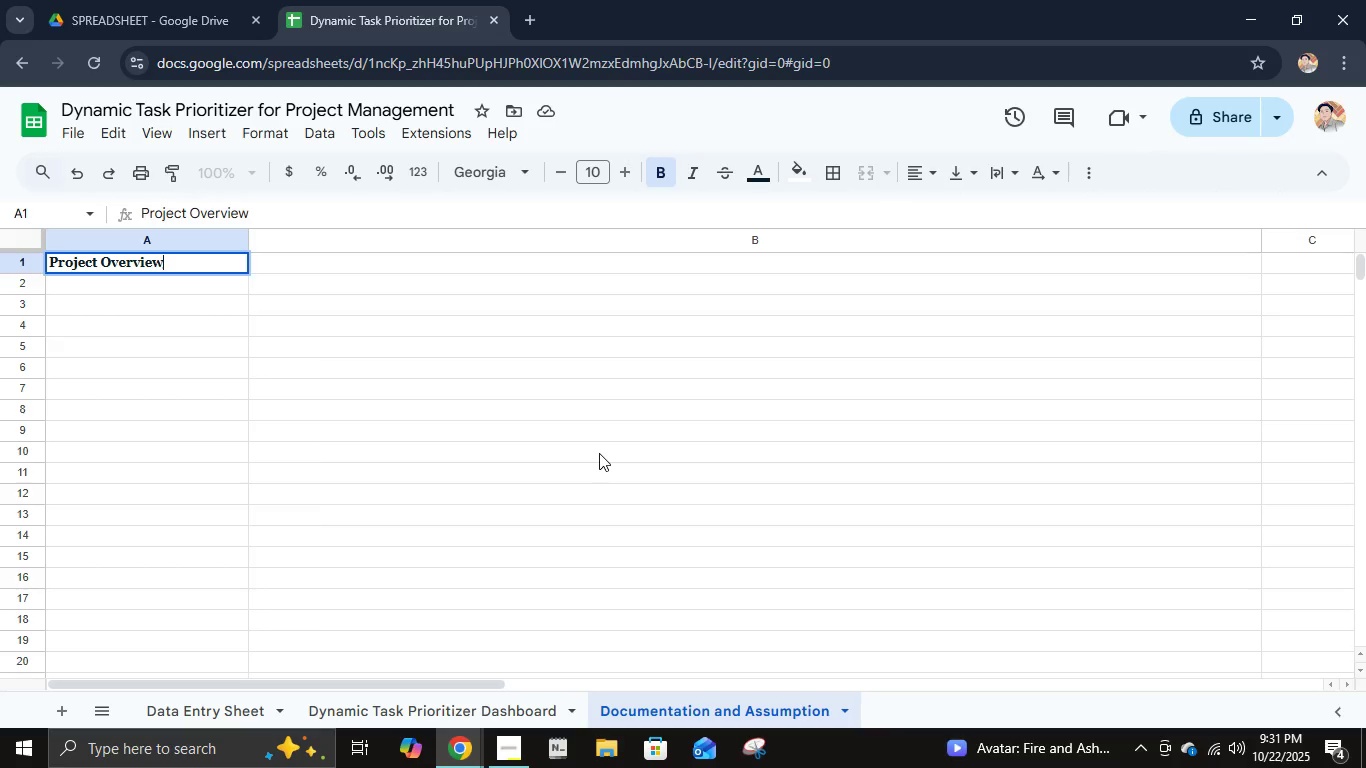 
 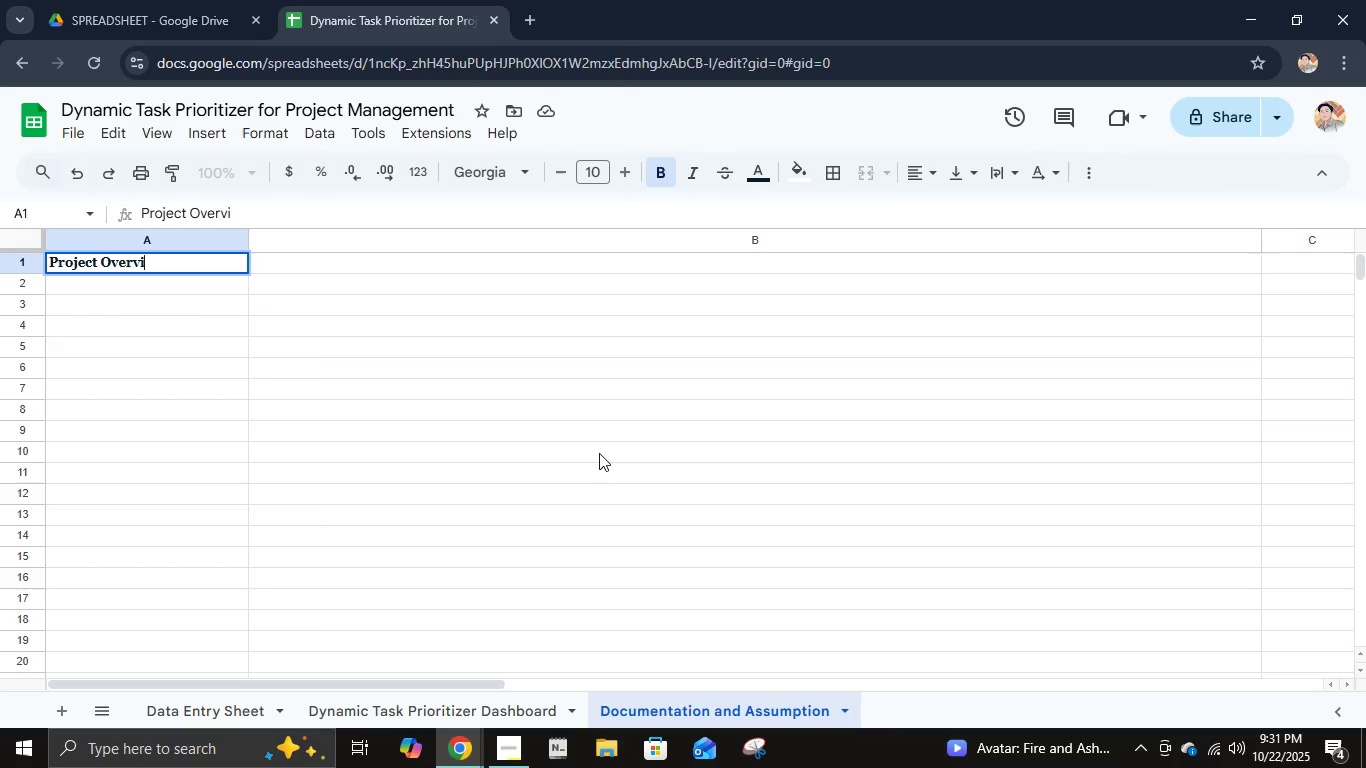 
key(Enter)
 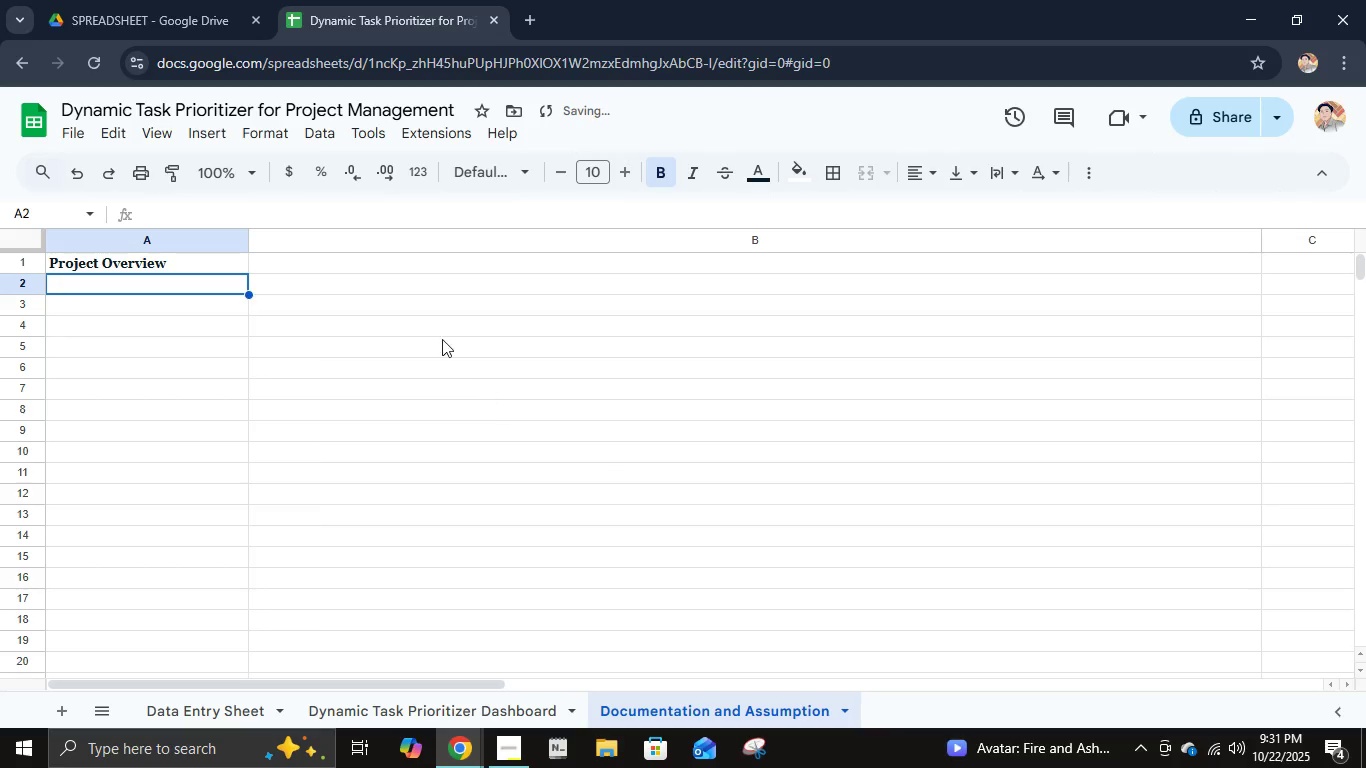 
left_click([365, 282])
 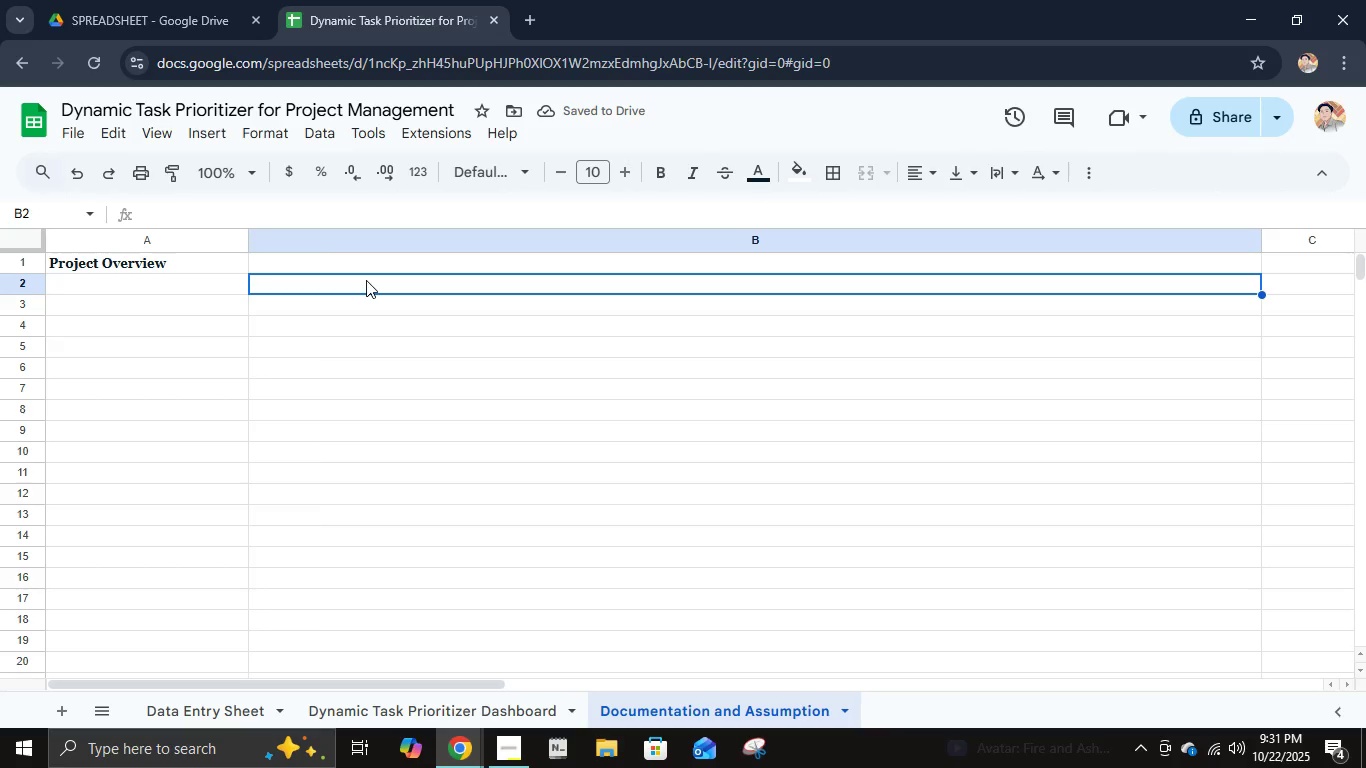 
type(The Dynai)
key(Backspace)
type(mic Task Prioritizer is designed to help )
 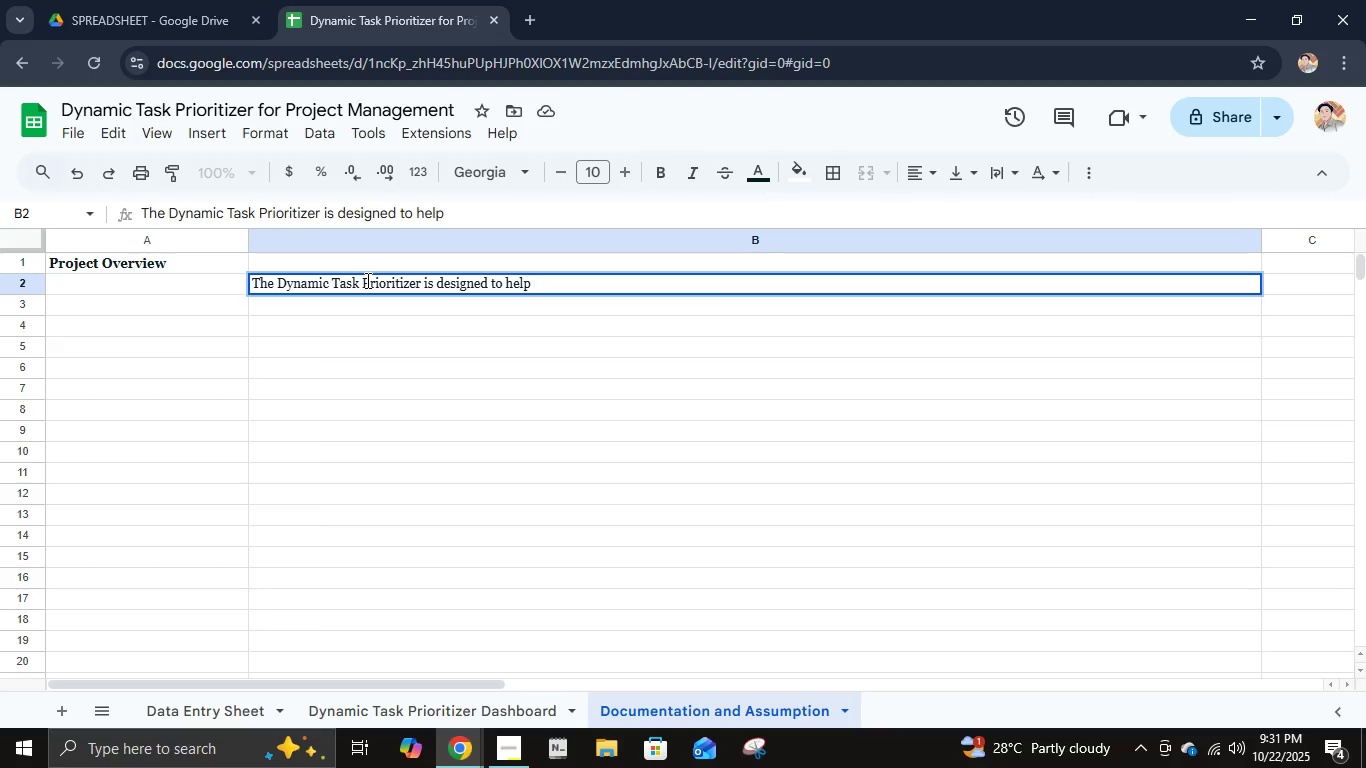 
type([)
key(Backspace)
type(project managers and team members efficiently,)
key(Backspace)
type( organize )
key(Backspace)
type(, rank, and visualize their daily tasks based  on urgency.)
key(Backspace)
type(, importance )
key(Backspace)
type(,m)
key(Backspace)
type( and due dates. This tool aims to promote)
 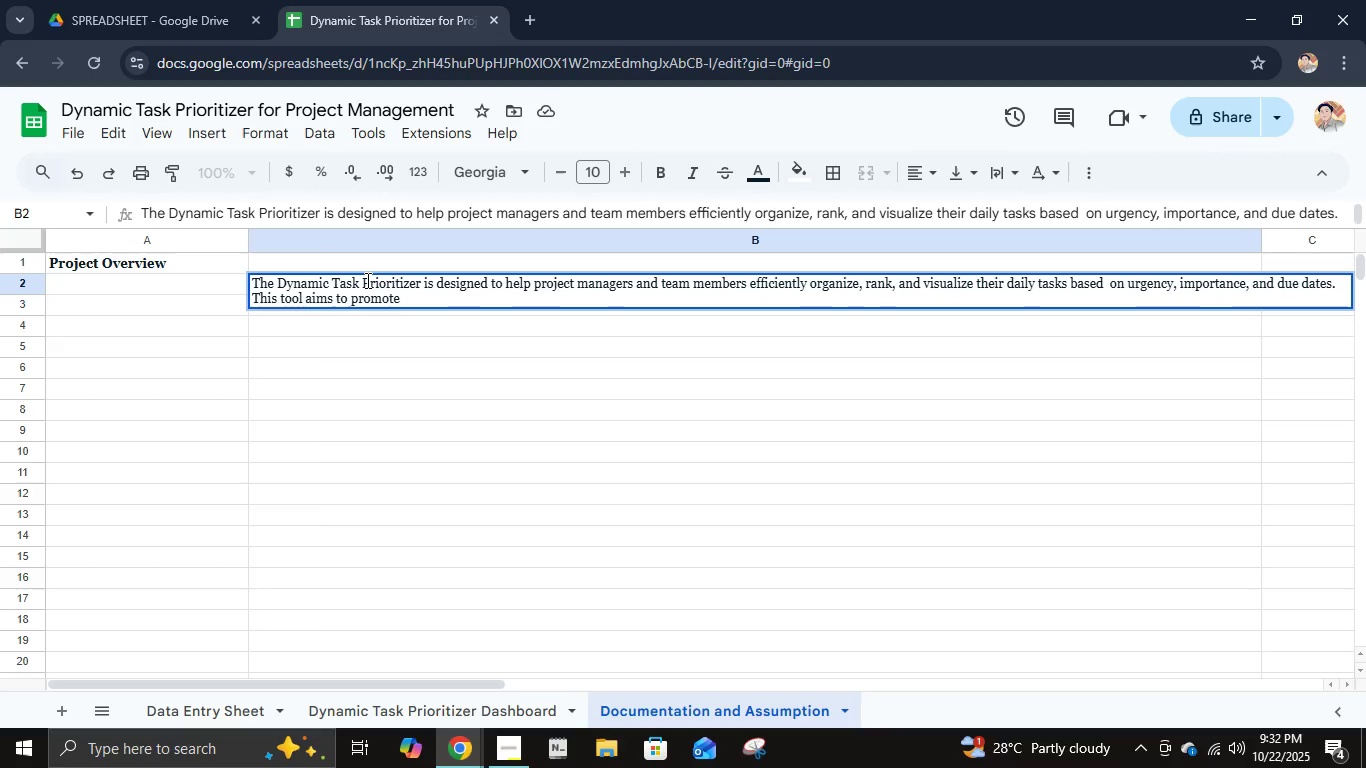 
type( productivity and ensure that critical)
 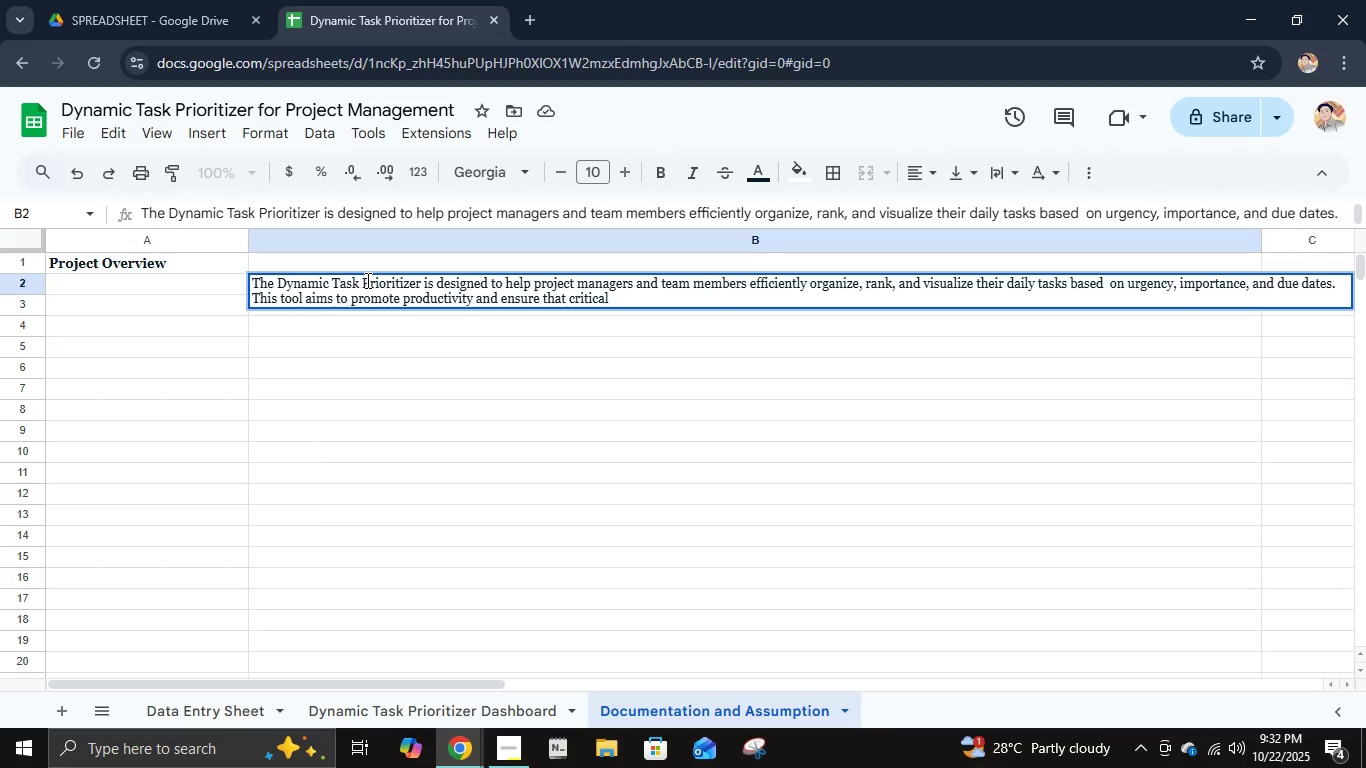 
wait(7.76)
 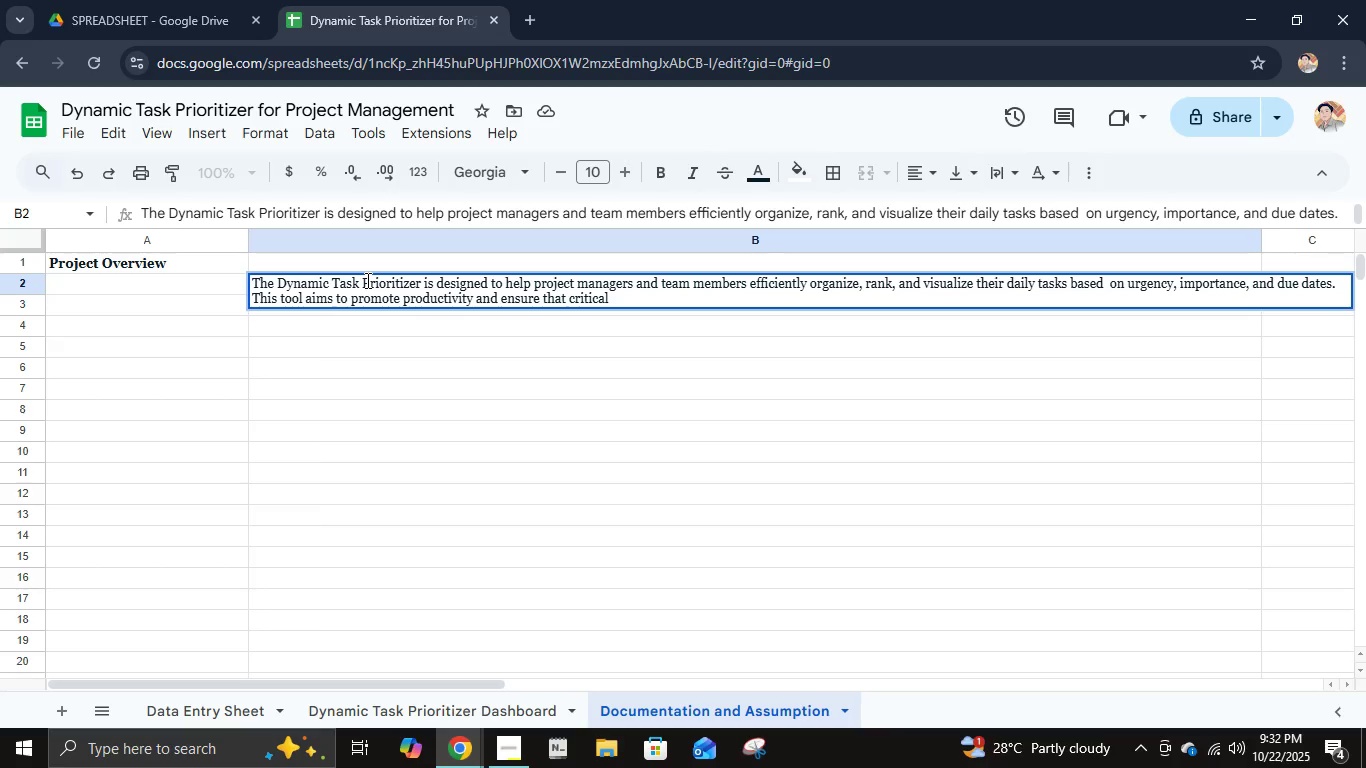 
key(Space)
 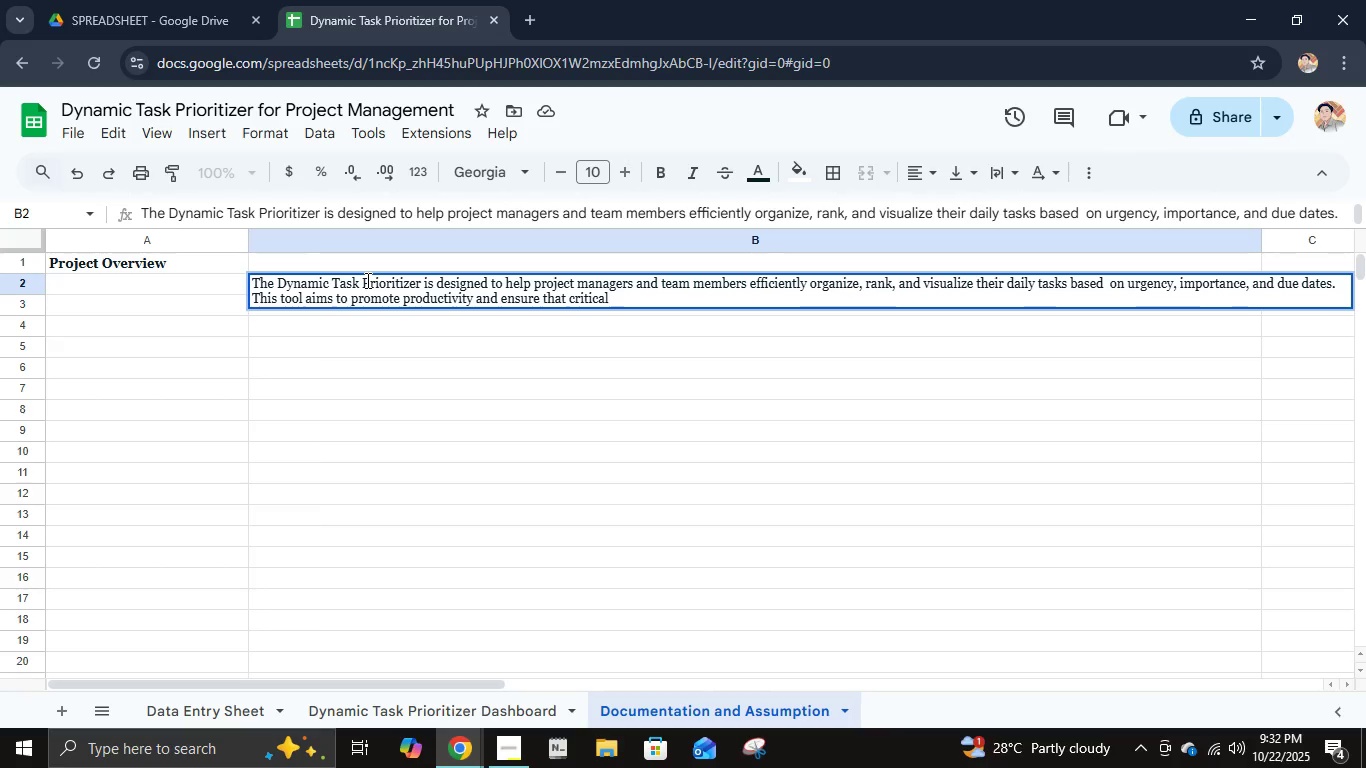 
type(tasks based on urgency, importance, and )
 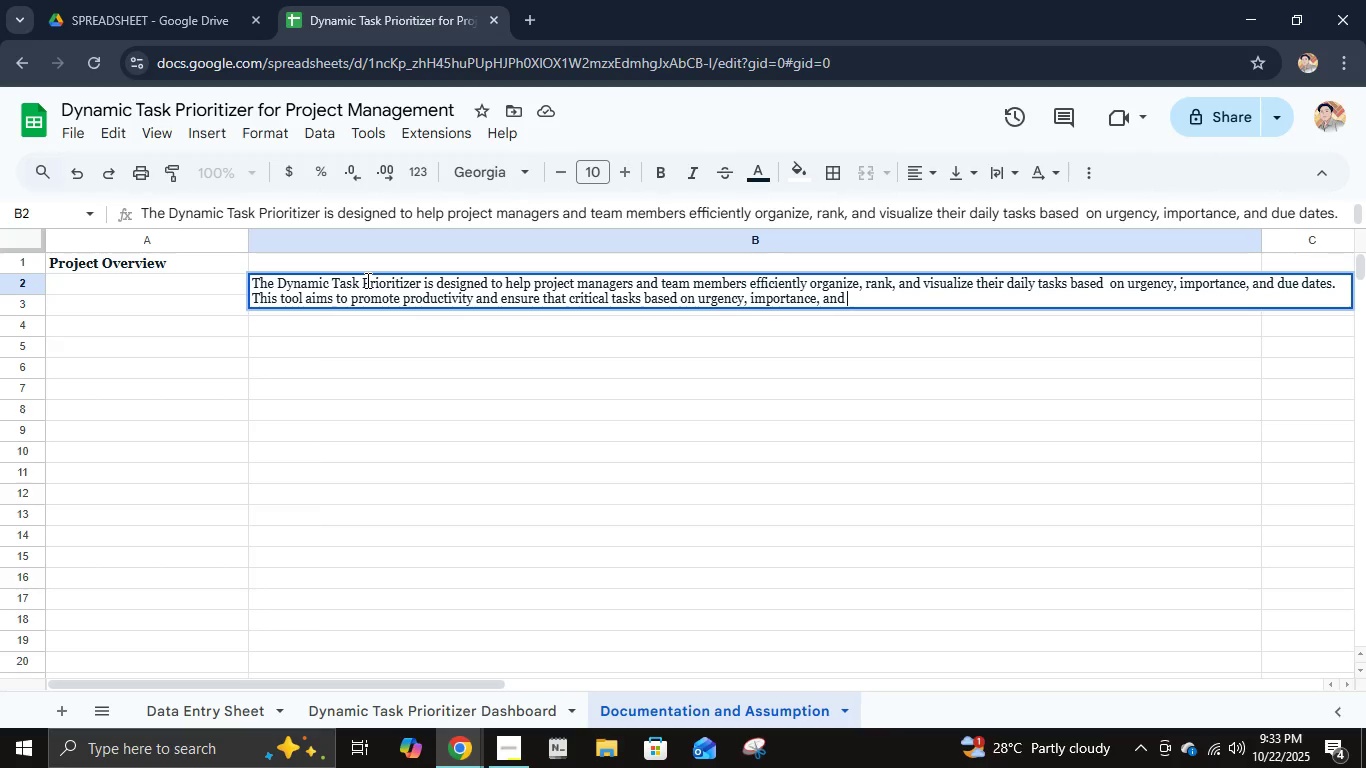 
wait(14.56)
 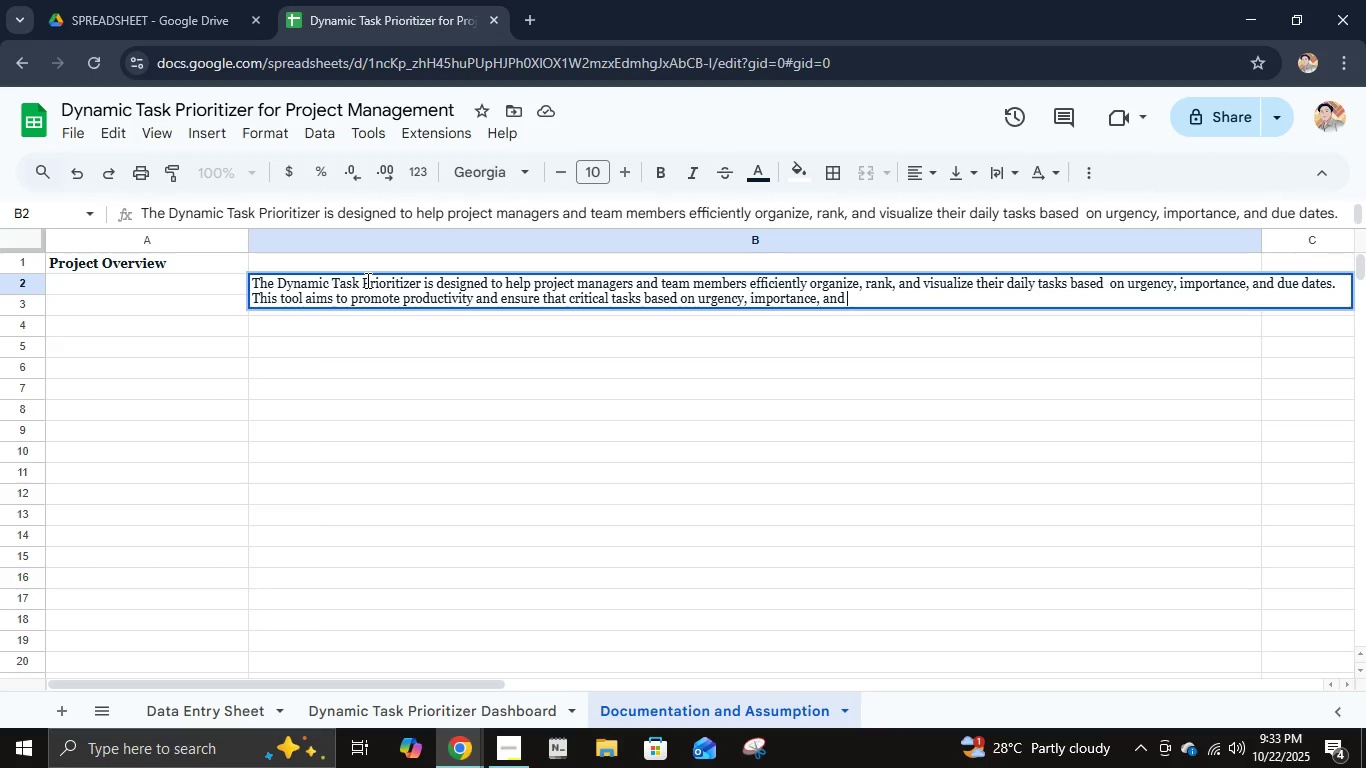 
hold_key(key=Backspace, duration=1.14)
 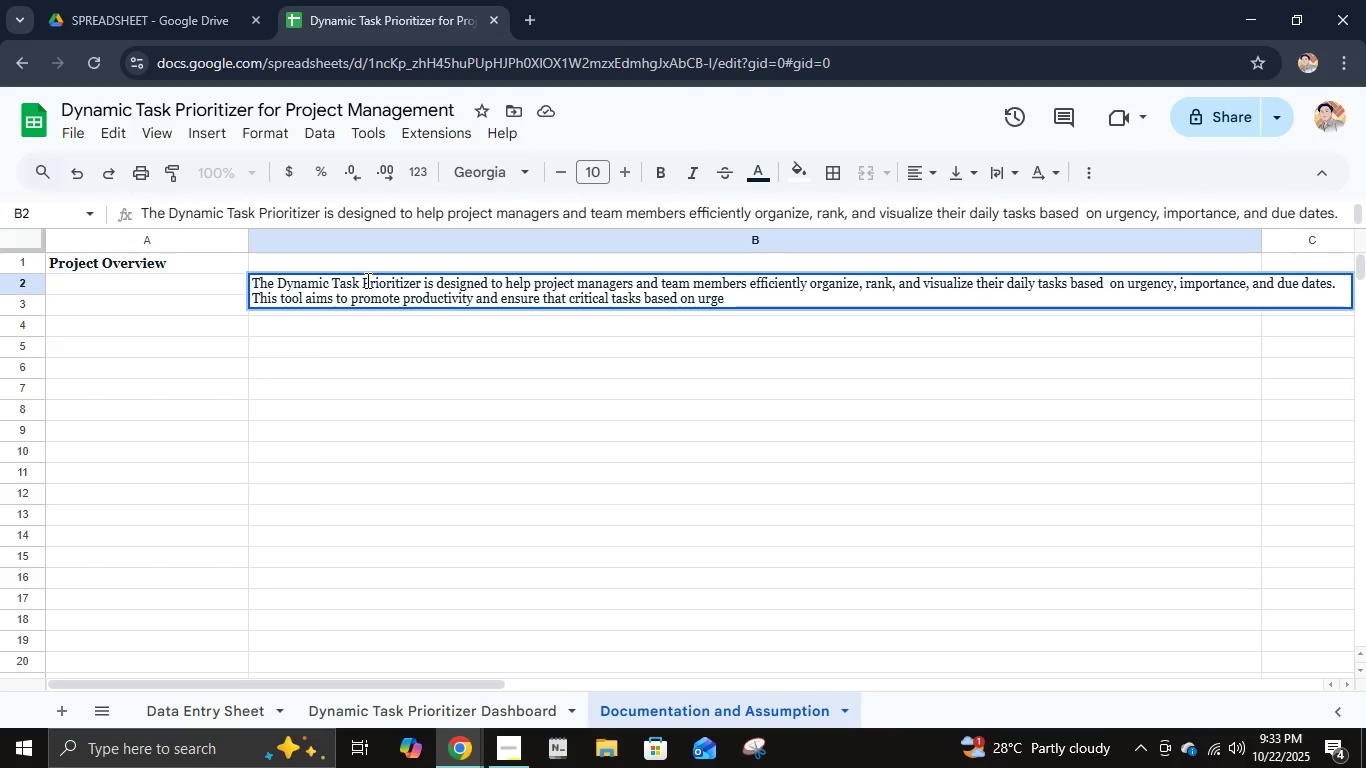 
key(Backspace)
key(Backspace)
key(Backspace)
key(Backspace)
key(Backspace)
key(Backspace)
key(Backspace)
key(Backspace)
key(Backspace)
key(Backspace)
key(Backspace)
key(Backspace)
key(Backspace)
key(Backspace)
type(are given attention fu)
key(Backspace)
type(irst whilie)
key(Backspace)
key(Backspace)
type(e )
 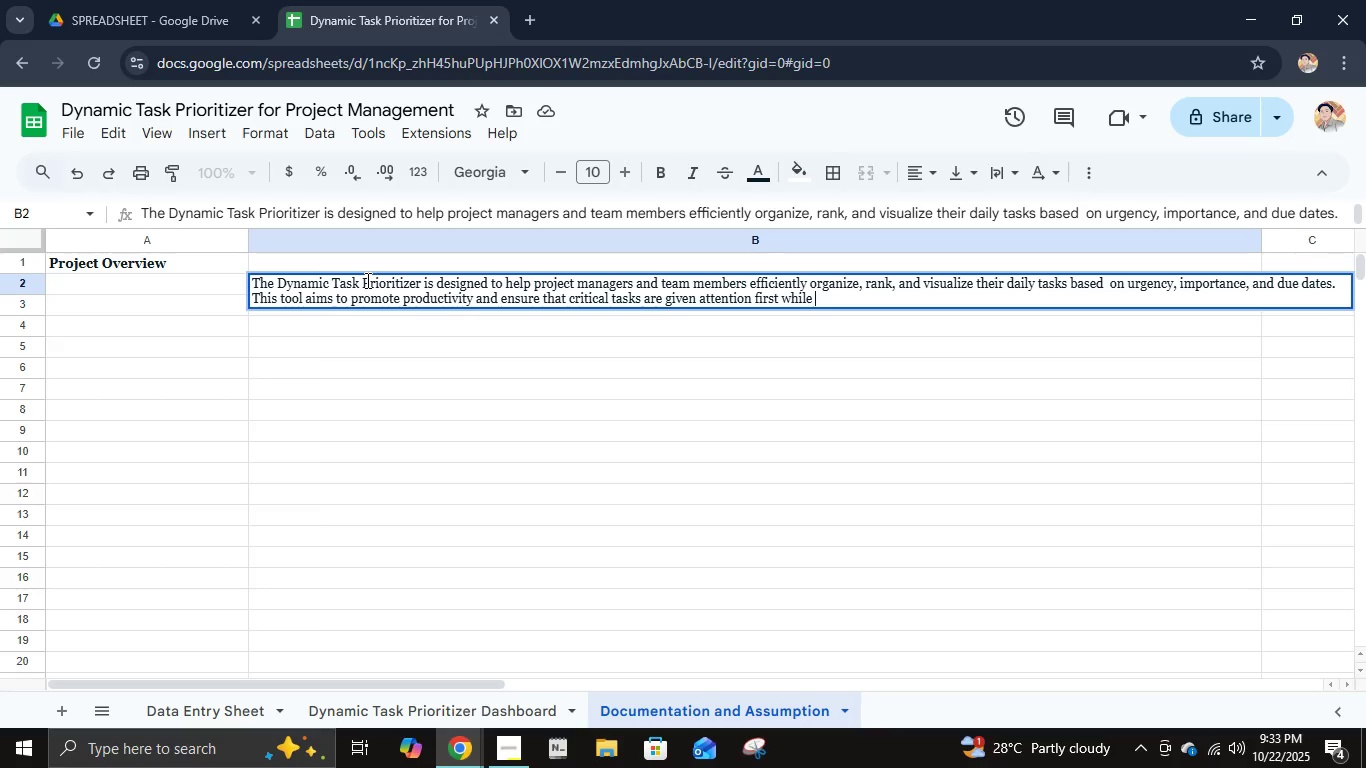 
type(maintaining)
 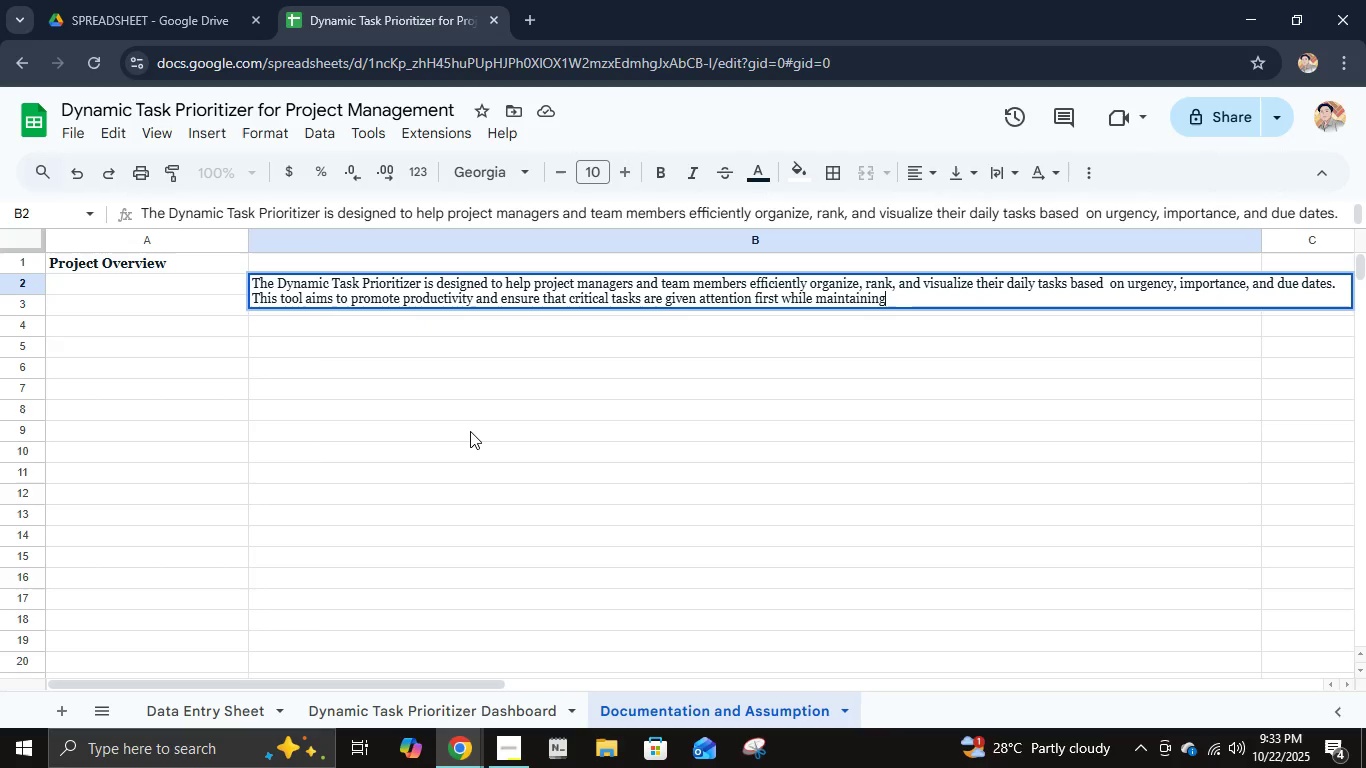 
type(flex)
key(Backspace)
key(Backspace)
key(Backspace)
key(Backspace)
type( flexibility for the )
key(Backspace)
key(Backspace)
key(Backspace)
type(eam collaboration. The spreadsheet was created using Google Sheets to allow real-time eding)
key(Backspace)
key(Backspace)
type(ting, cloud accessbility, and seamless collaboration among multiple)
 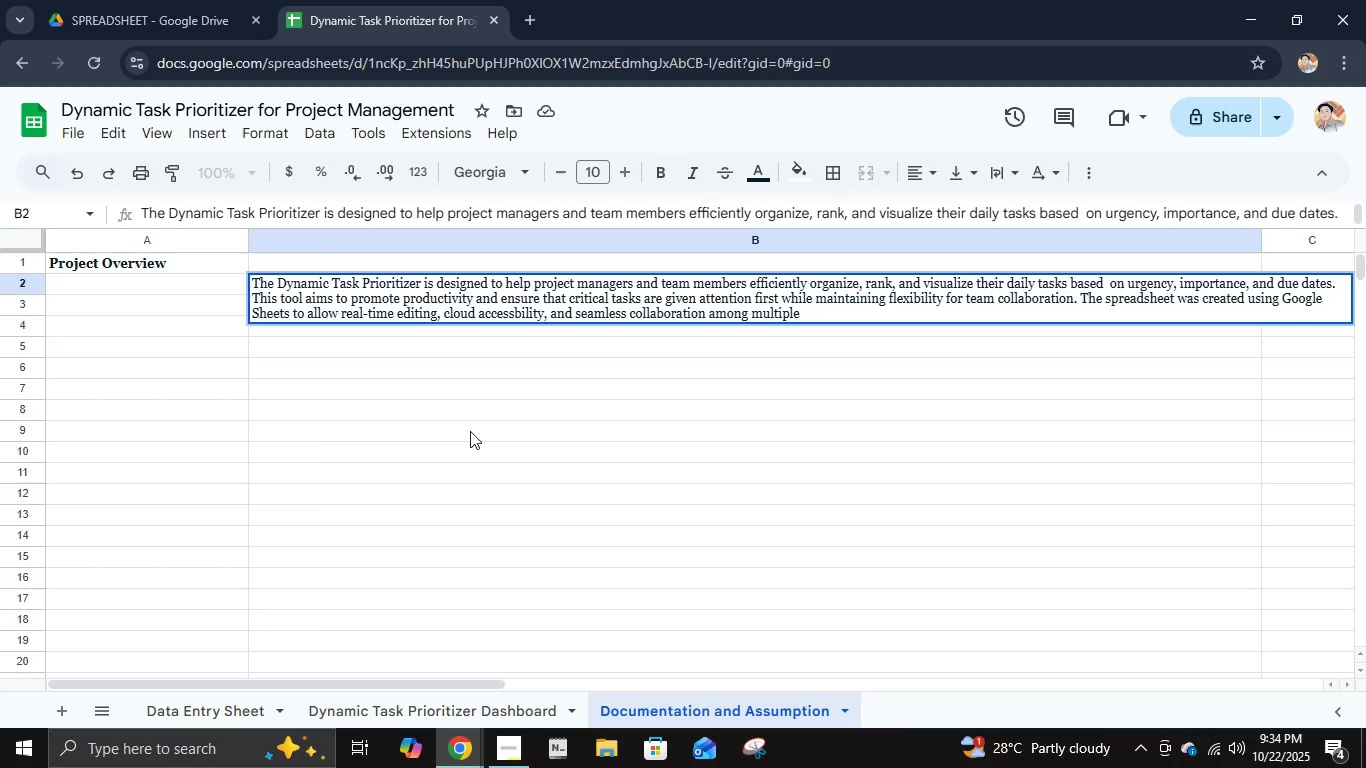 
wait(5.66)
 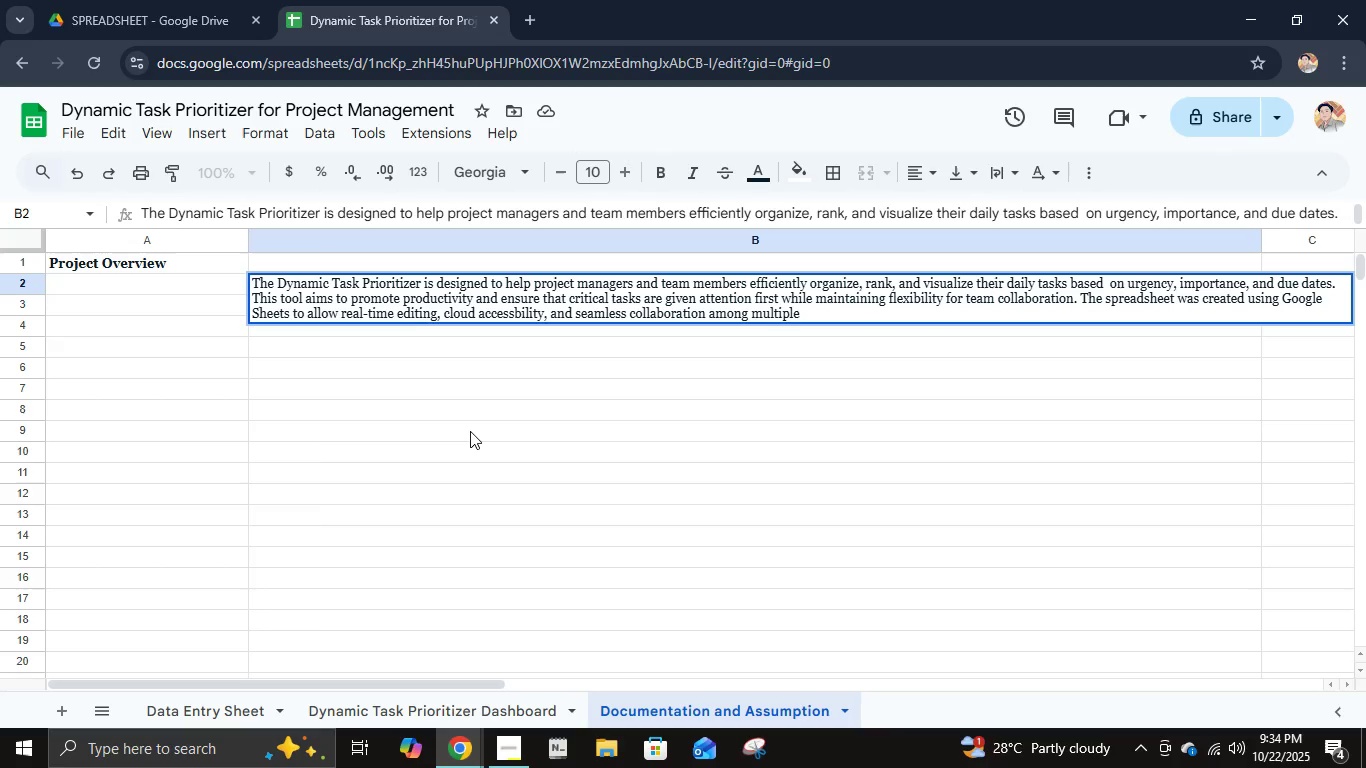 
type( users simultaneously.)
 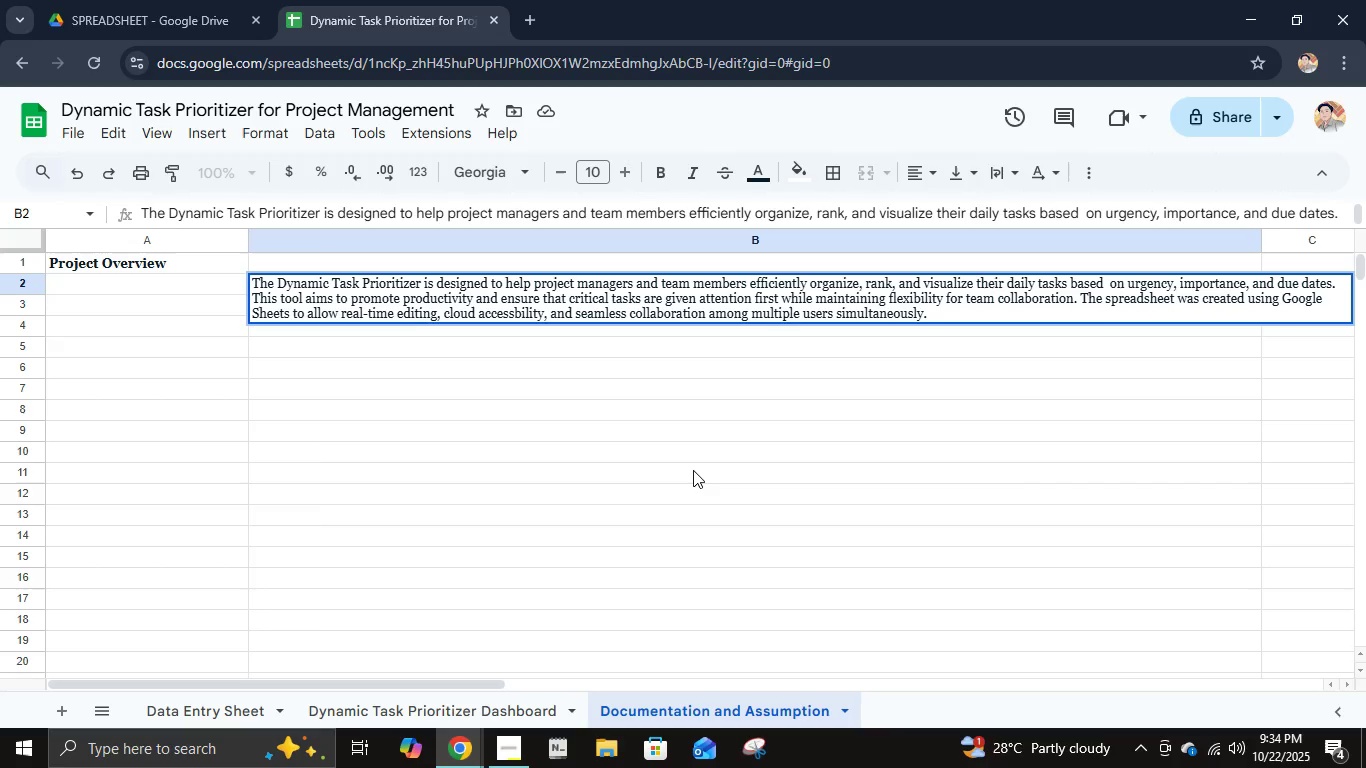 
key(Enter)
 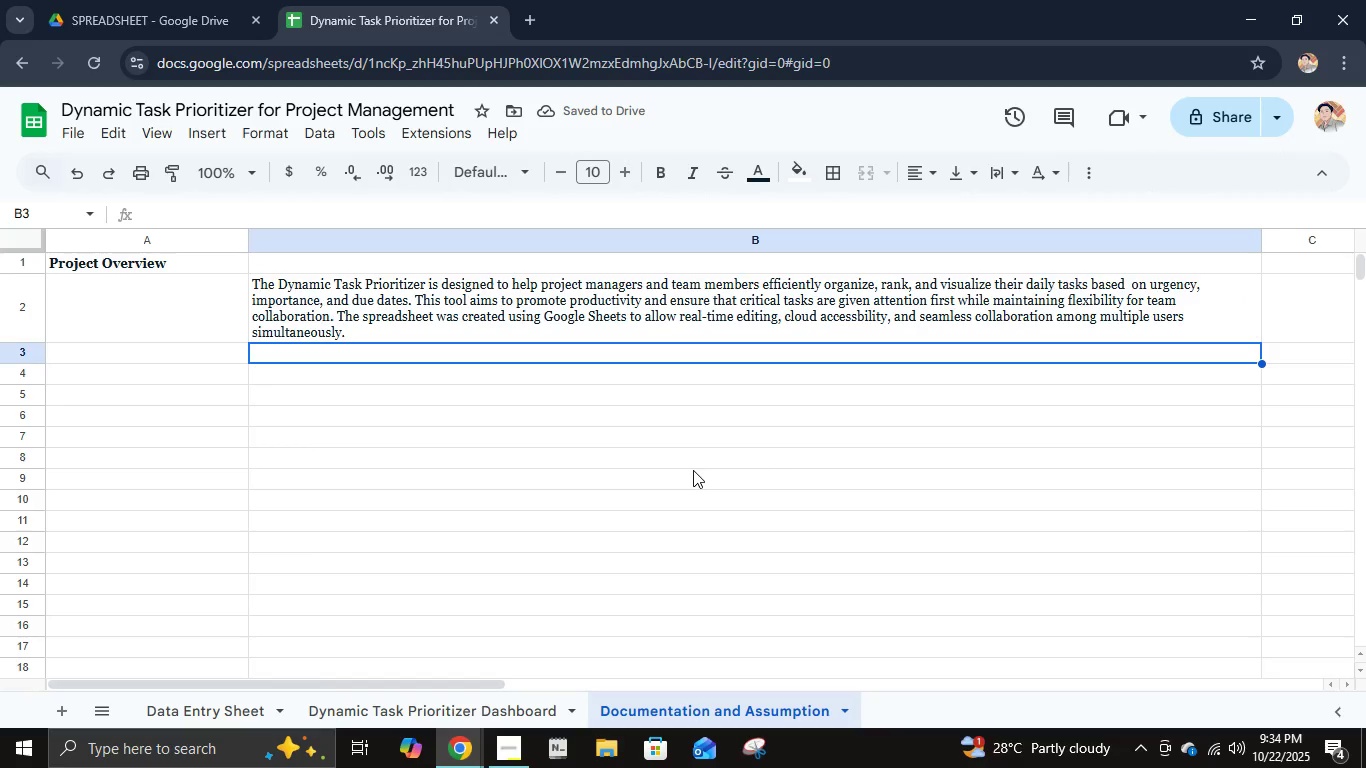 
type(The system)
 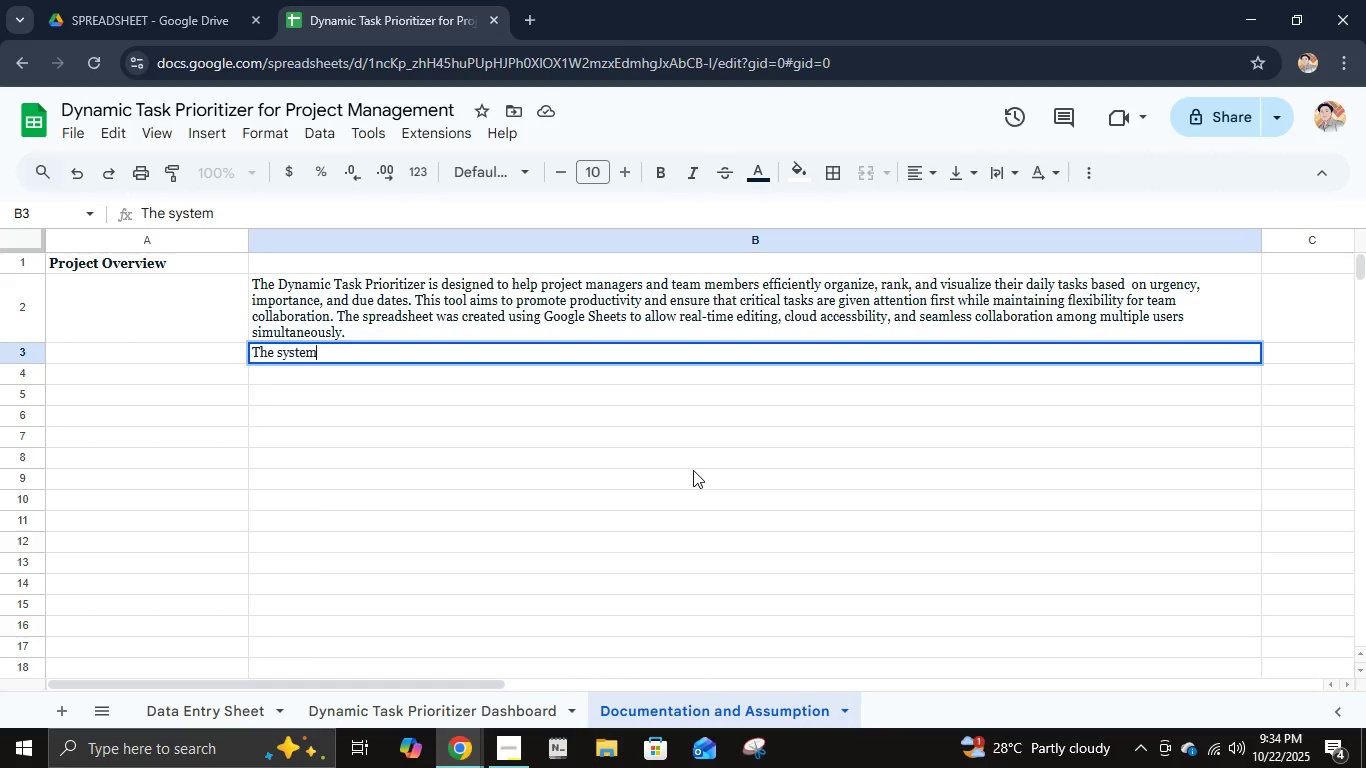 
wait(8.5)
 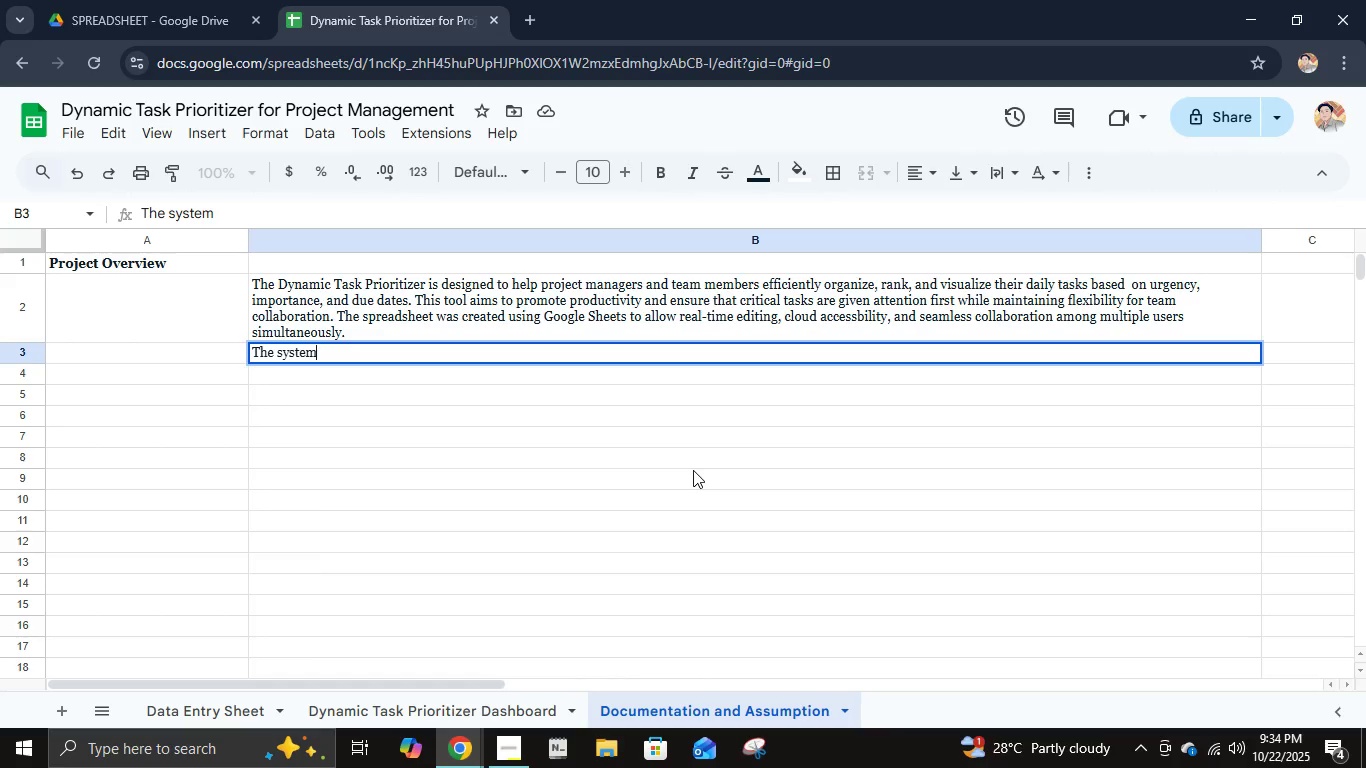 
type( consists of the)
key(Backspace)
 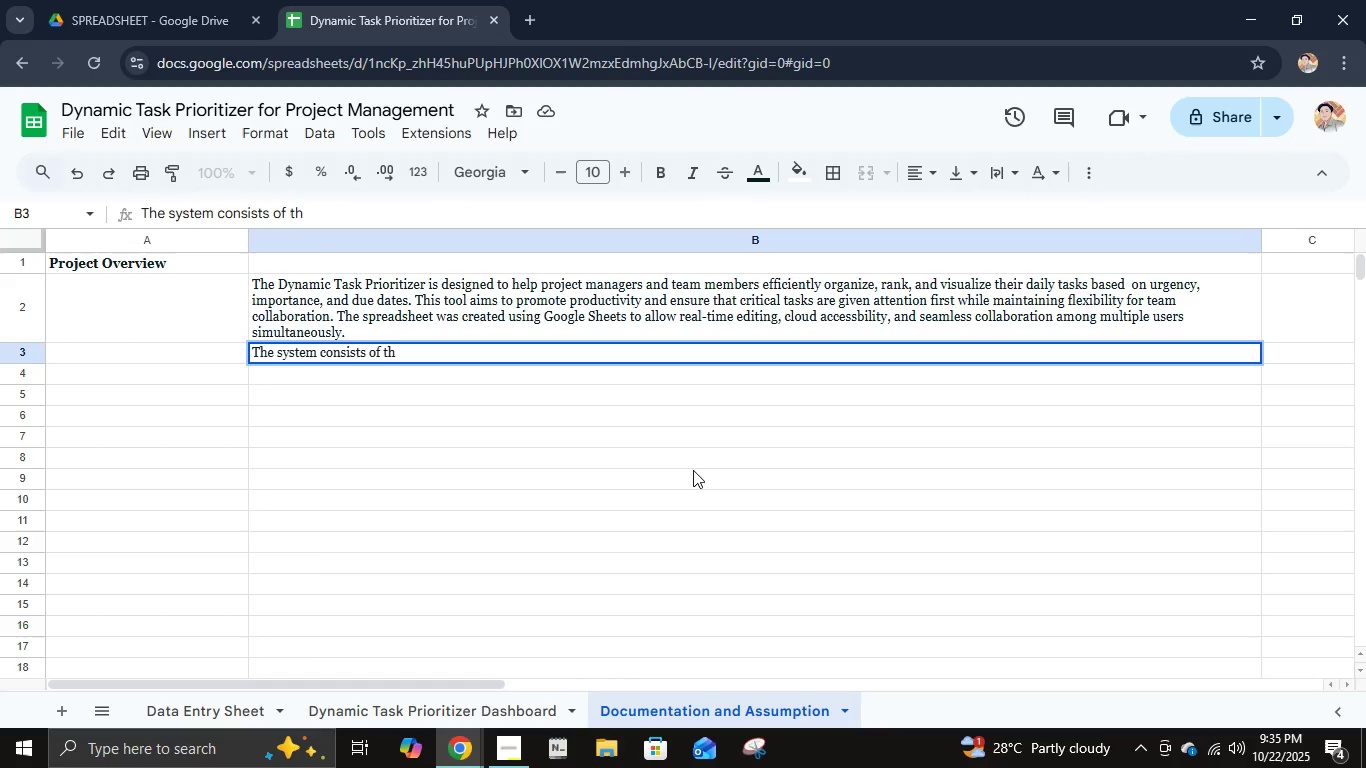 
type(ree  main sections:)
 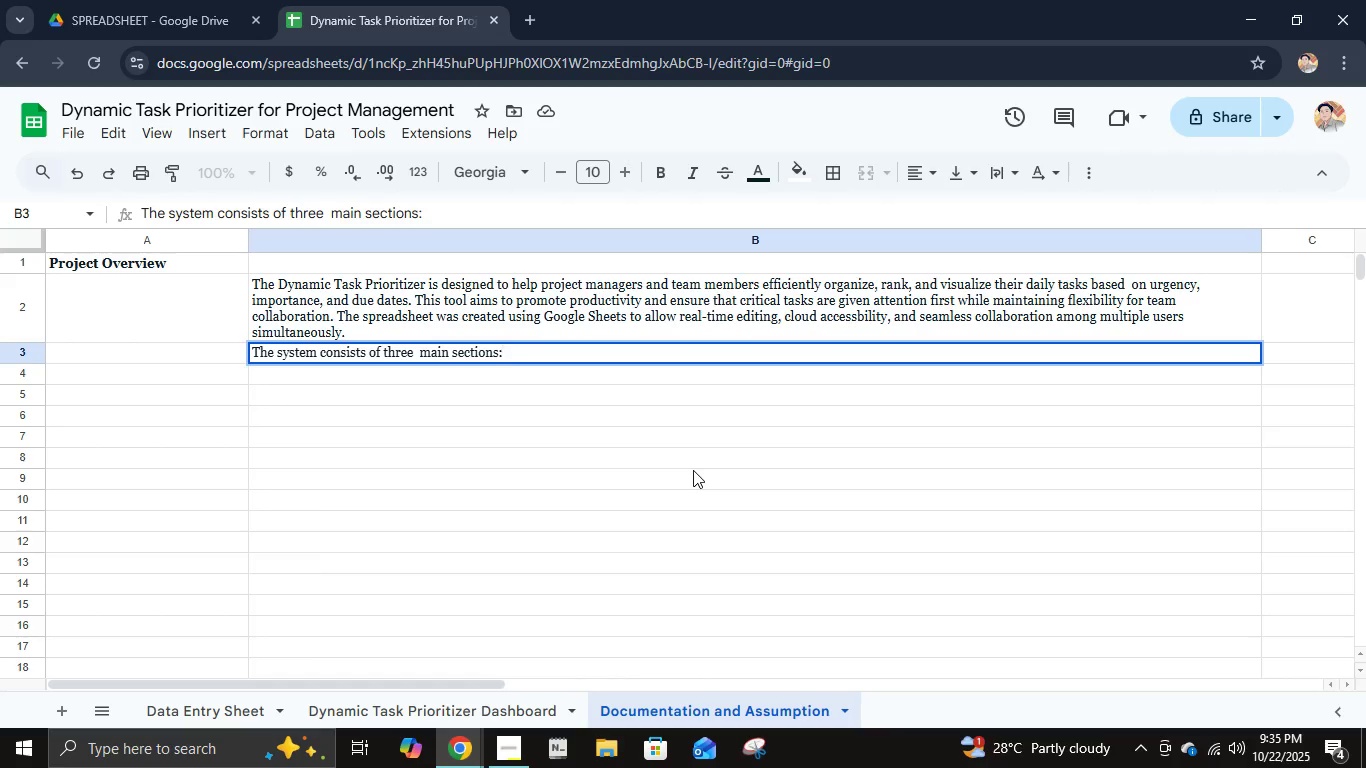 
wait(6.01)
 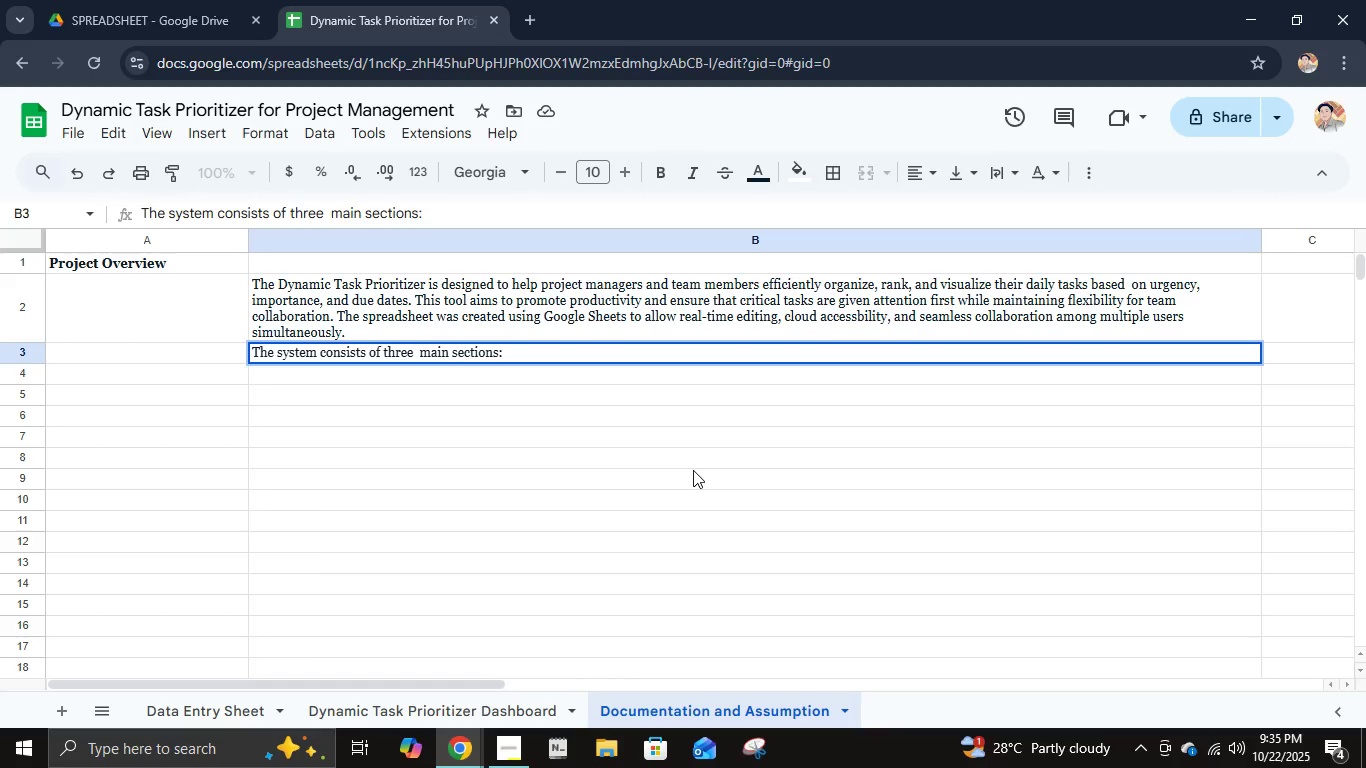 
key(Enter)
 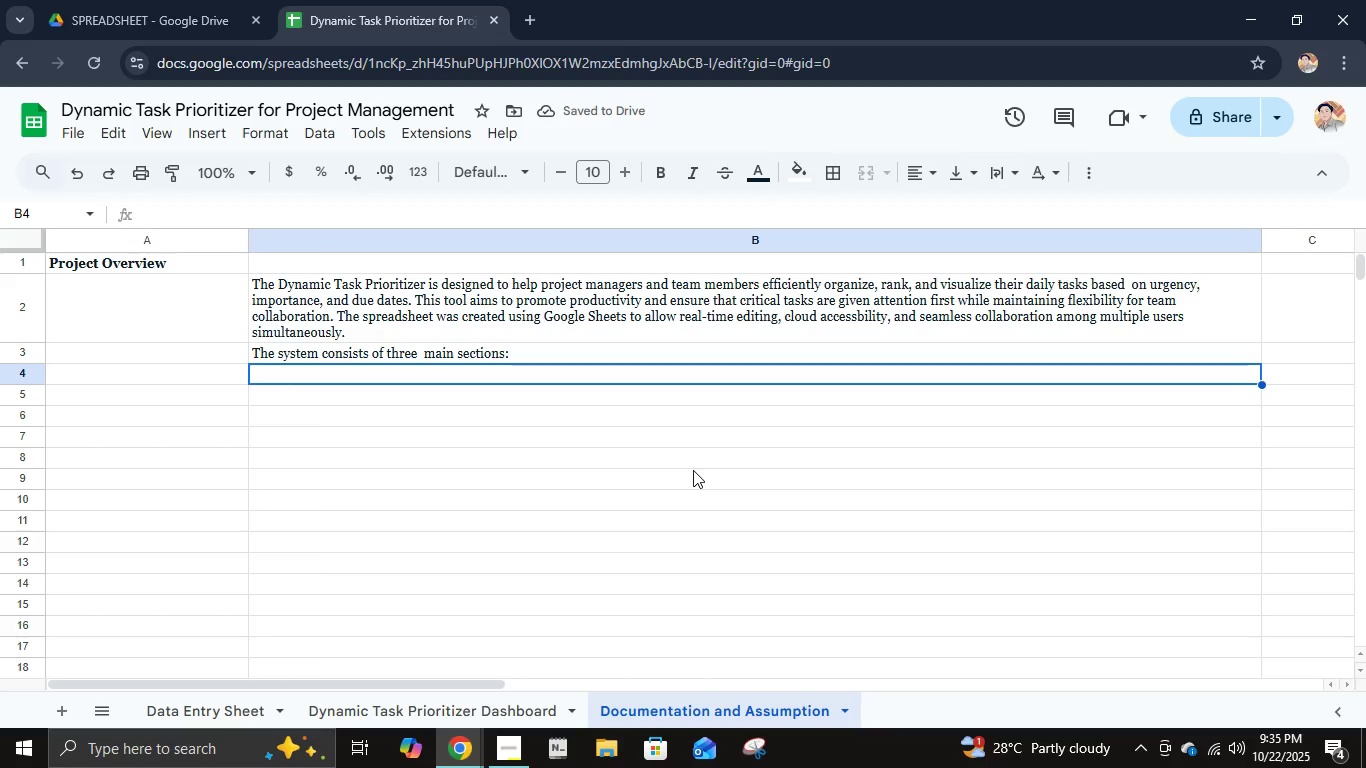 
wait(7.21)
 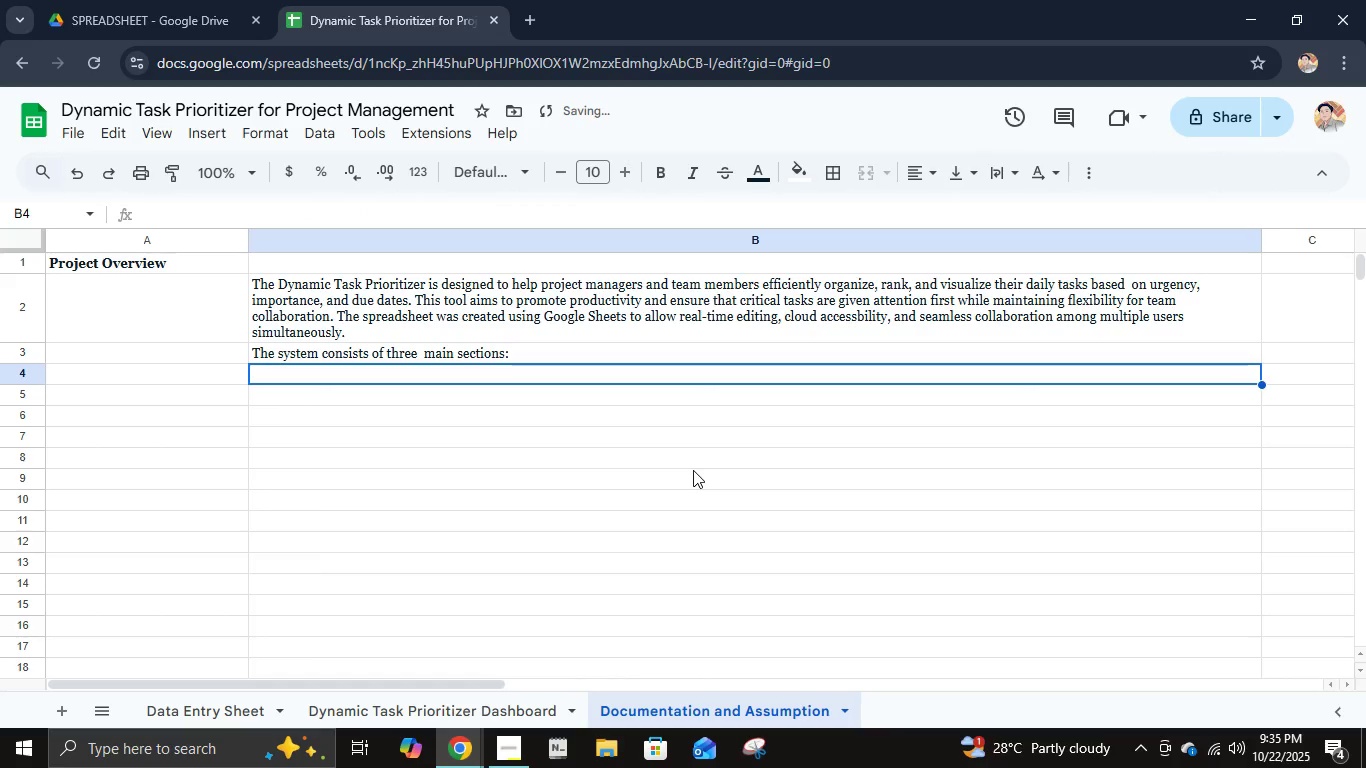 
key(Control+B)
 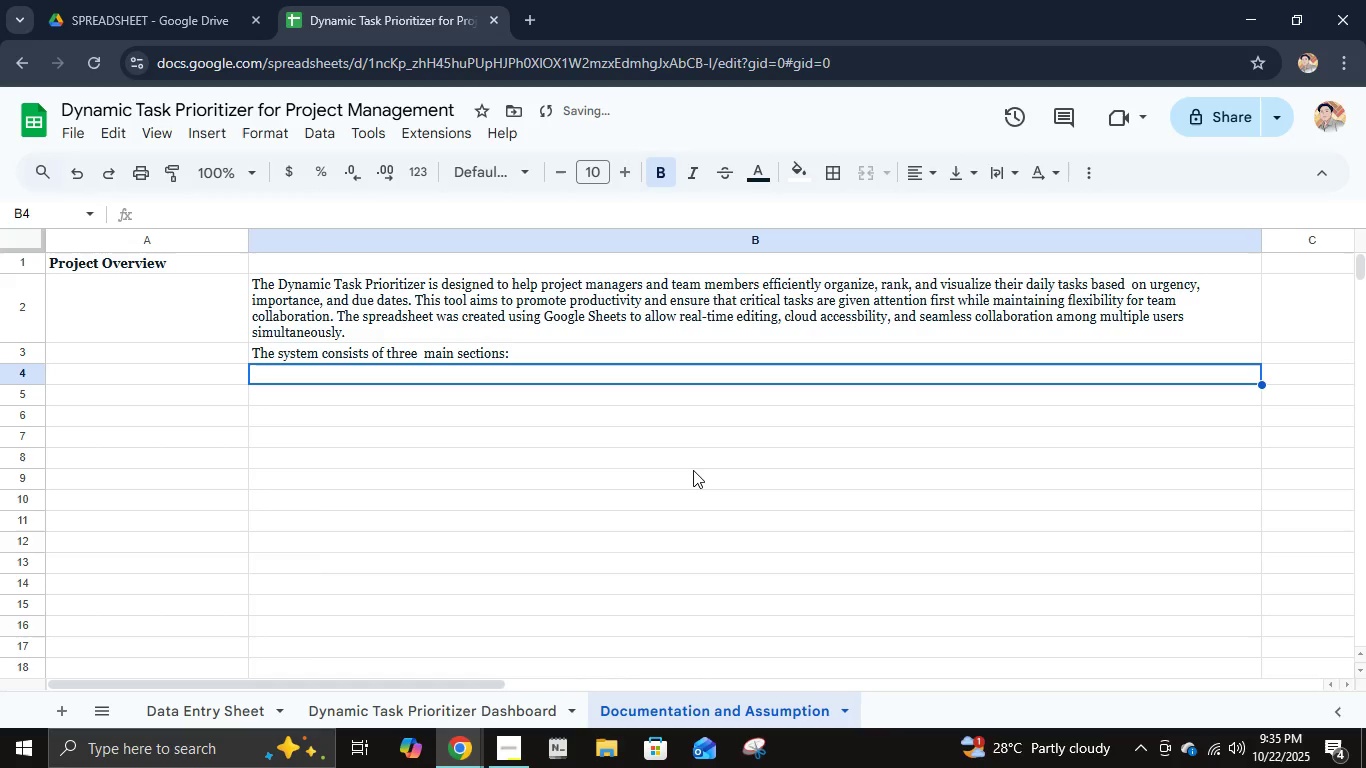 
type(1. F)
key(Backspace)
type(Data nt)
key(Backspace)
key(Backspace)
type(Entry Sheet)
 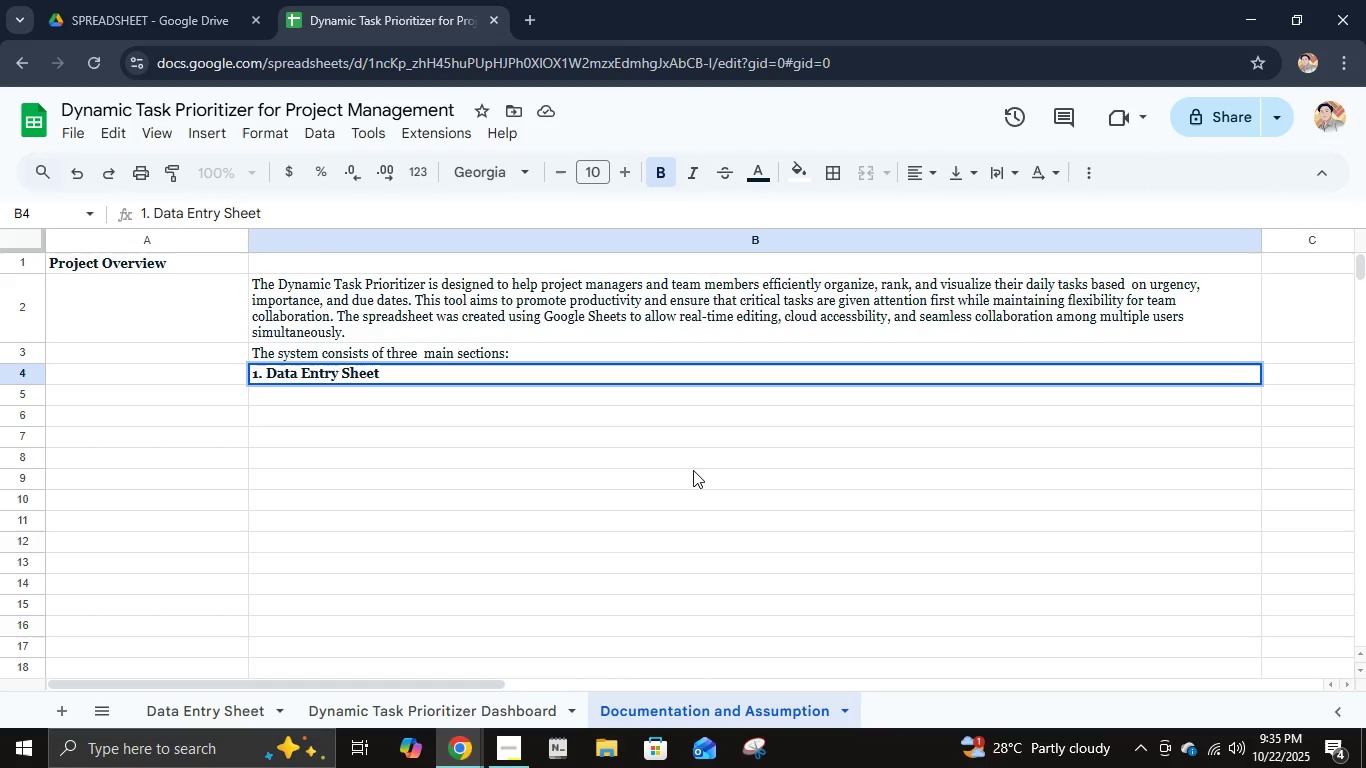 
wait(5.57)
 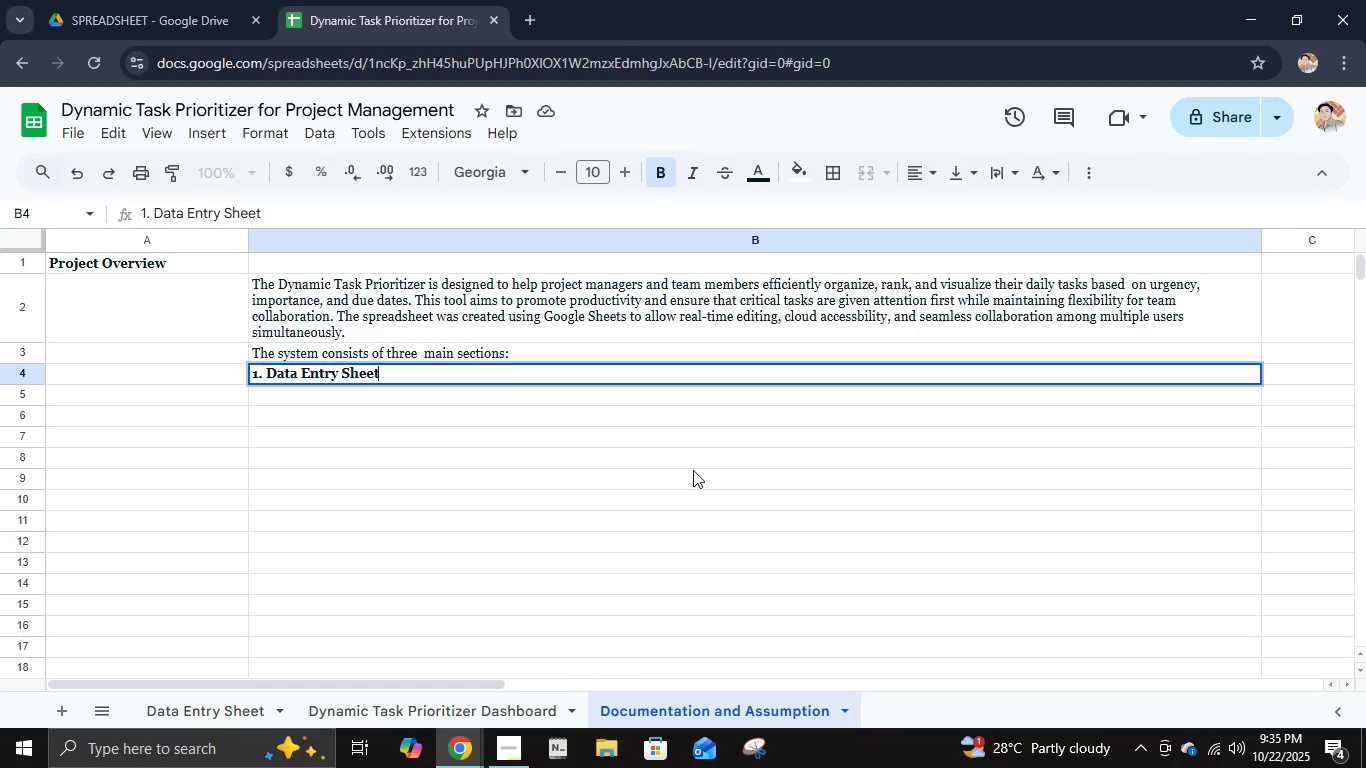 
key(Enter)
 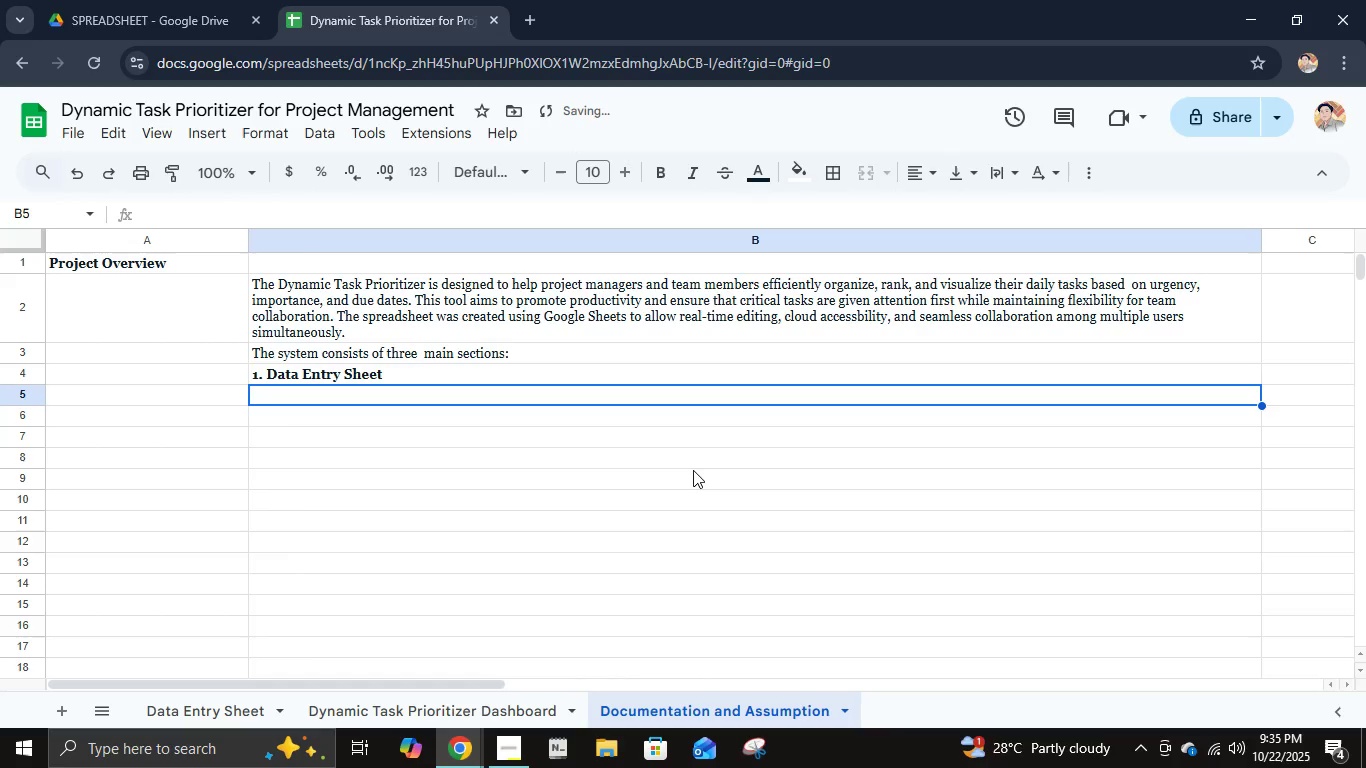 
type(- FOR REcording)
 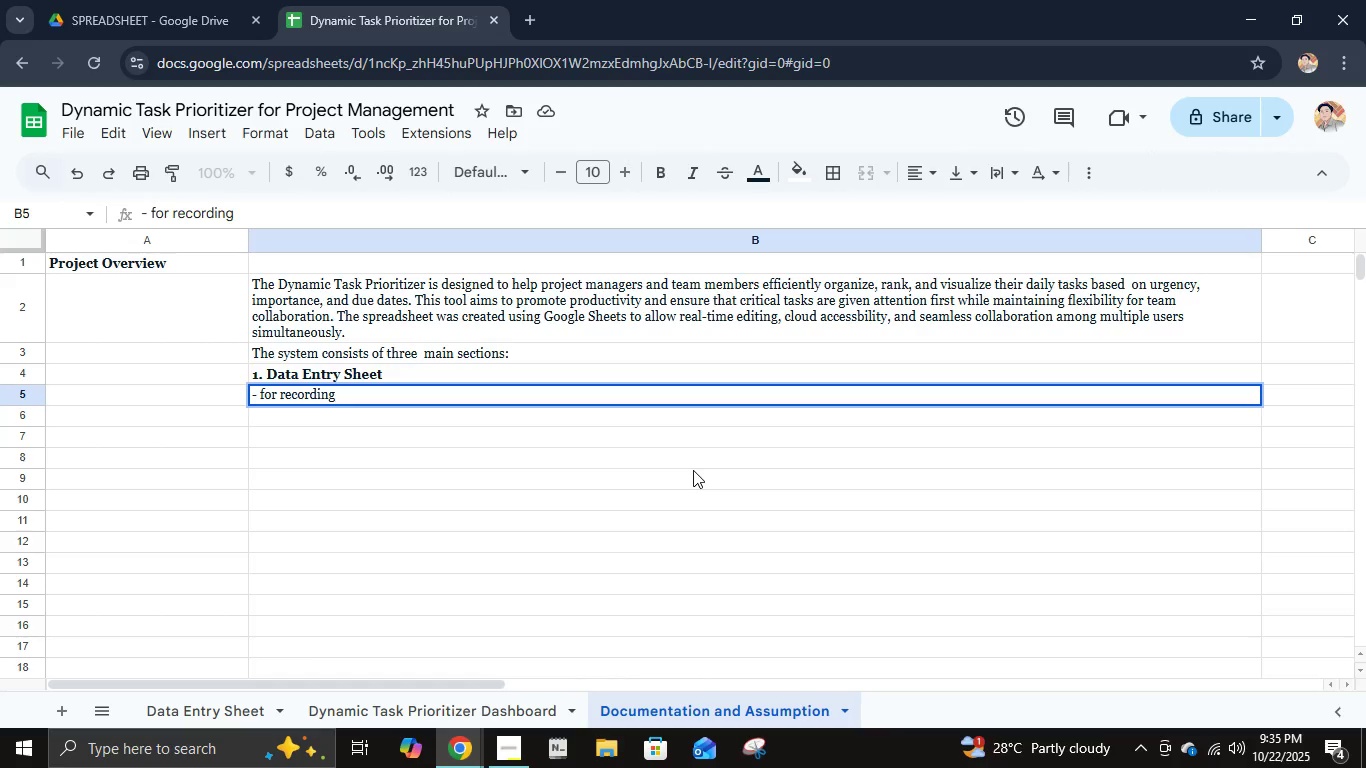 
wait(5.38)
 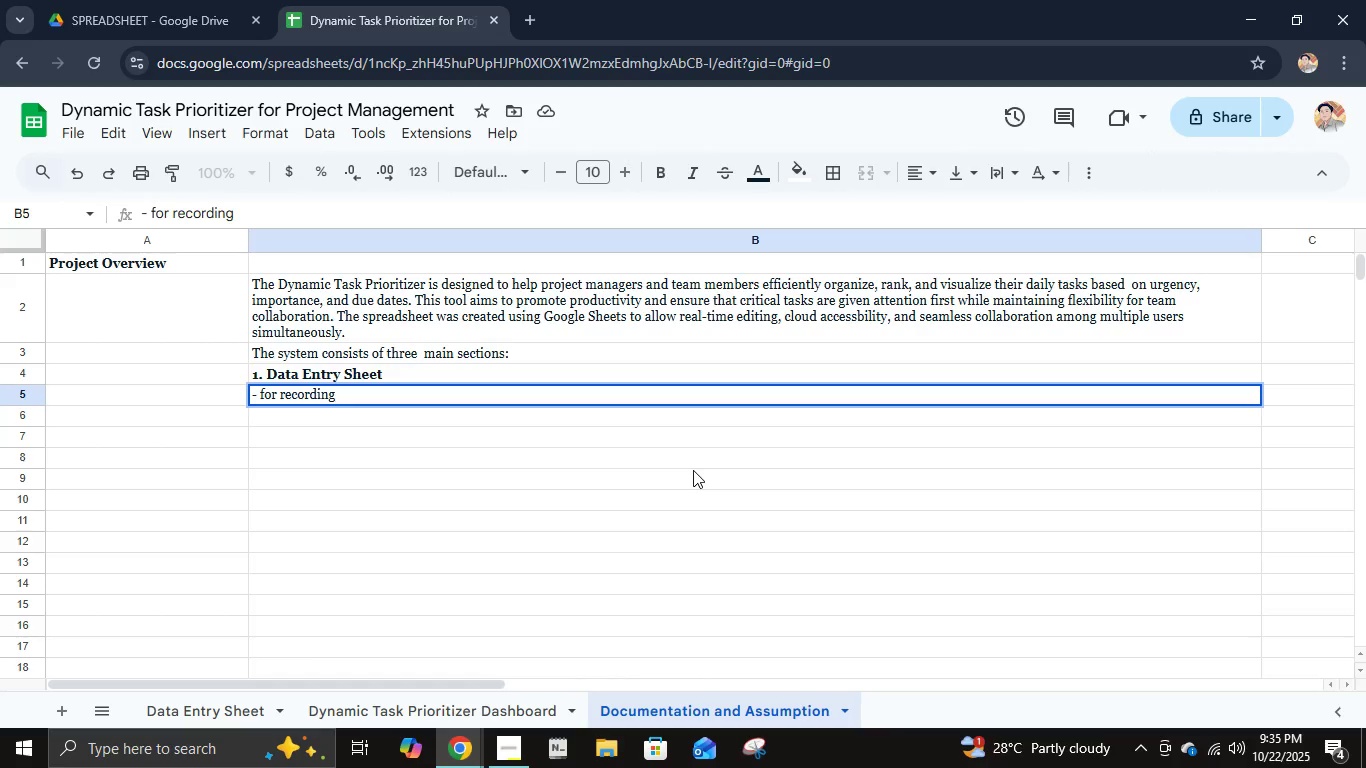 
type( task)
 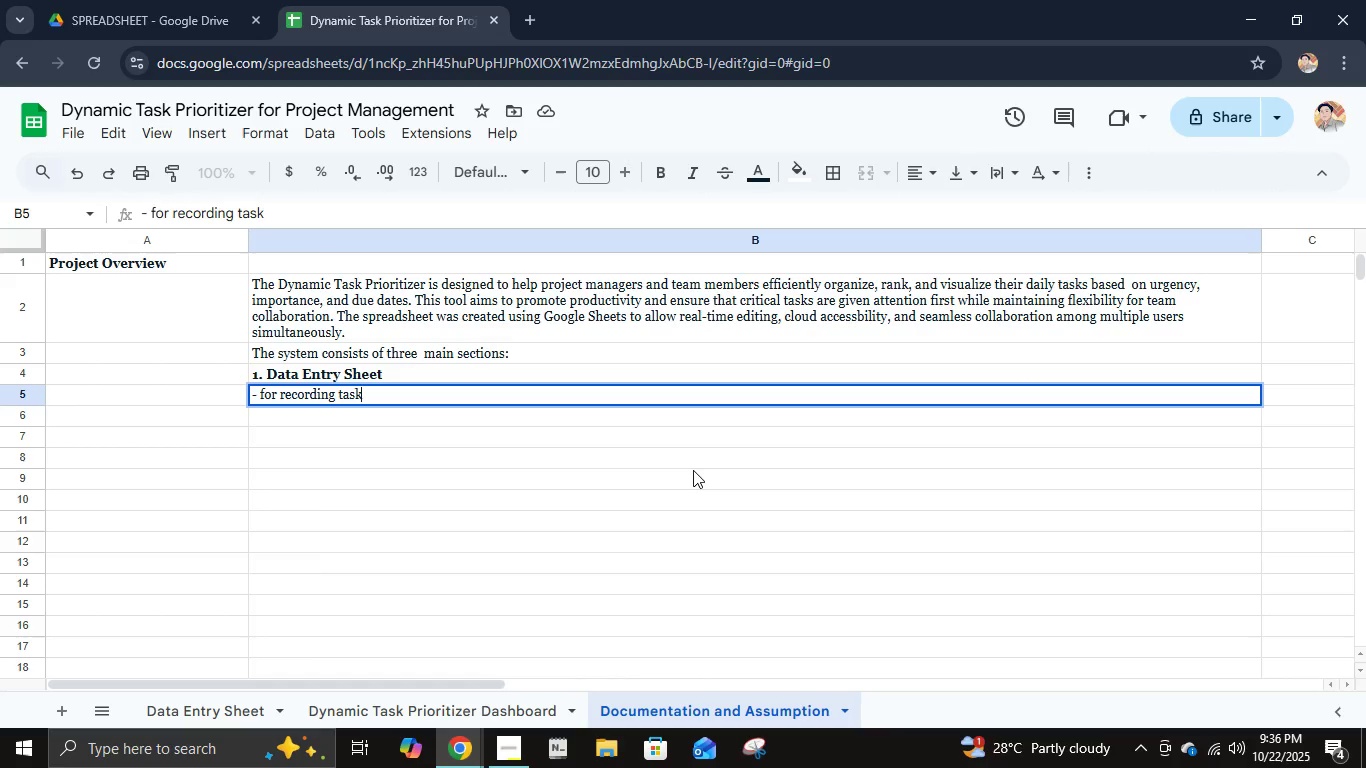 
wait(8.39)
 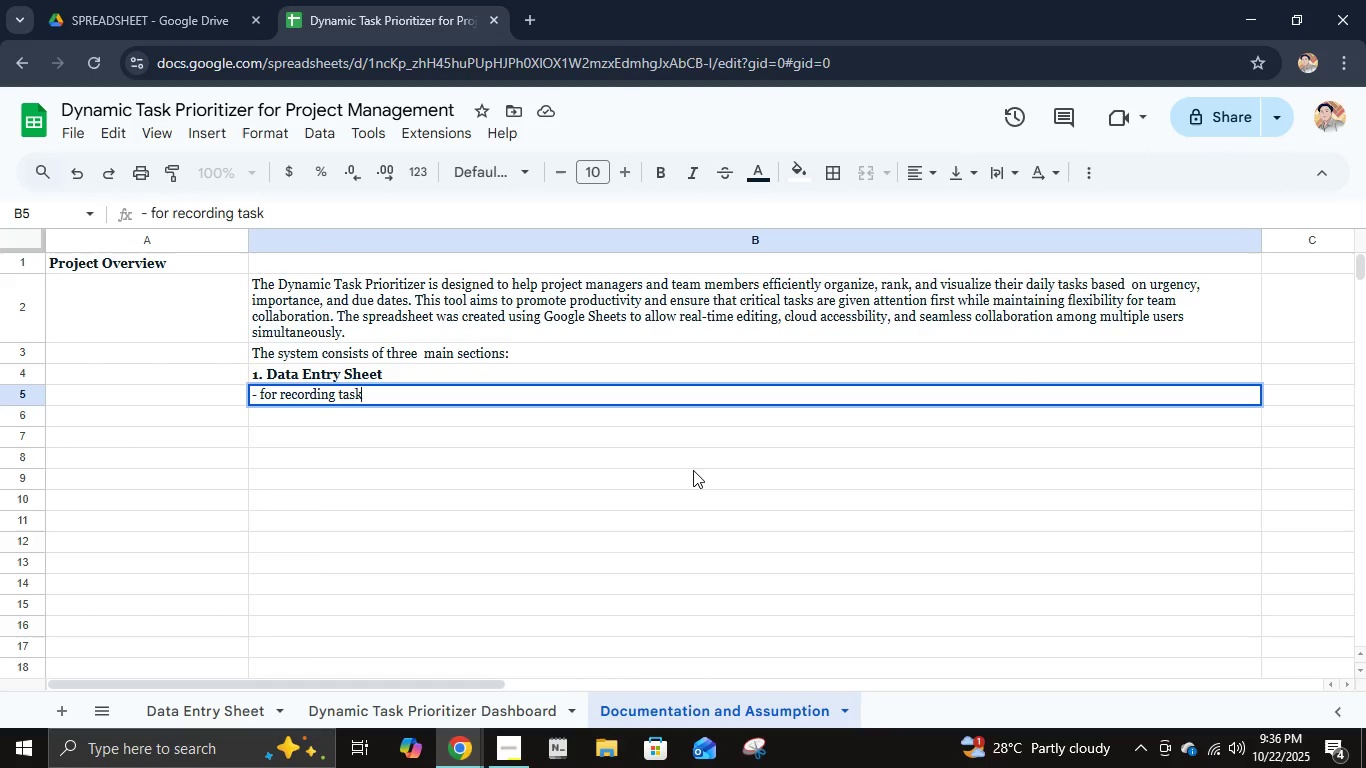 
type( di)
key(Backspace)
type(etails such as task desct)
key(Backspace)
type(ription, assigned memvb)
key(Backspace)
key(Backspace)
type(ber, due date, urgency)
 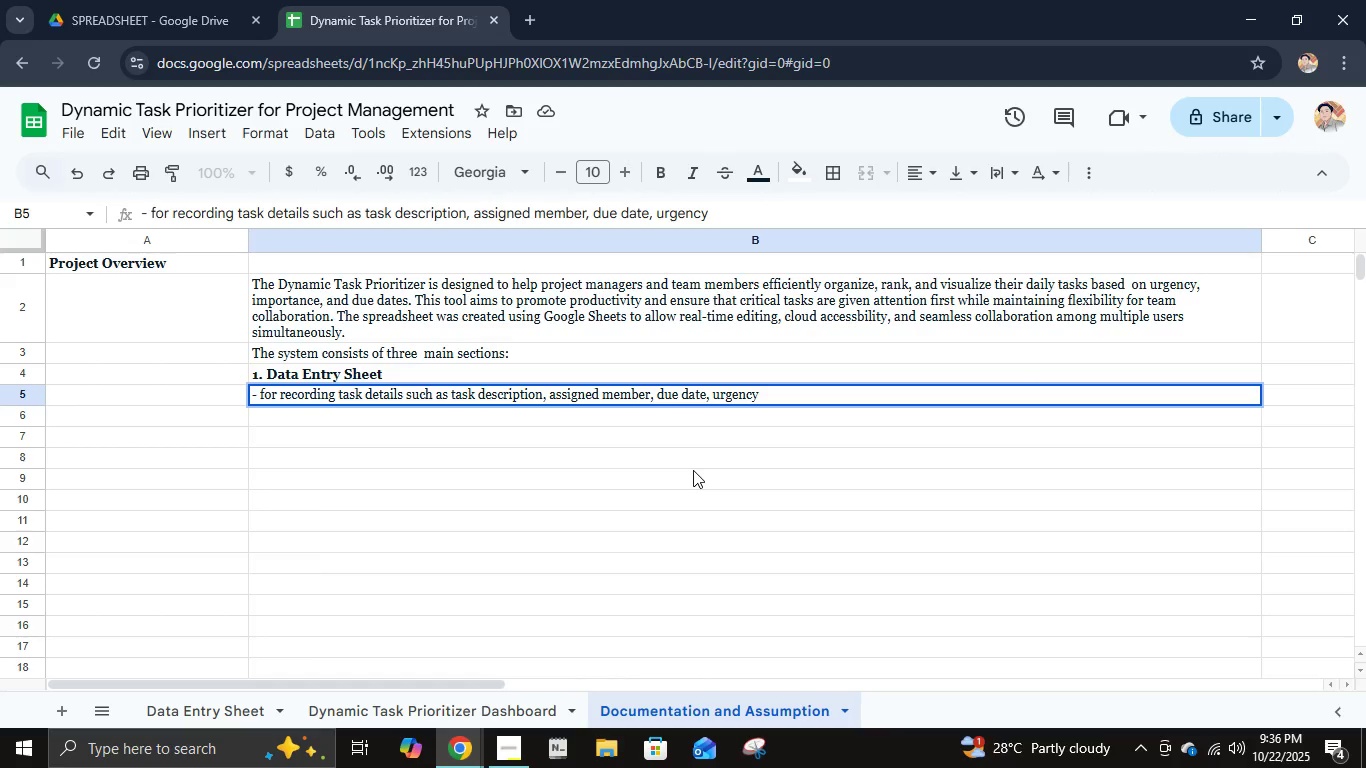 
type( and importance leveles.)
 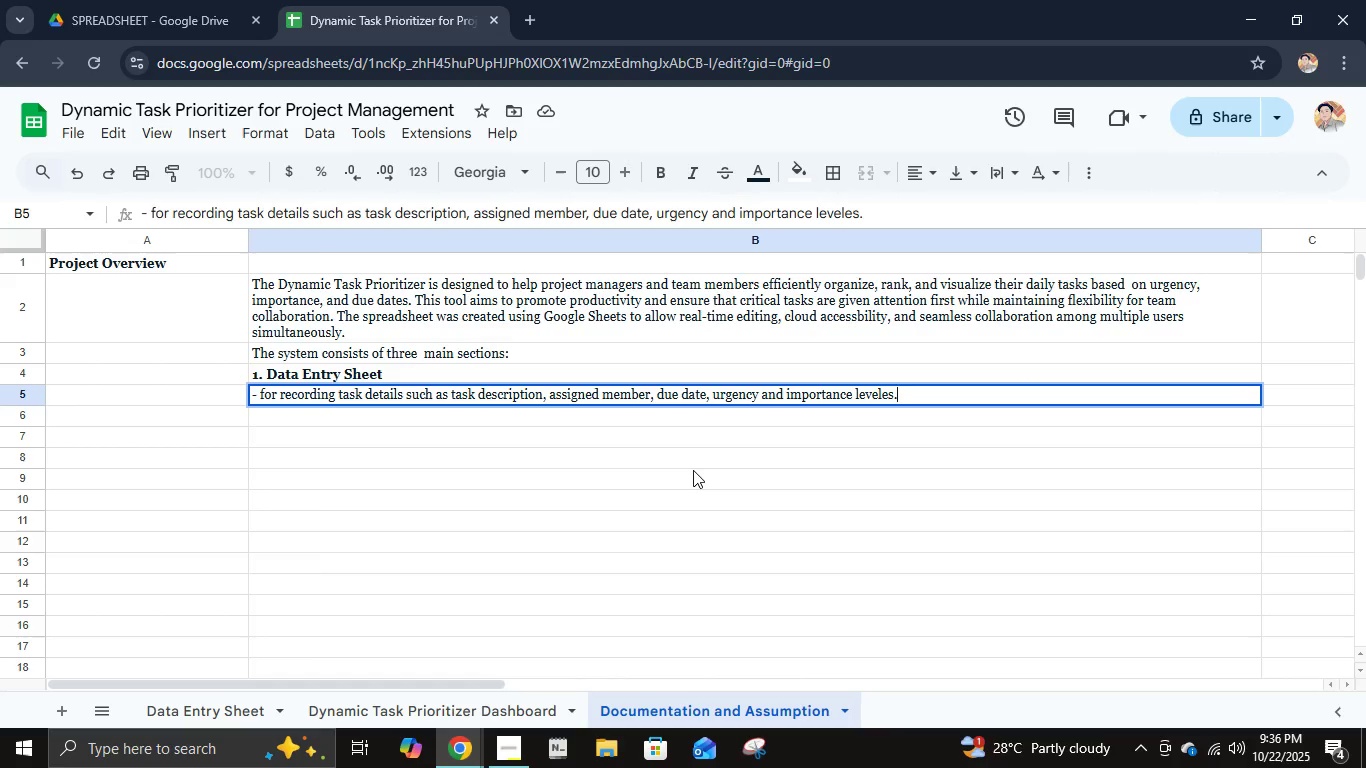 
key(Enter)
 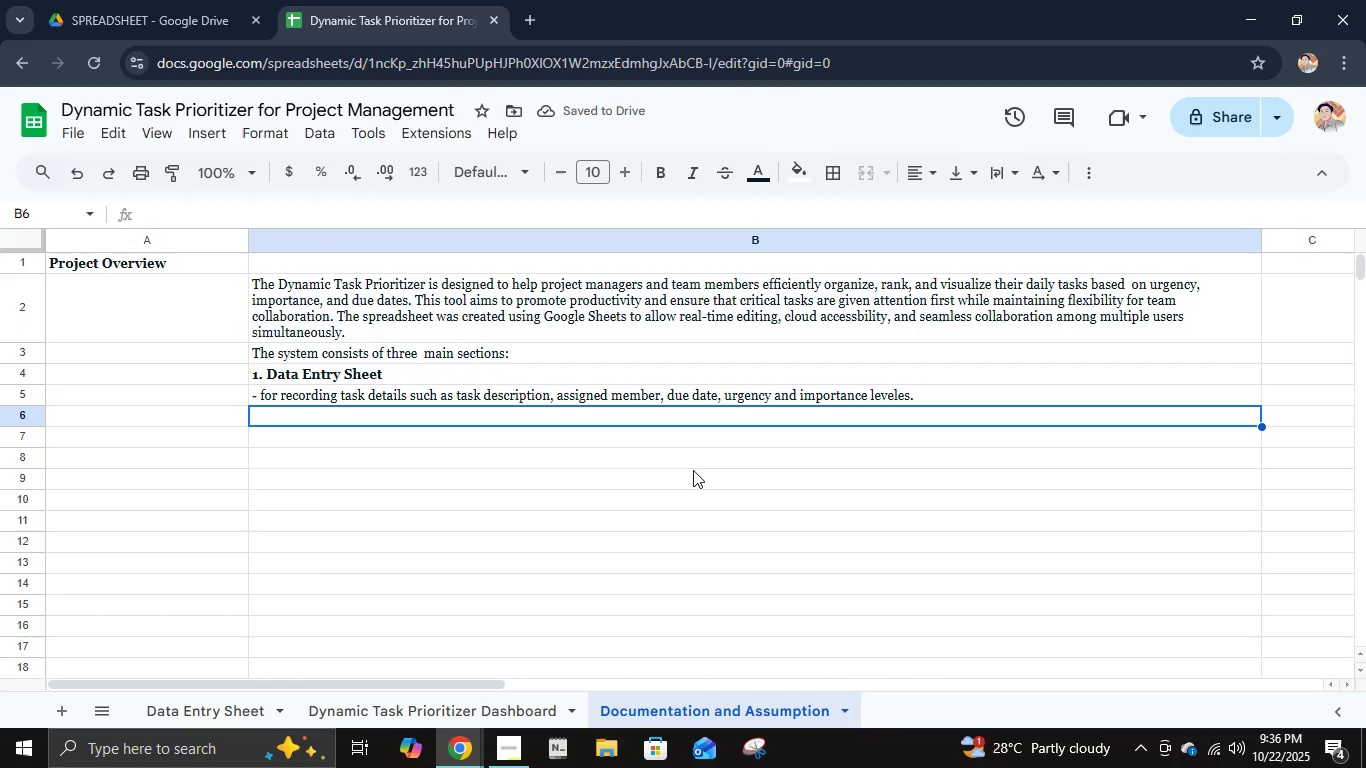 
key(Control+B)
 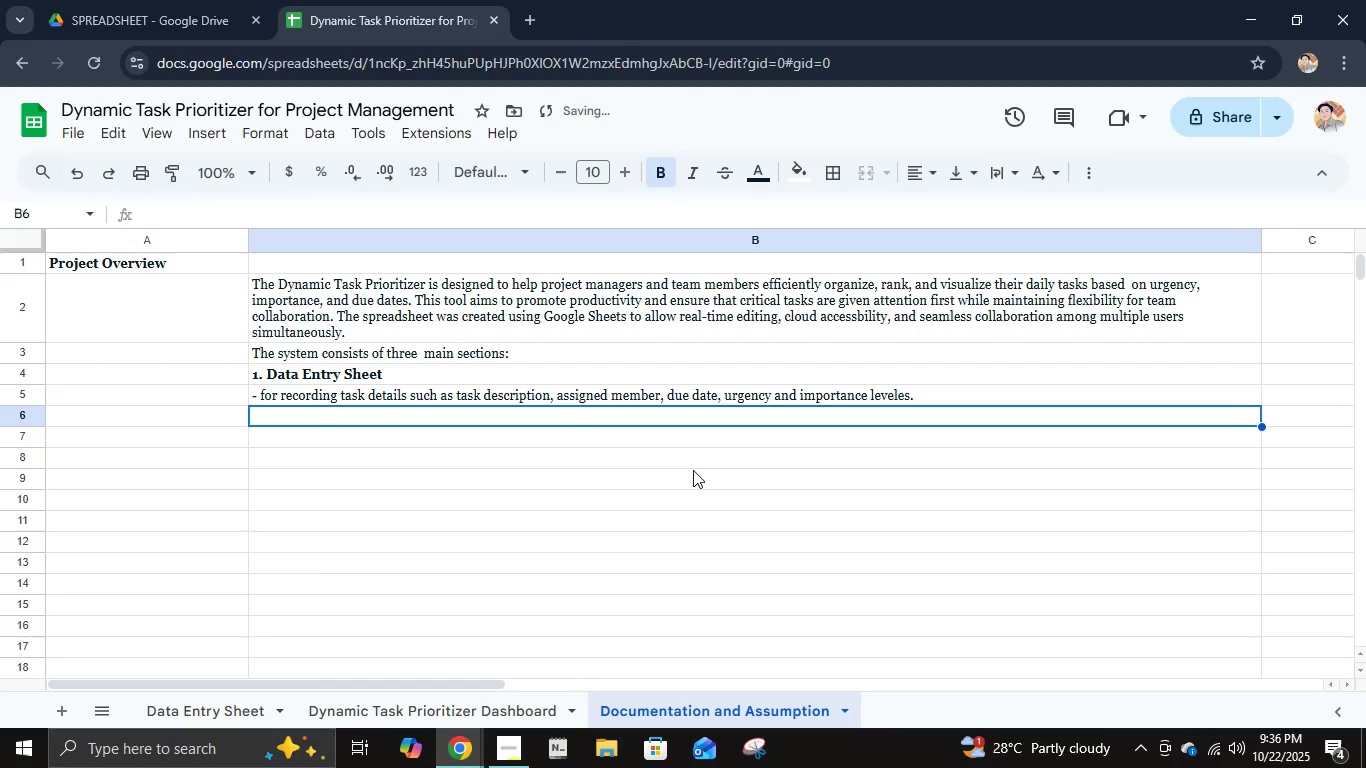 
type(2. Summary Dashg)
key(Backspace)
type(board)
 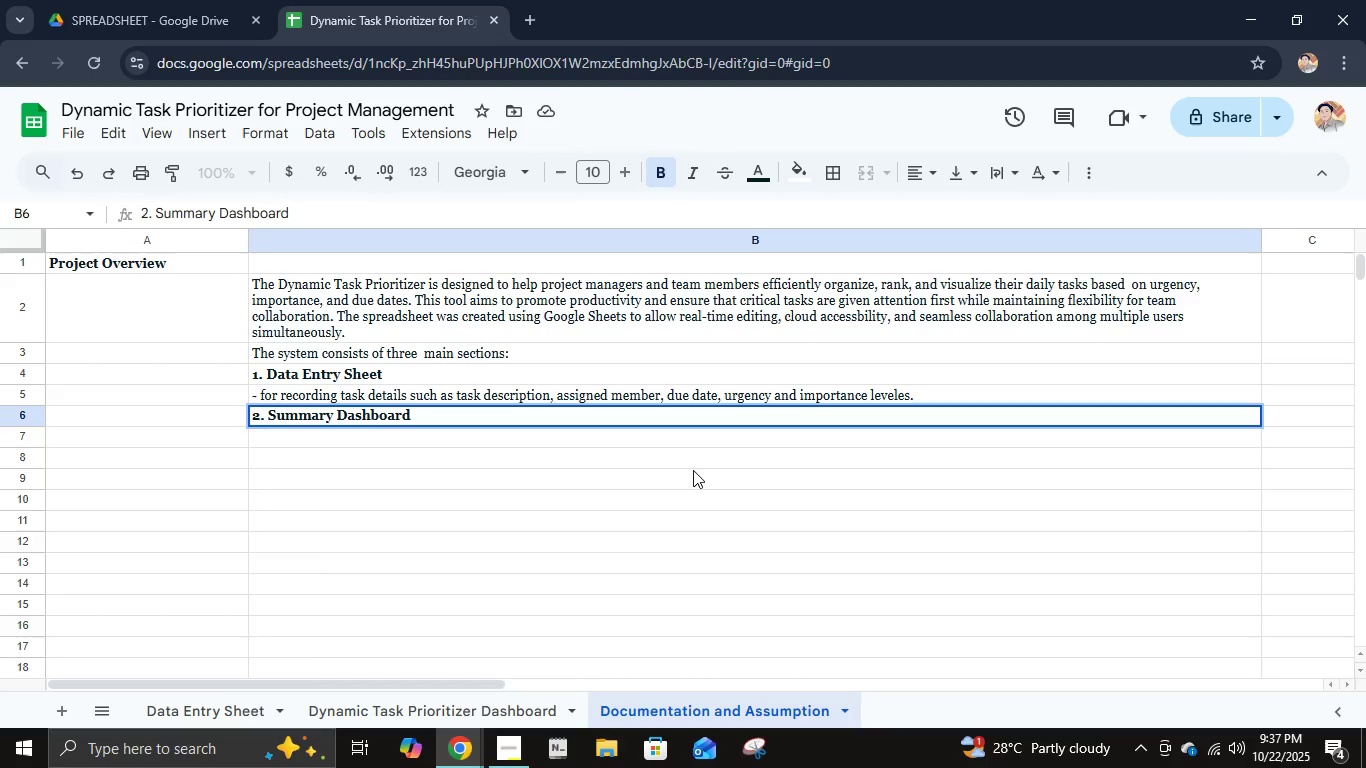 
key(Enter)
 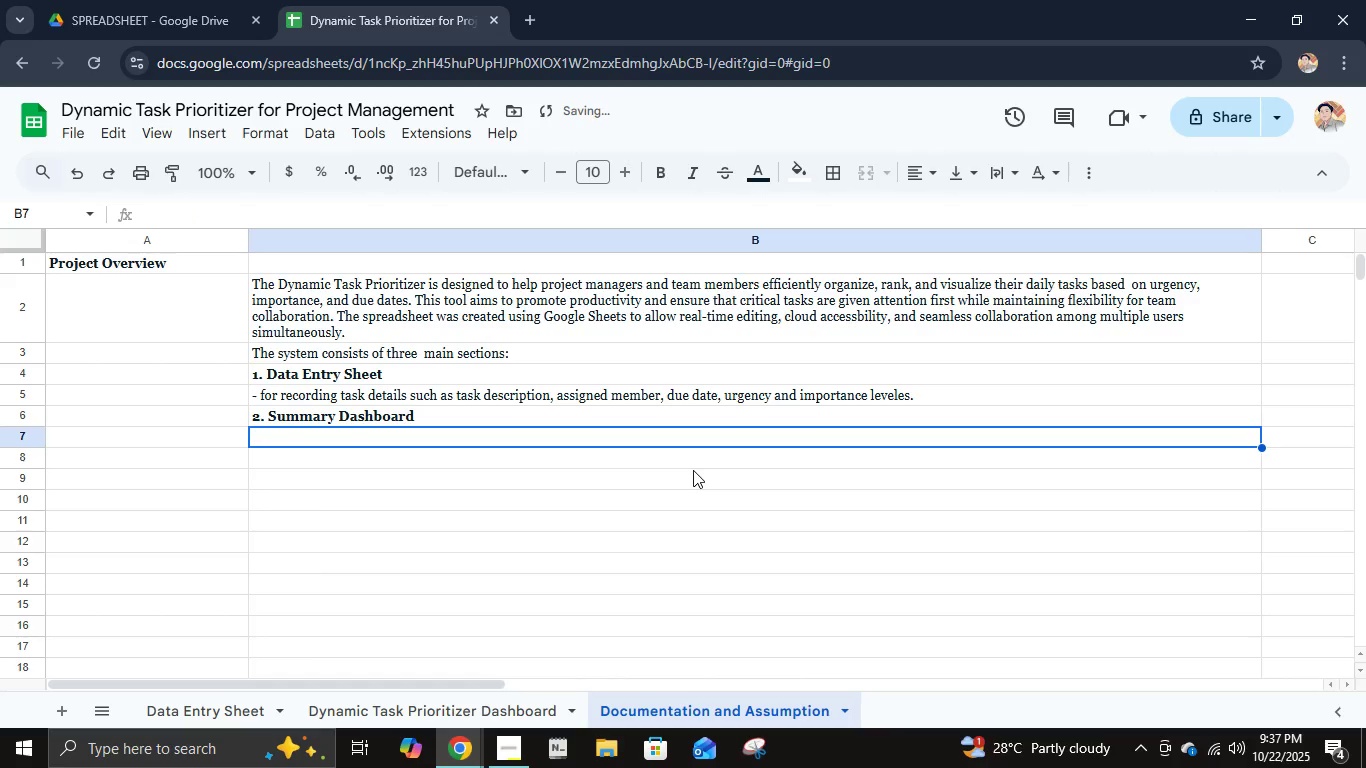 
type(- provides asn)
key(Backspace)
key(Backspace)
type(n)
 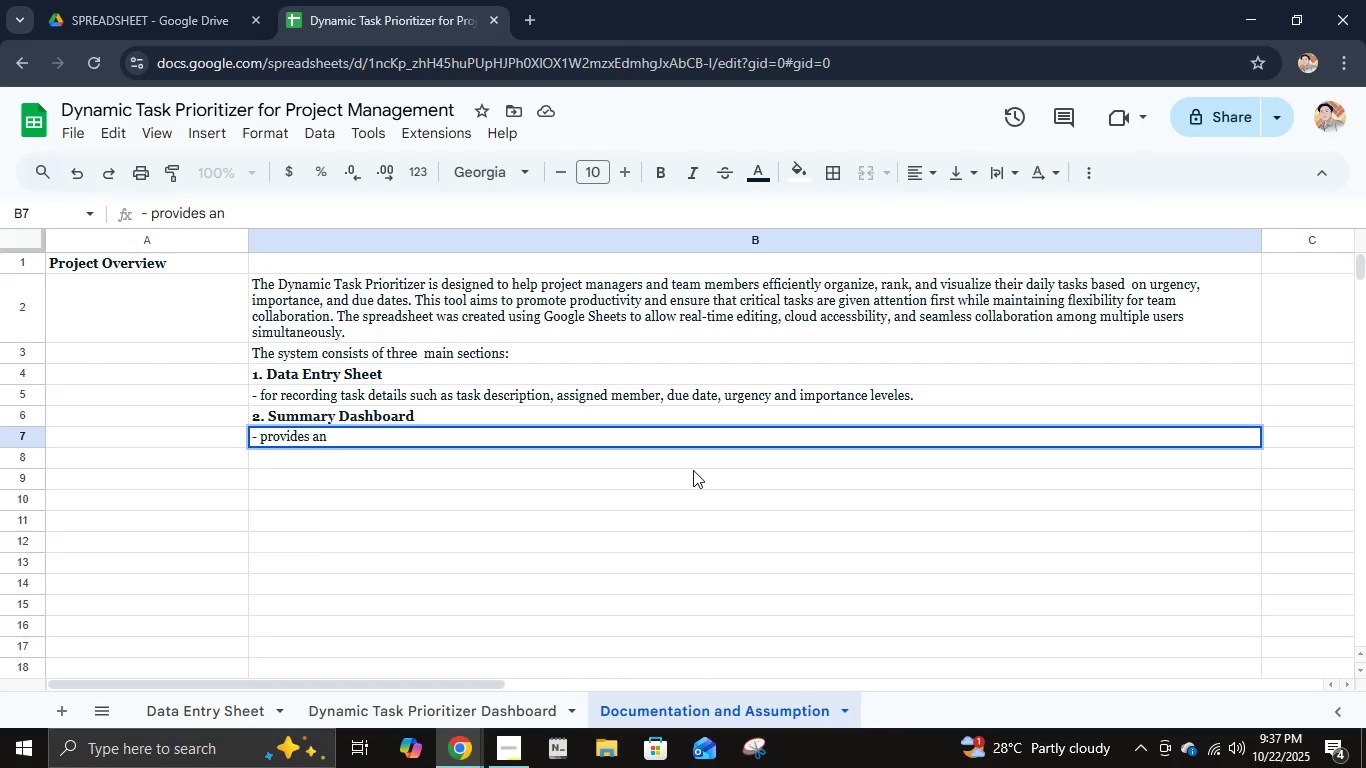 
type( overi)
key(Backspace)
type(view of tasks)
key(Backspace)
type( distribution, prioti)
key(Backspace)
type(rity rankings, and a visual breakdown using dynamic charts and filters.)
 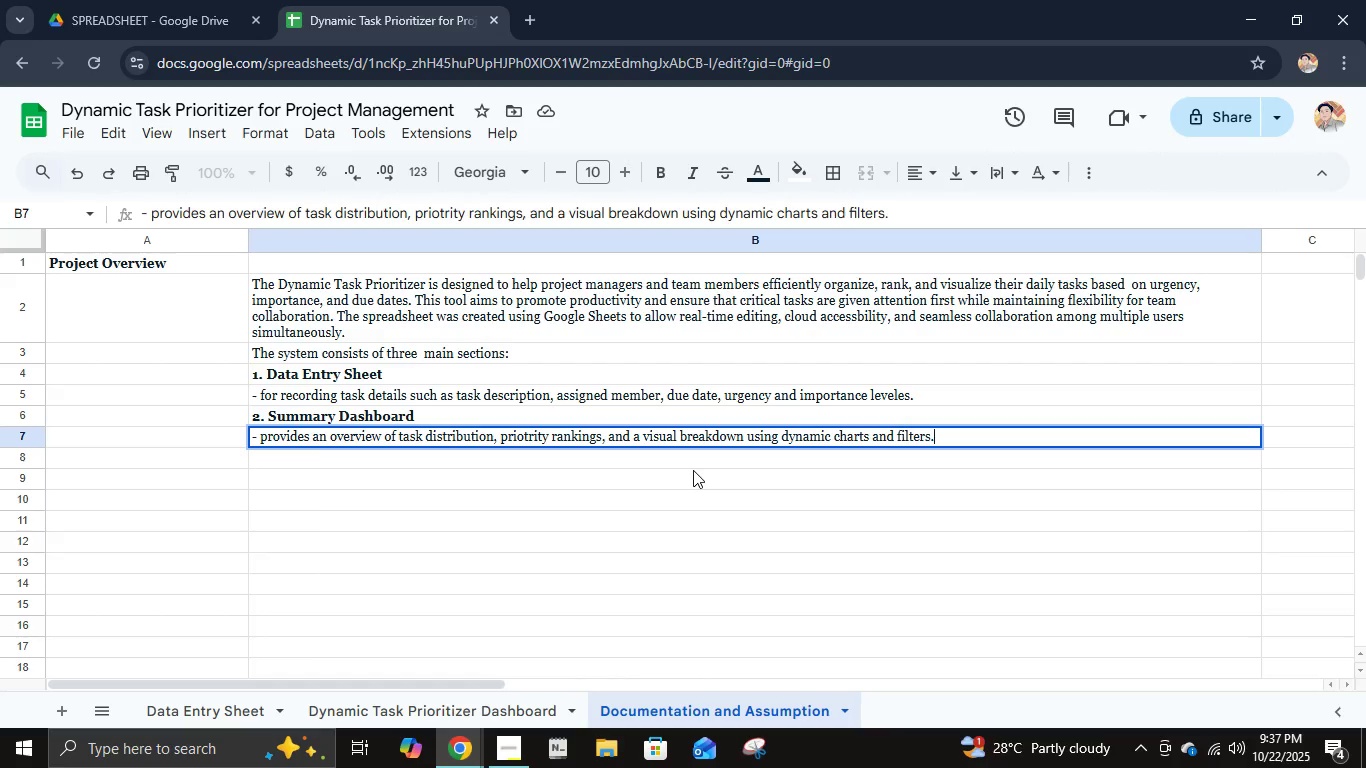 
key(Enter)
 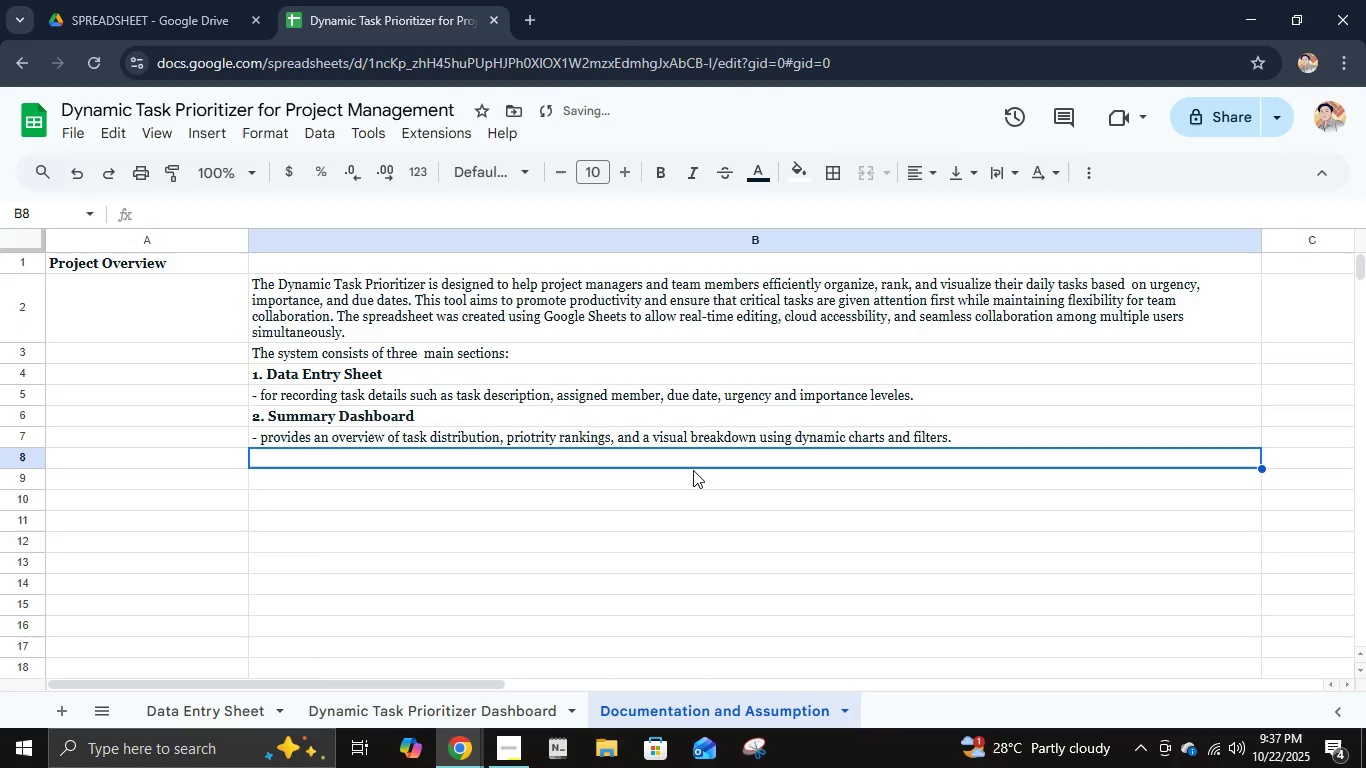 
key(Control+B)
 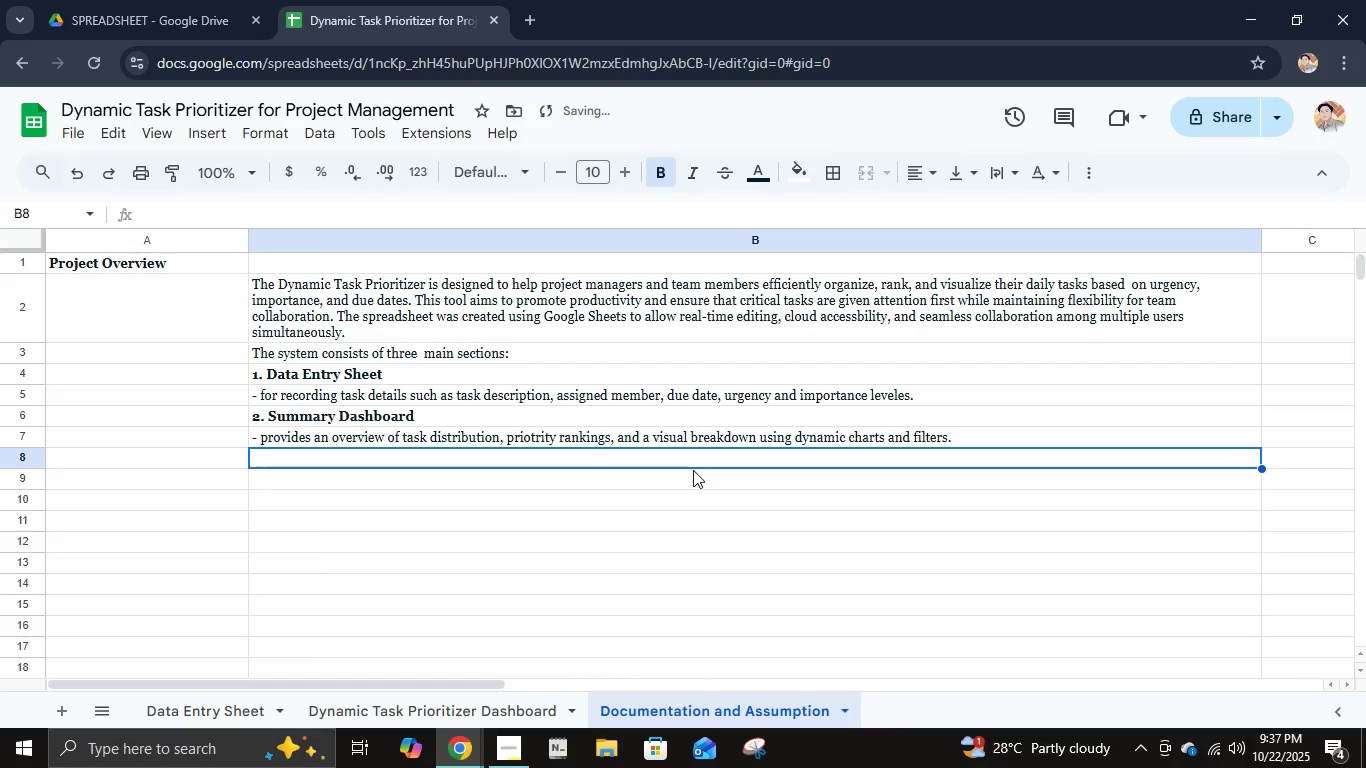 
type(3. Documentato)
key(Backspace)
type(ion/Assumption)
 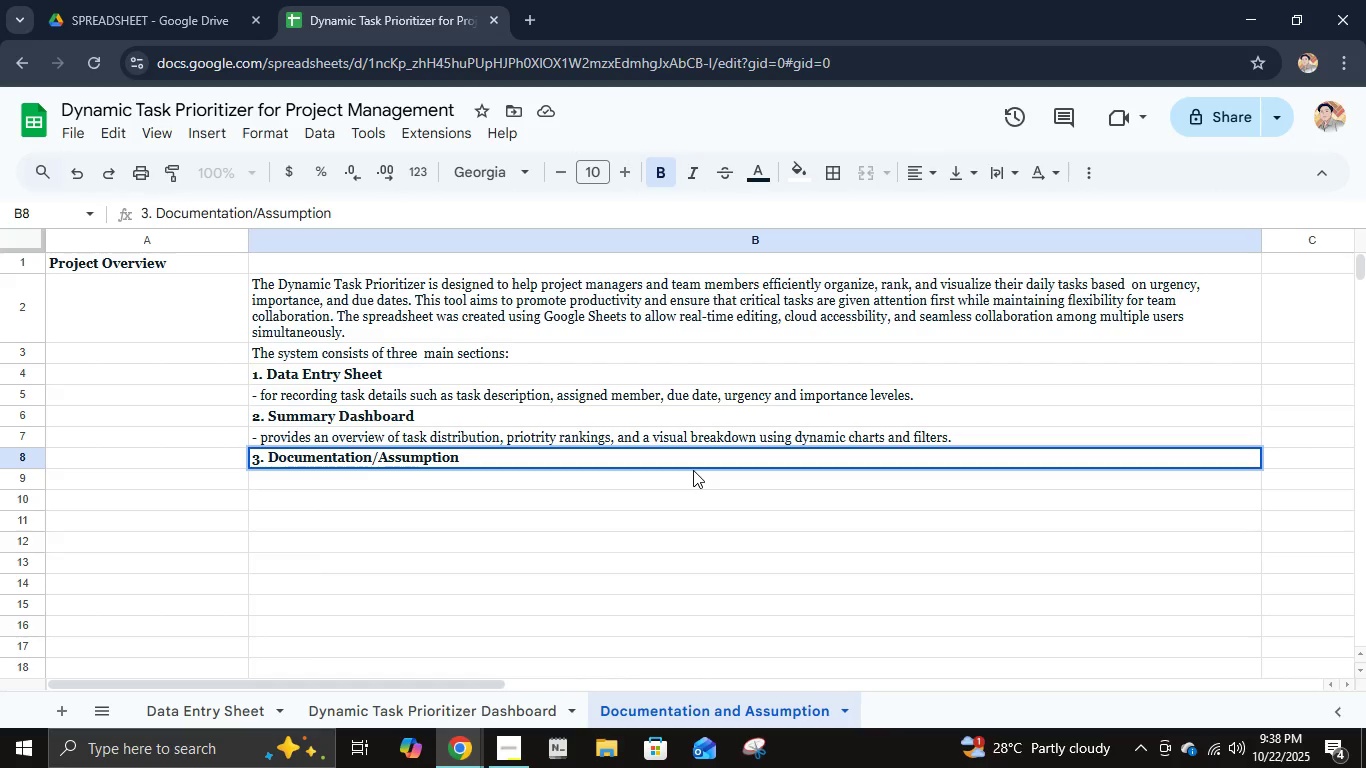 
type( Tab)
 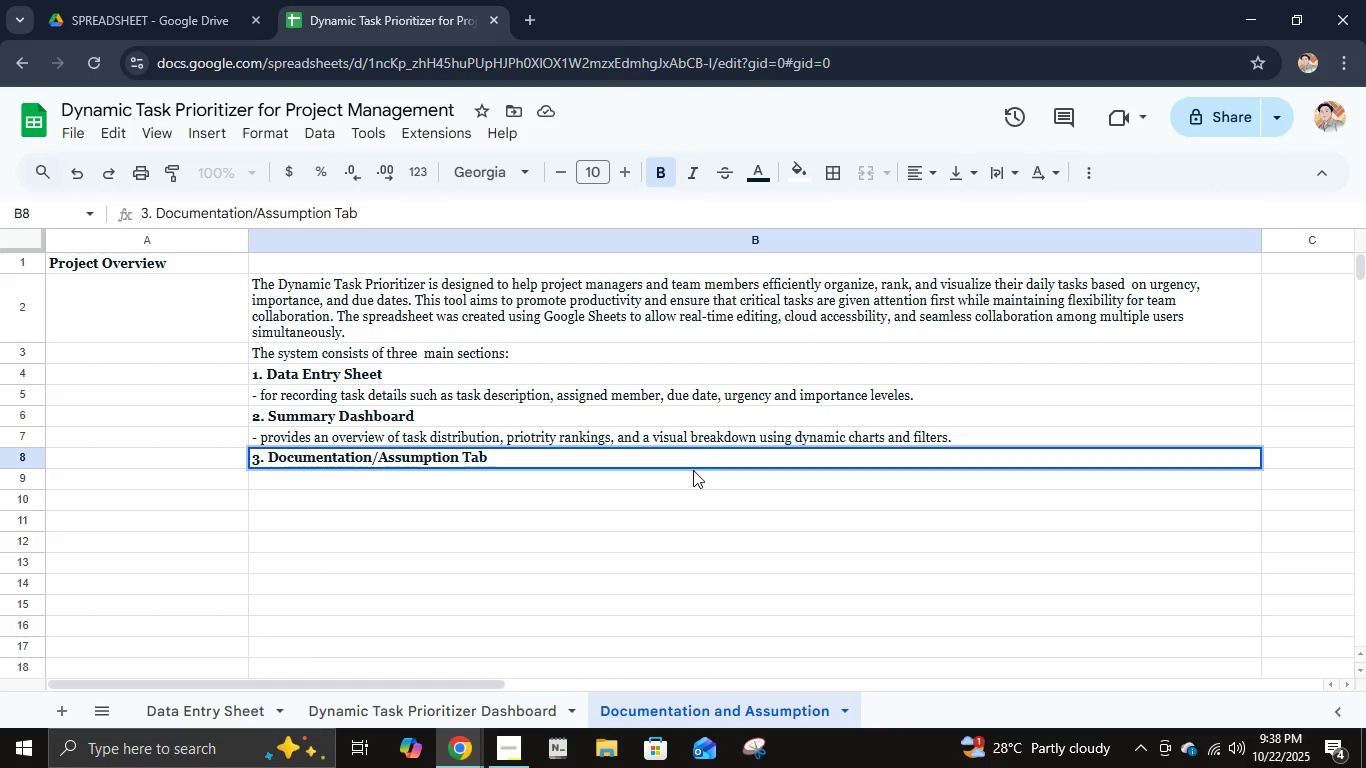 
key(Enter)
 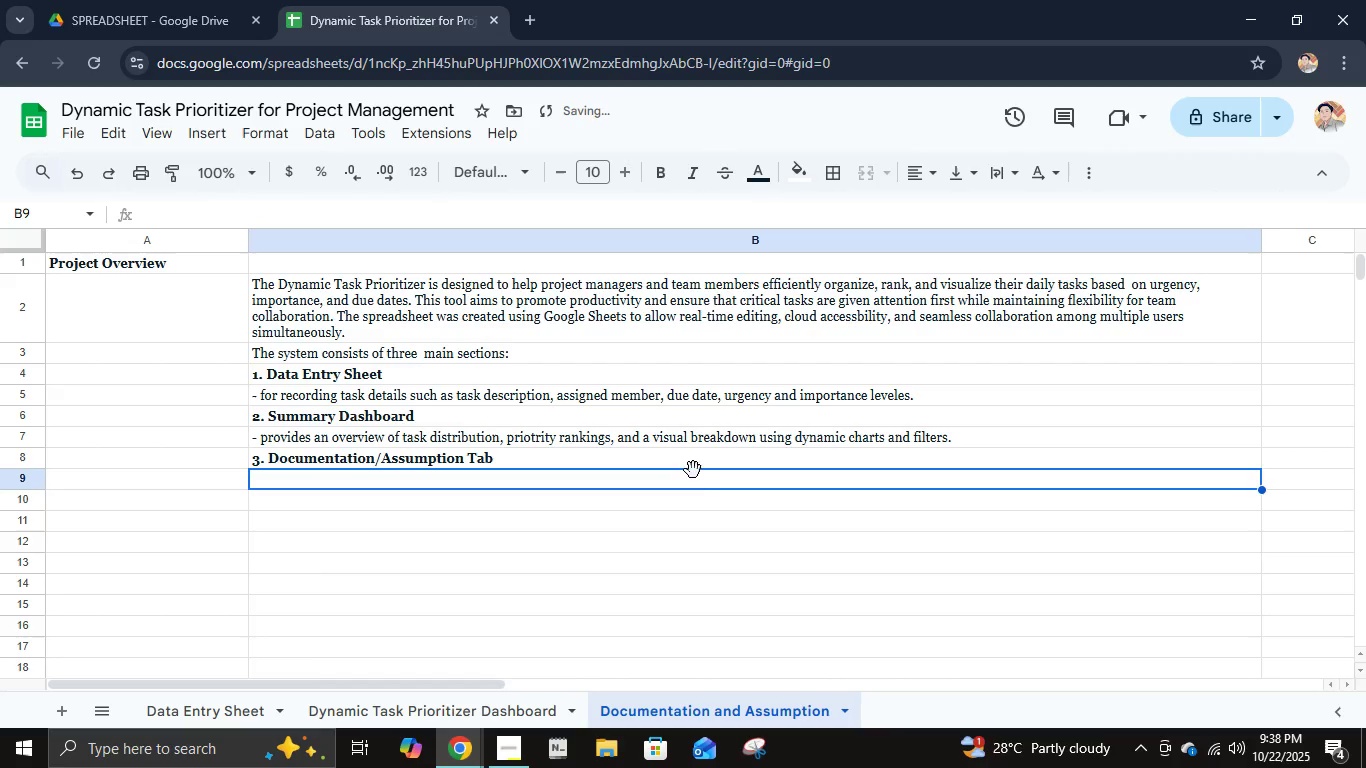 
type(- explains formulas, logic and )
key(Backspace)
type( decision-making rules applied throughout the model to me)
key(Backspace)
type(aintain clarity and transparency for users.)
 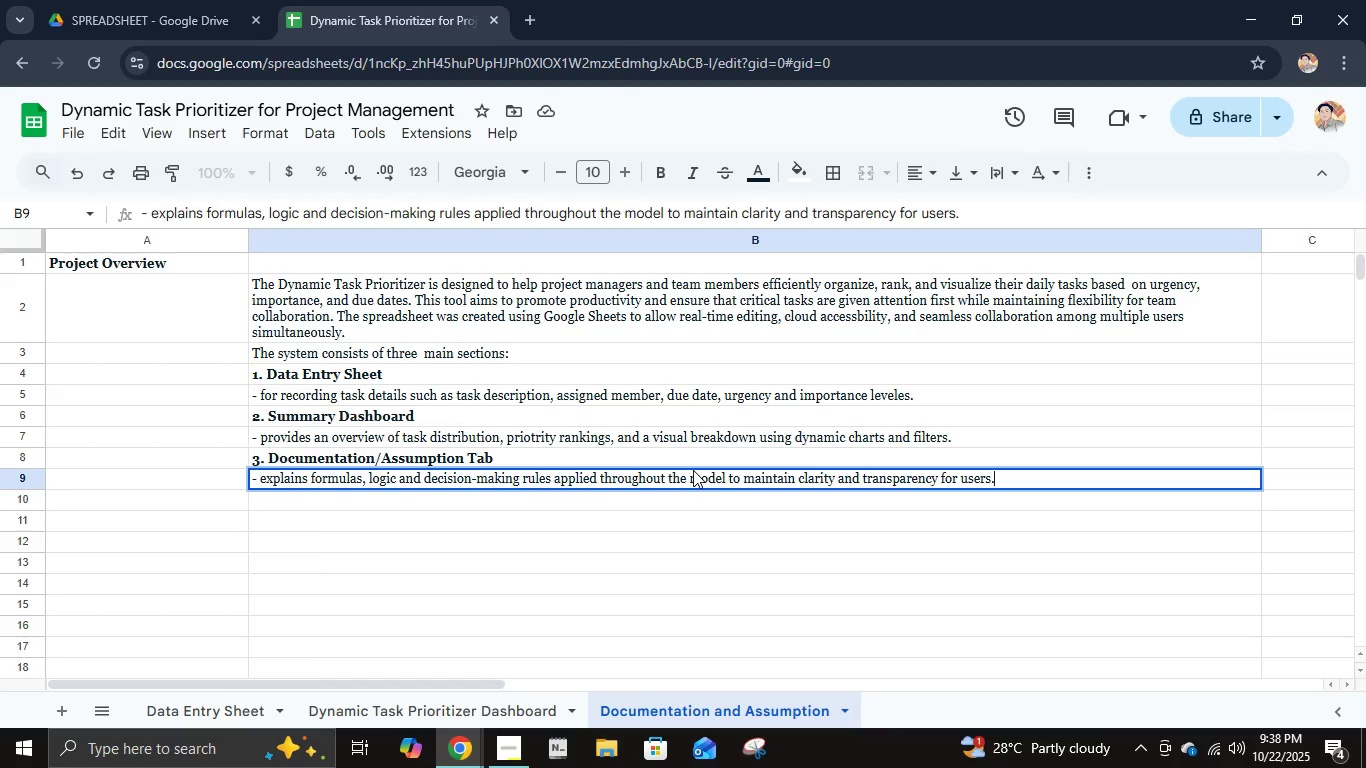 
key(Enter)
 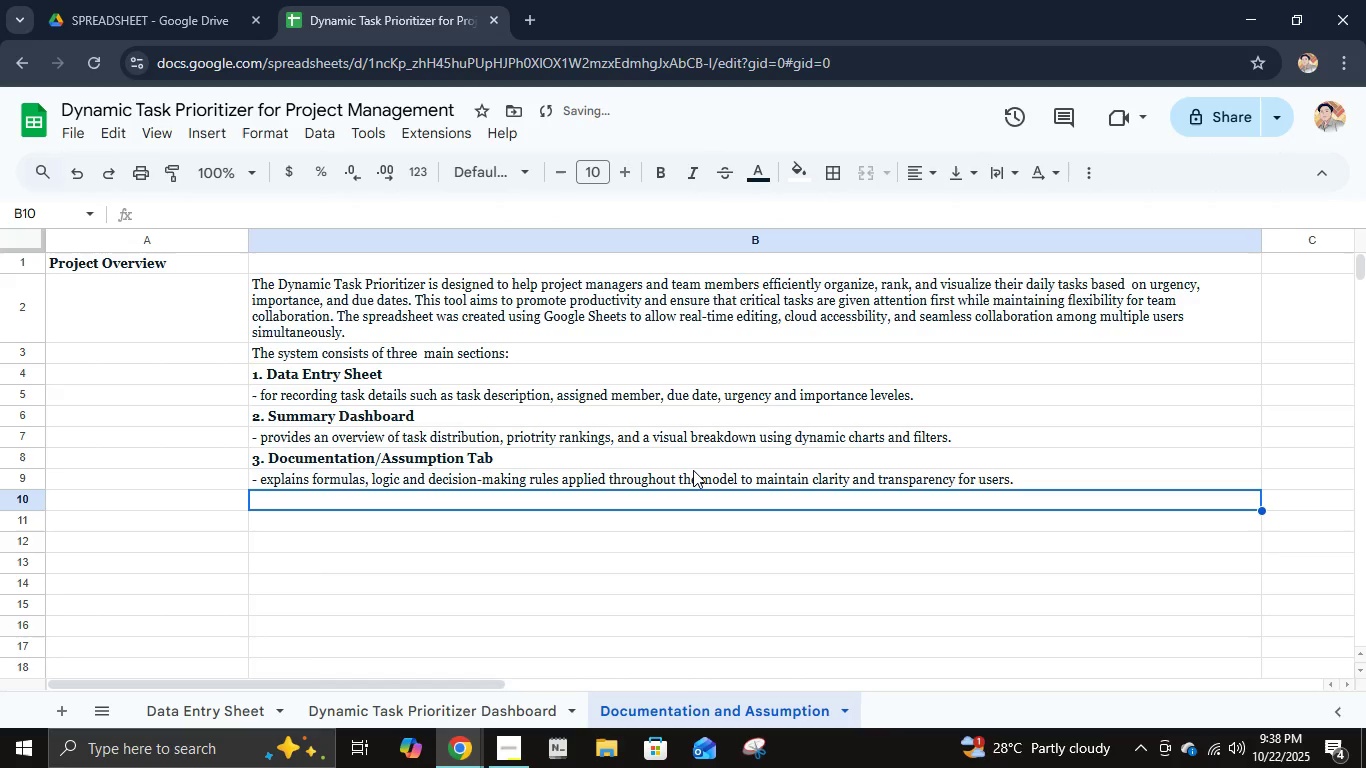 
key(Enter)
 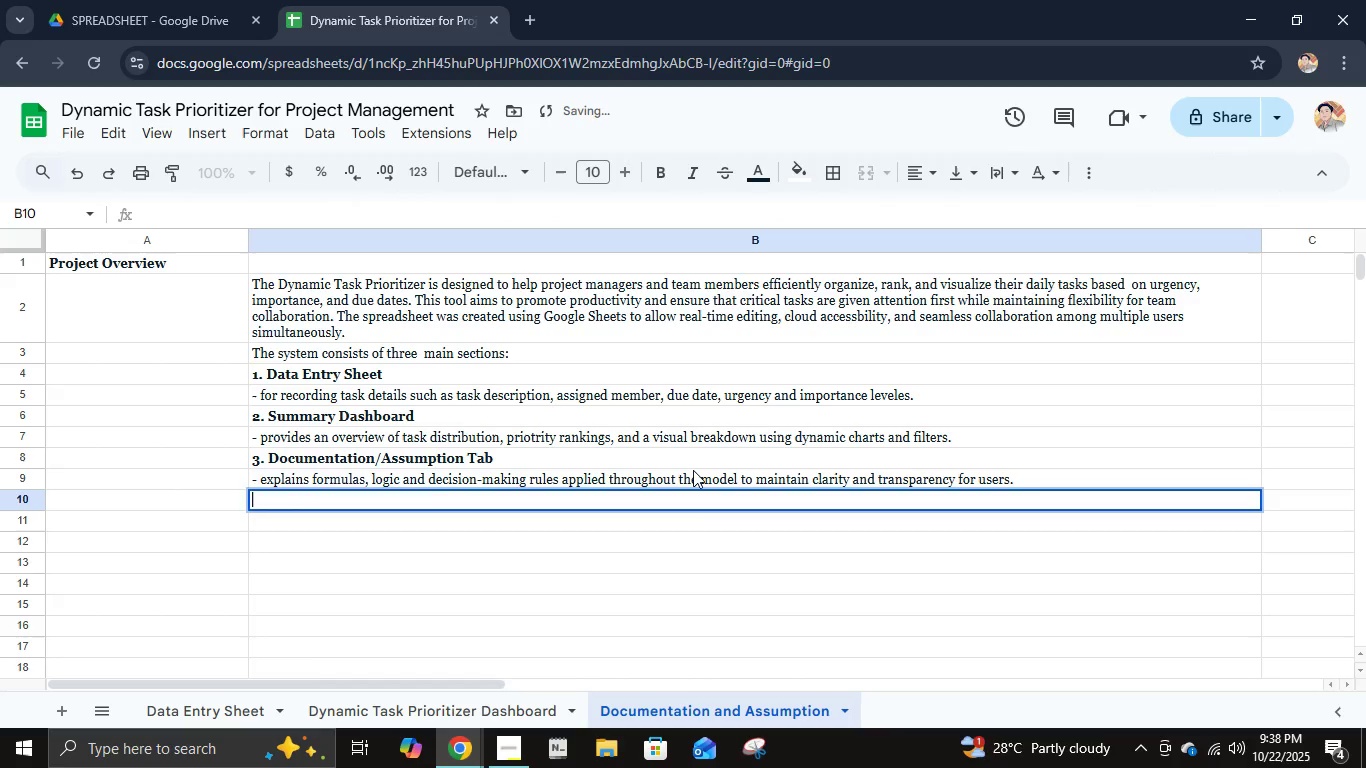 
key(Enter)
 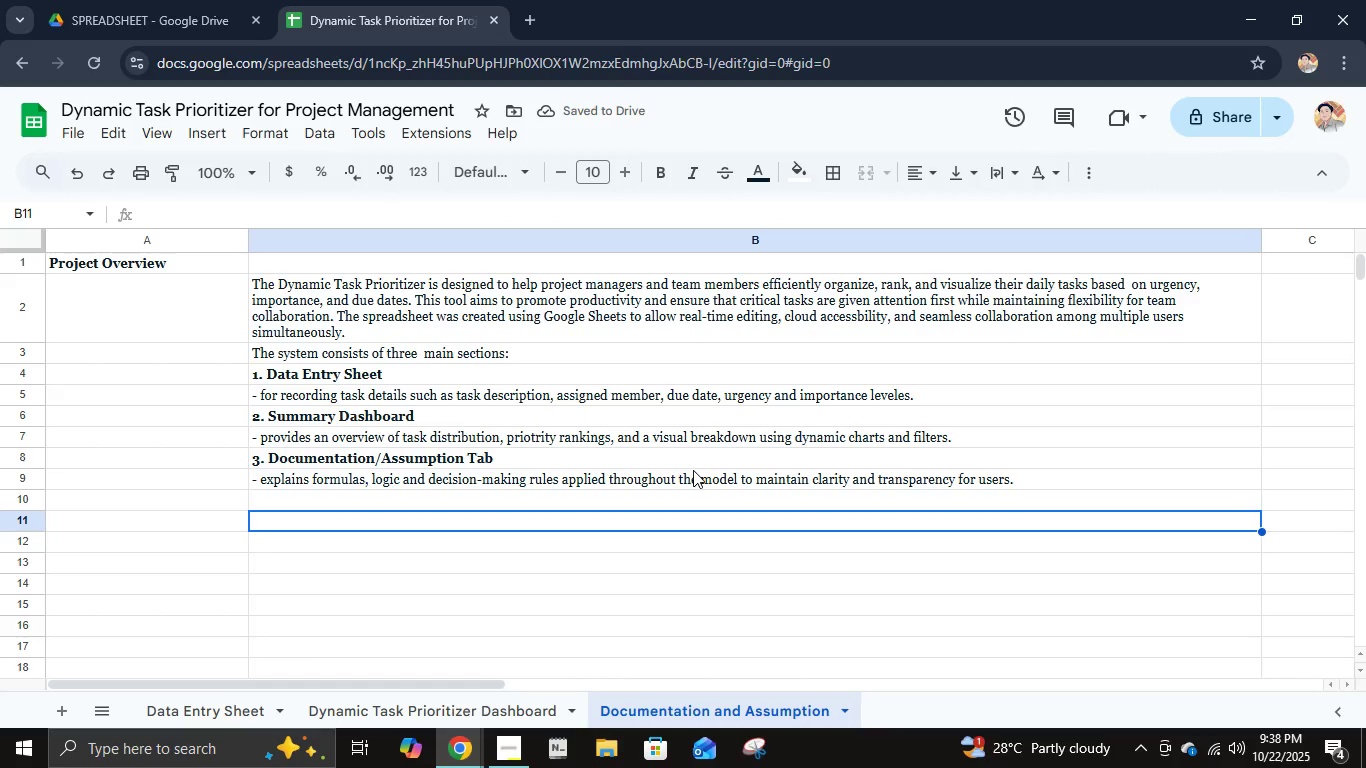 
key(ArrowLeft)
 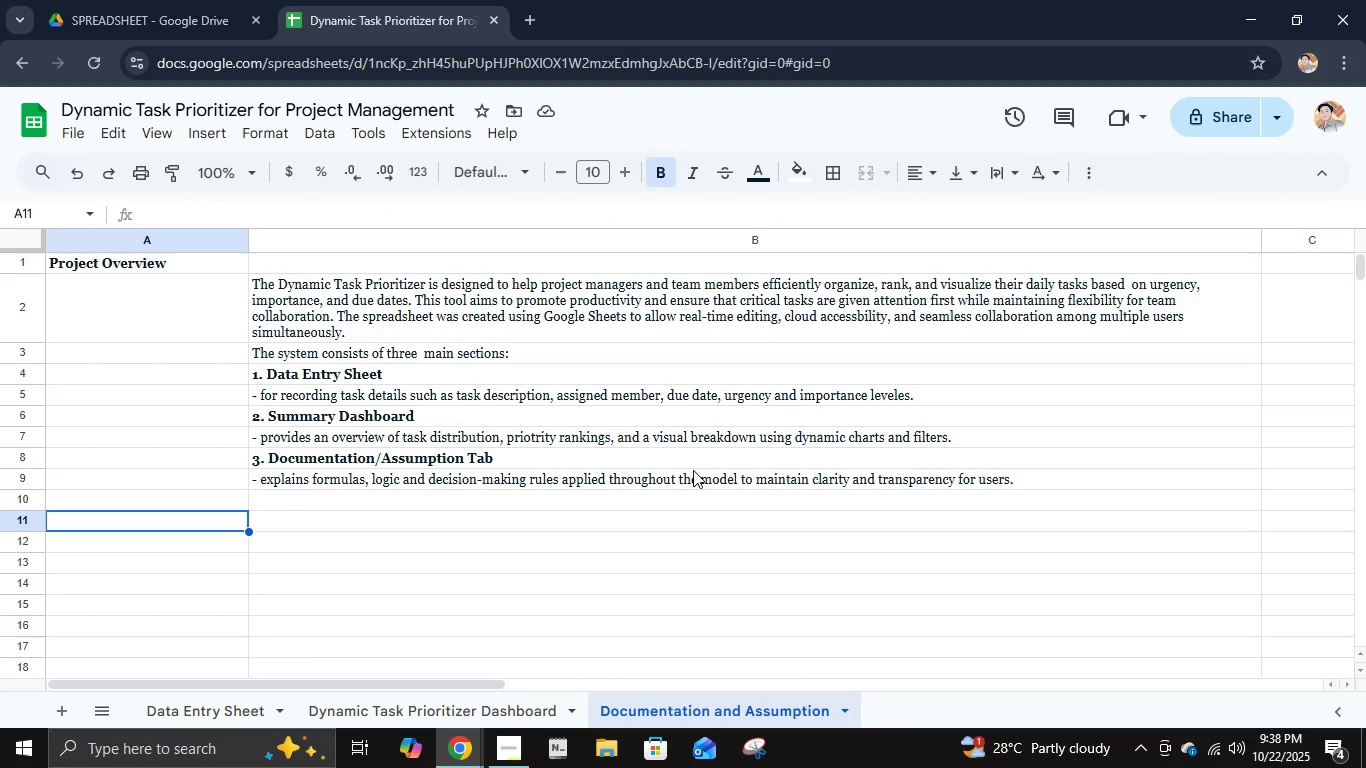 
hold_key(key=ControlLeft, duration=0.54)
 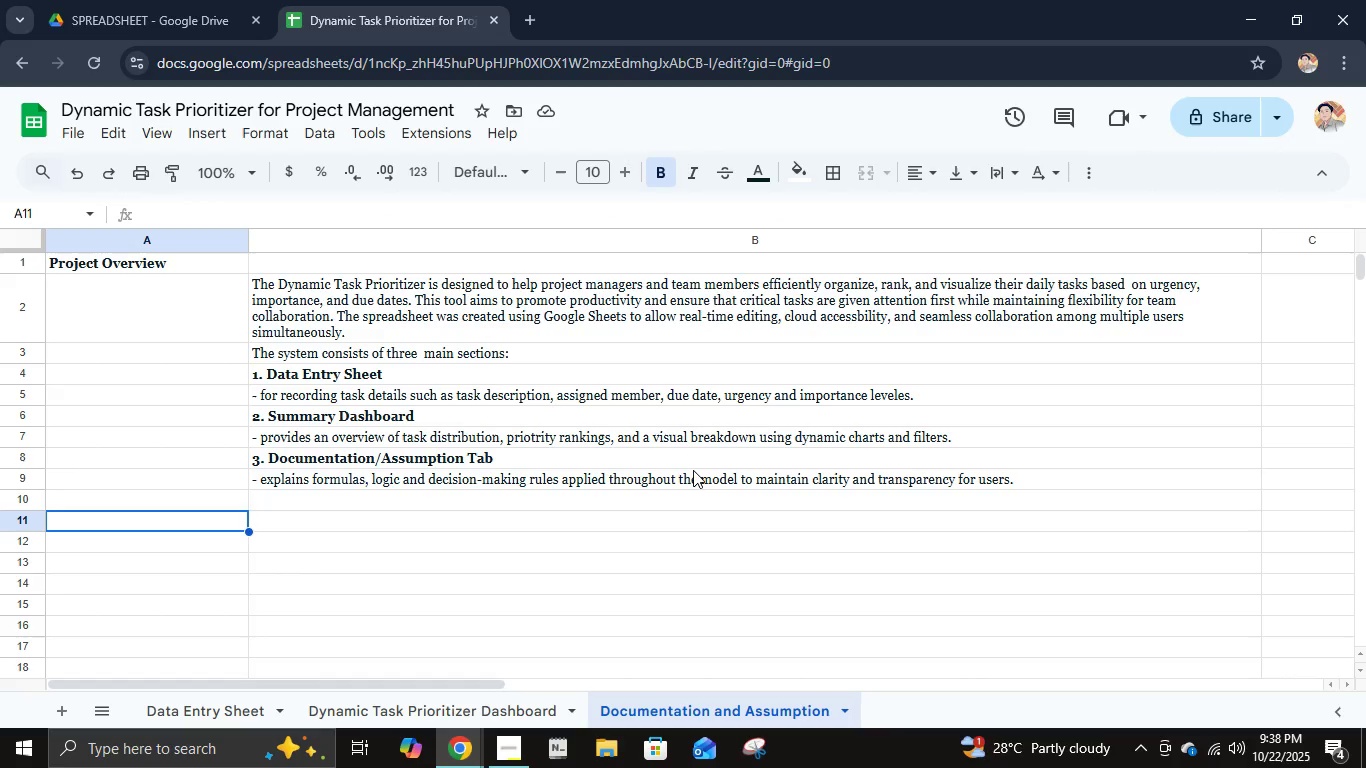 
type(Fund)
key(Backspace)
type(ctionality and Q)
key(Backspace)
type(Q)
key(Backspace)
type(Workflow)
 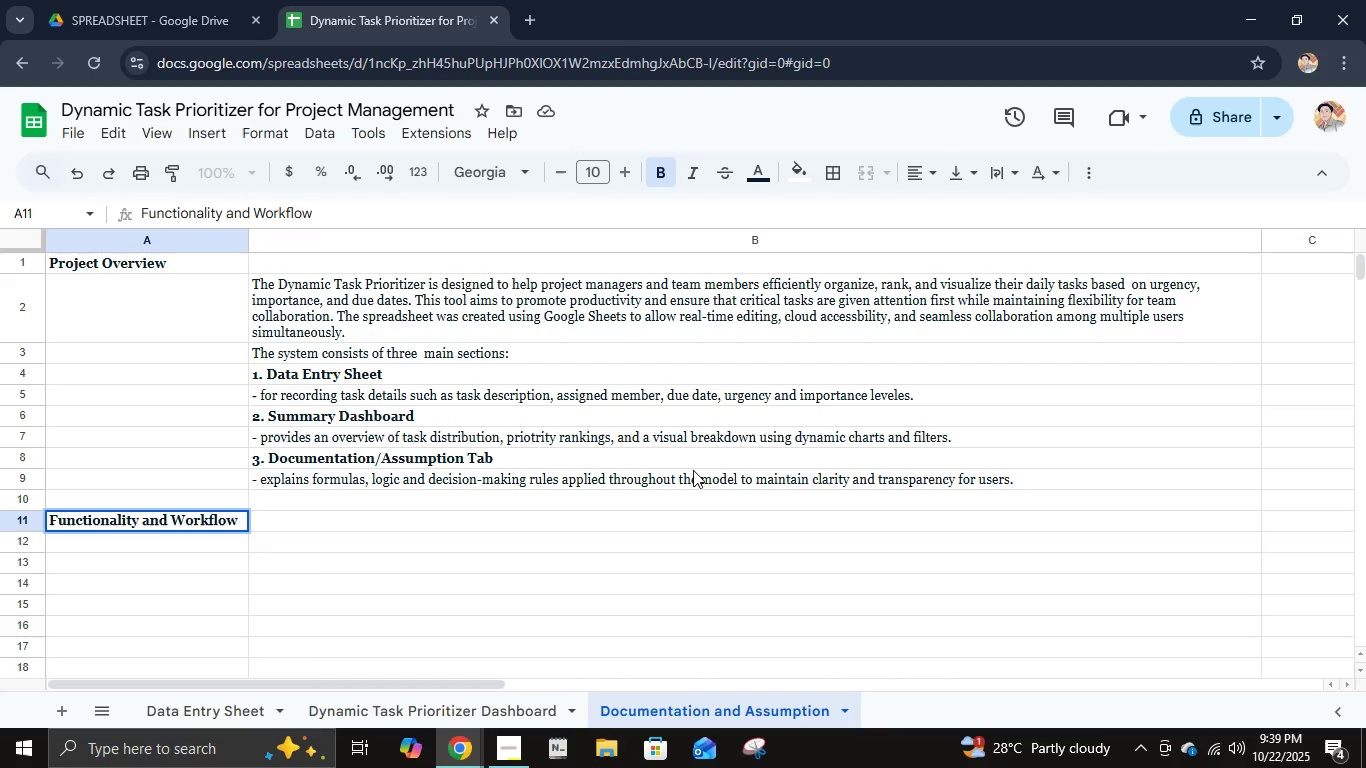 
key(ArrowRight)
 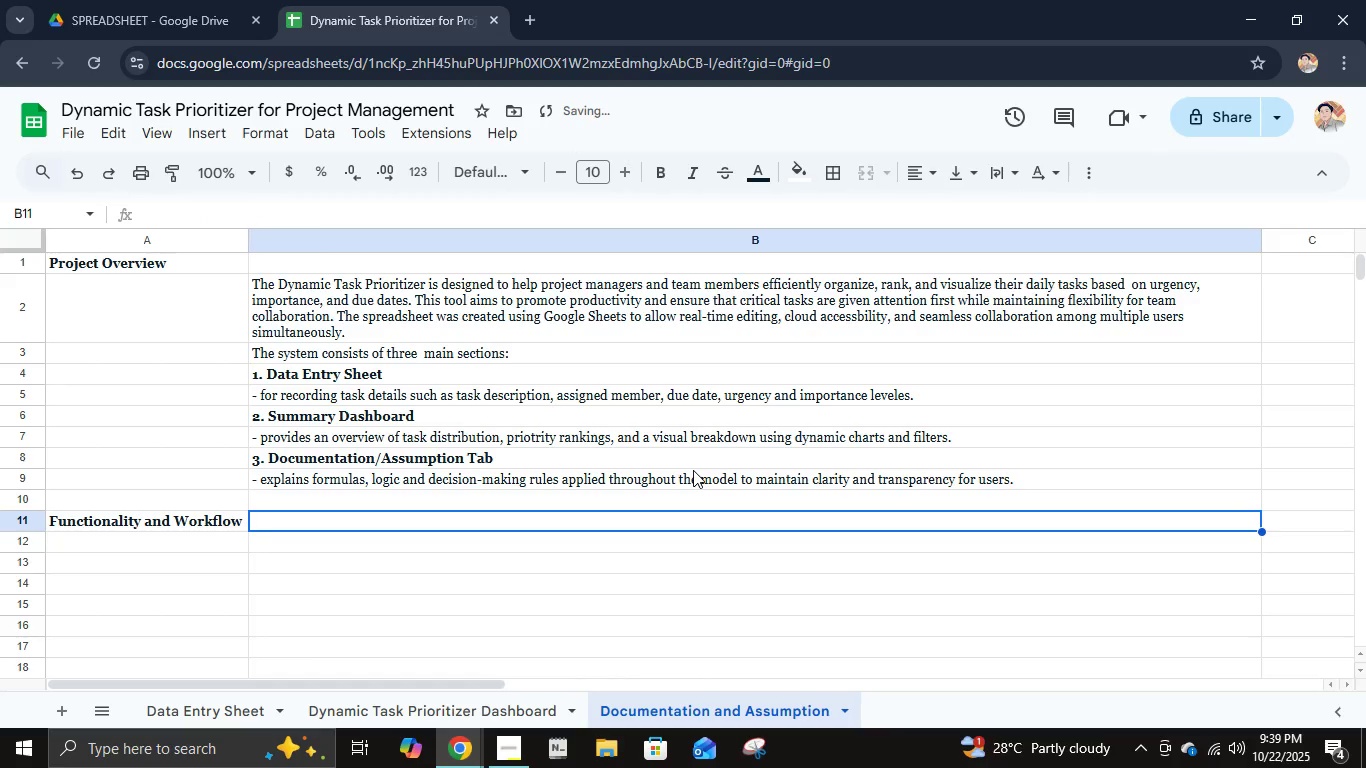 
key(ArrowDown)
 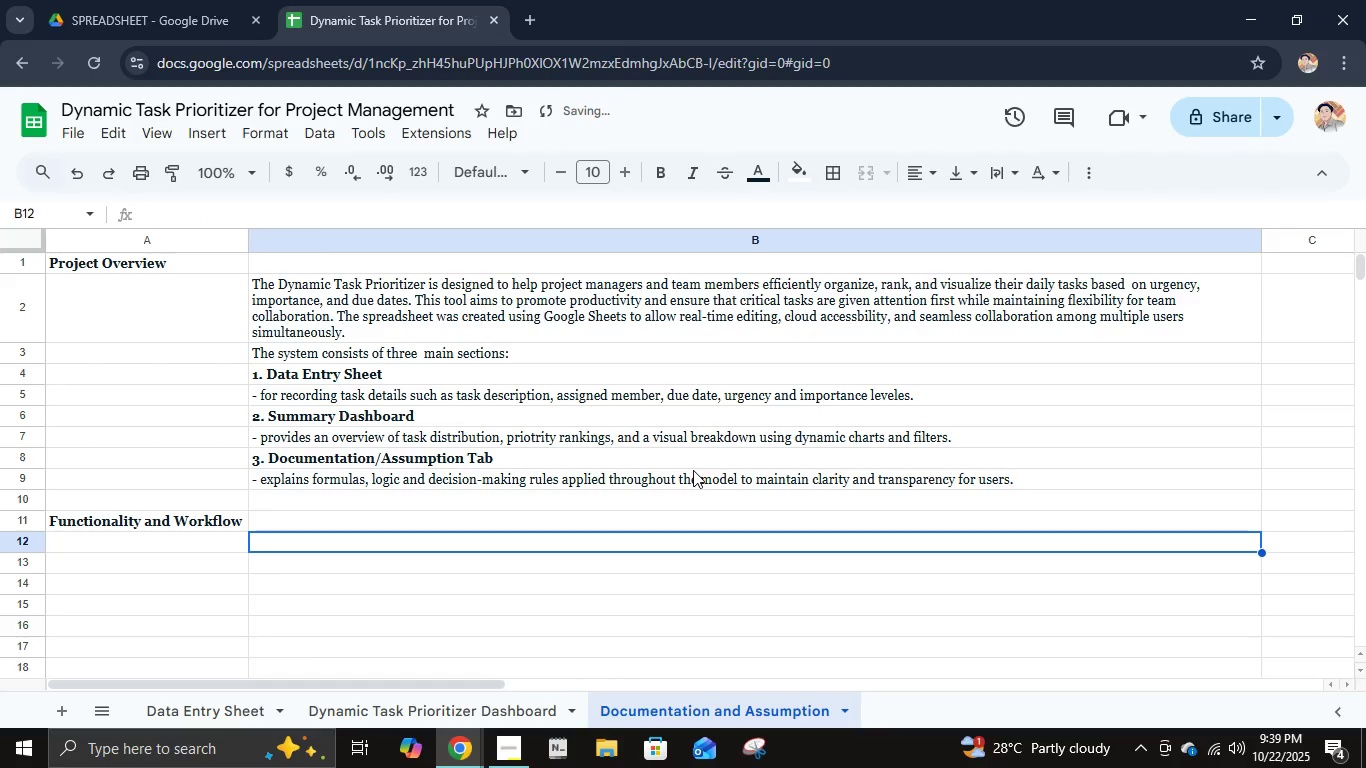 
type(Users input da)
key(Backspace)
type(ata in the Data Entry Sheet where each task is evaluated on a 1-5 c)
key(Backspace)
type(scale)
 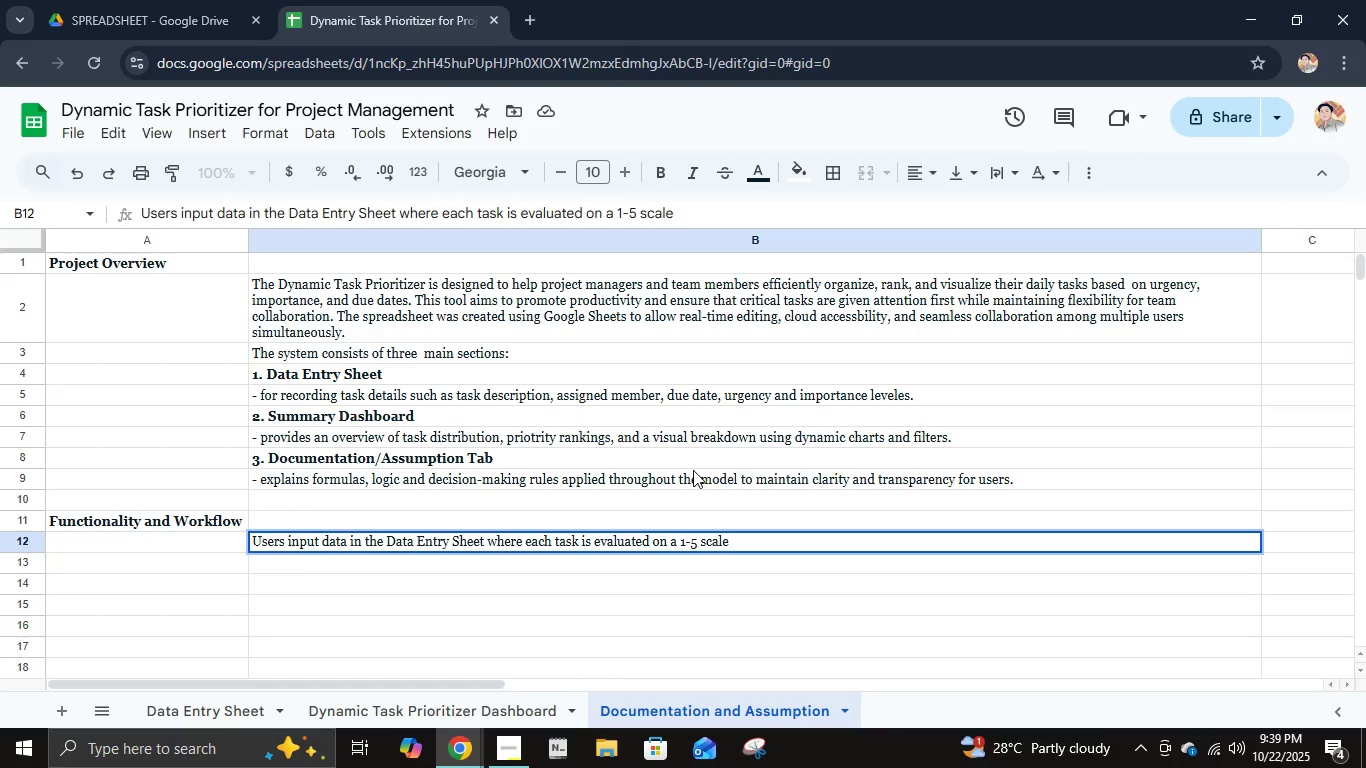 
type( for both urgency and importance.)
 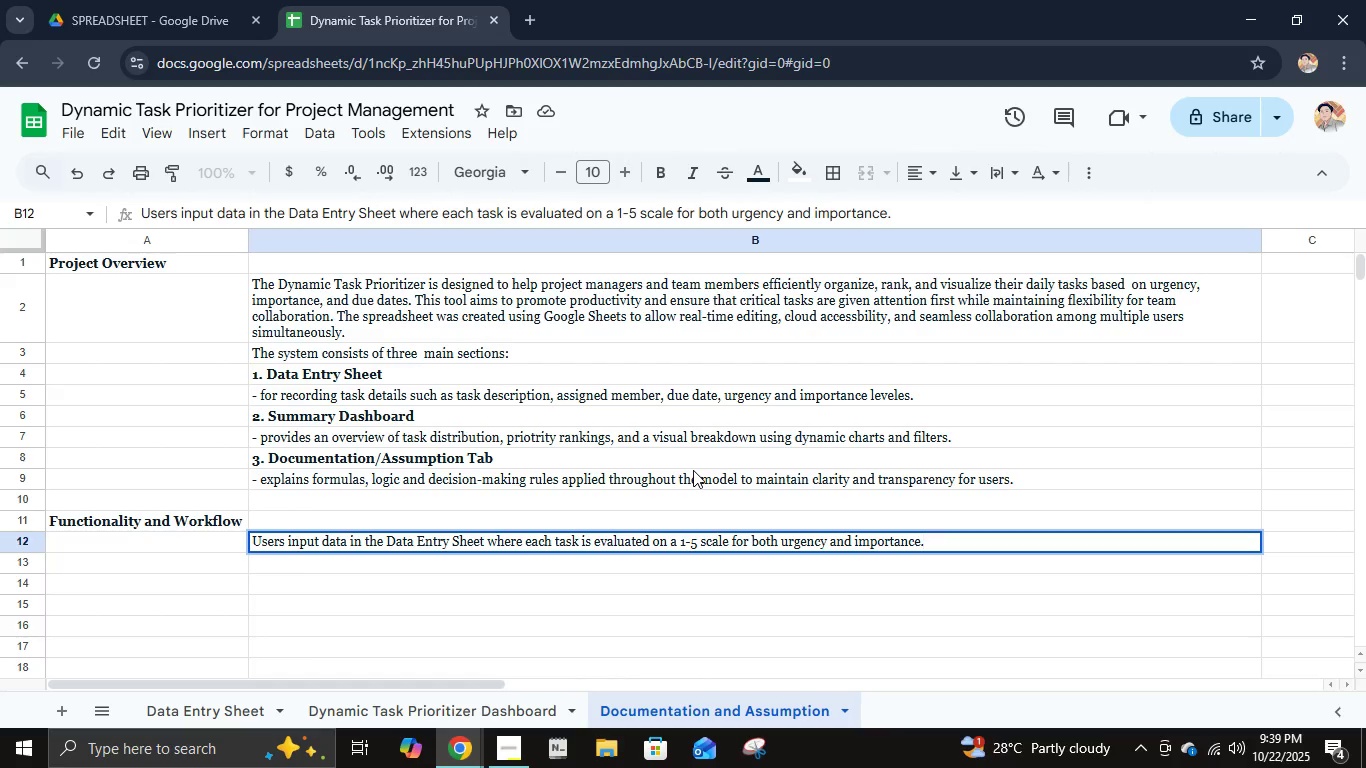 
type( T)
key(Backspace)
key(Backspace)
type( The tool the )
key(Backspace)
type(n uses teh)
key(Backspace)
key(Backspace)
type(he )
 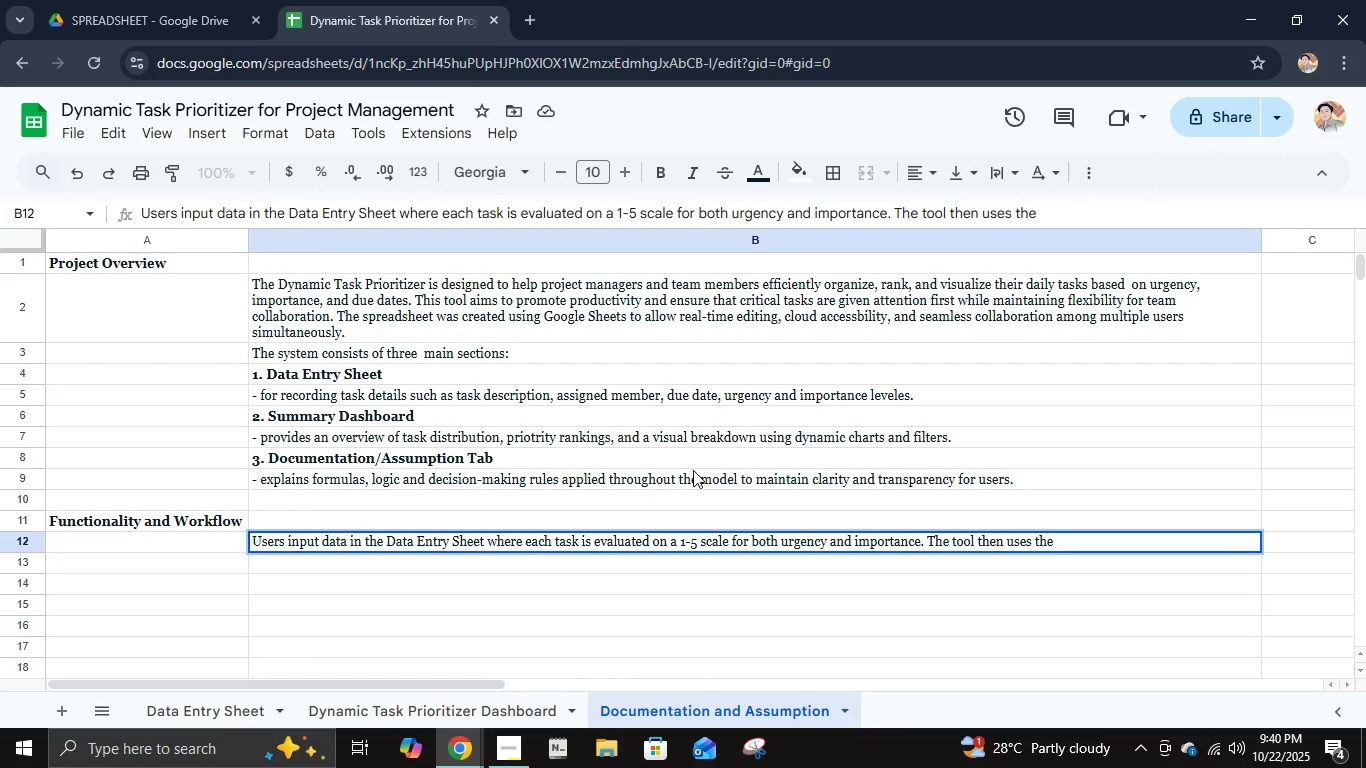 
wait(21.22)
 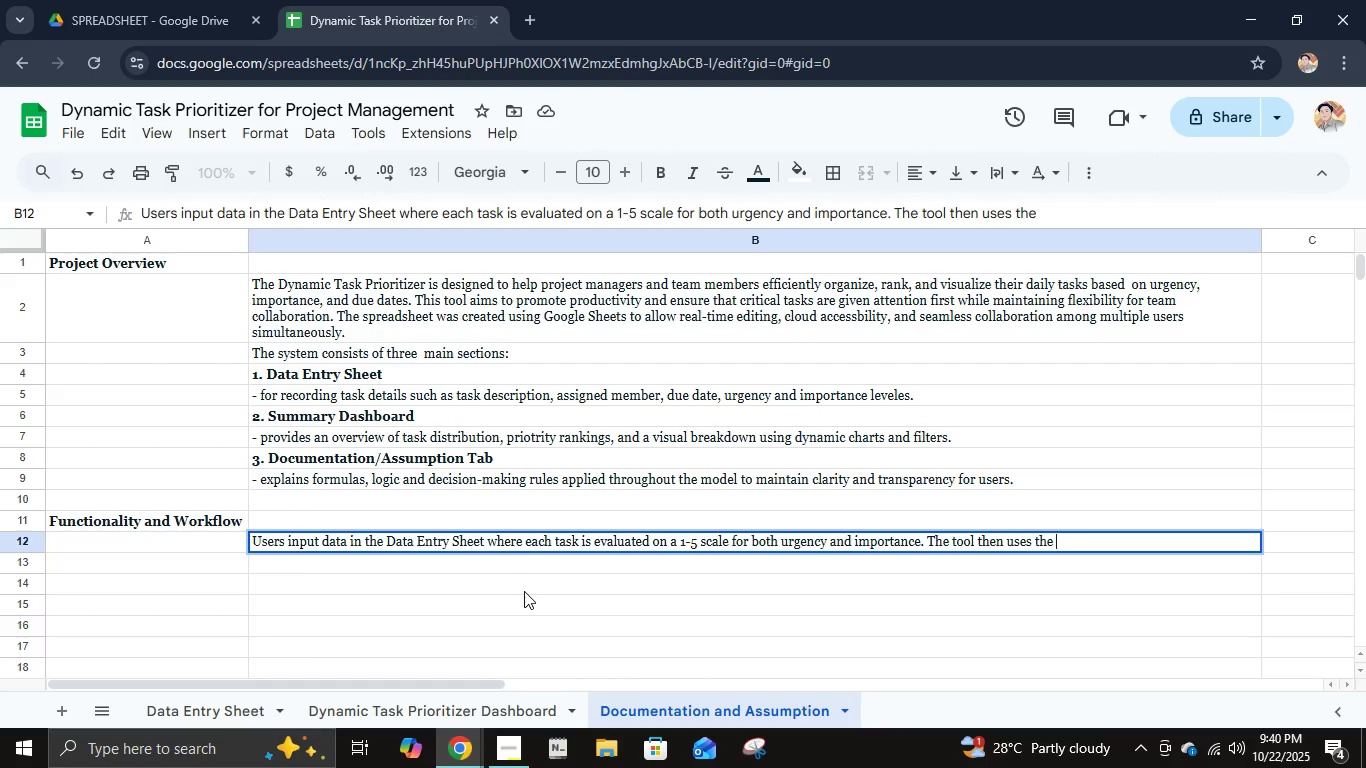 
hold_key(key=Backspace, duration=1.01)
 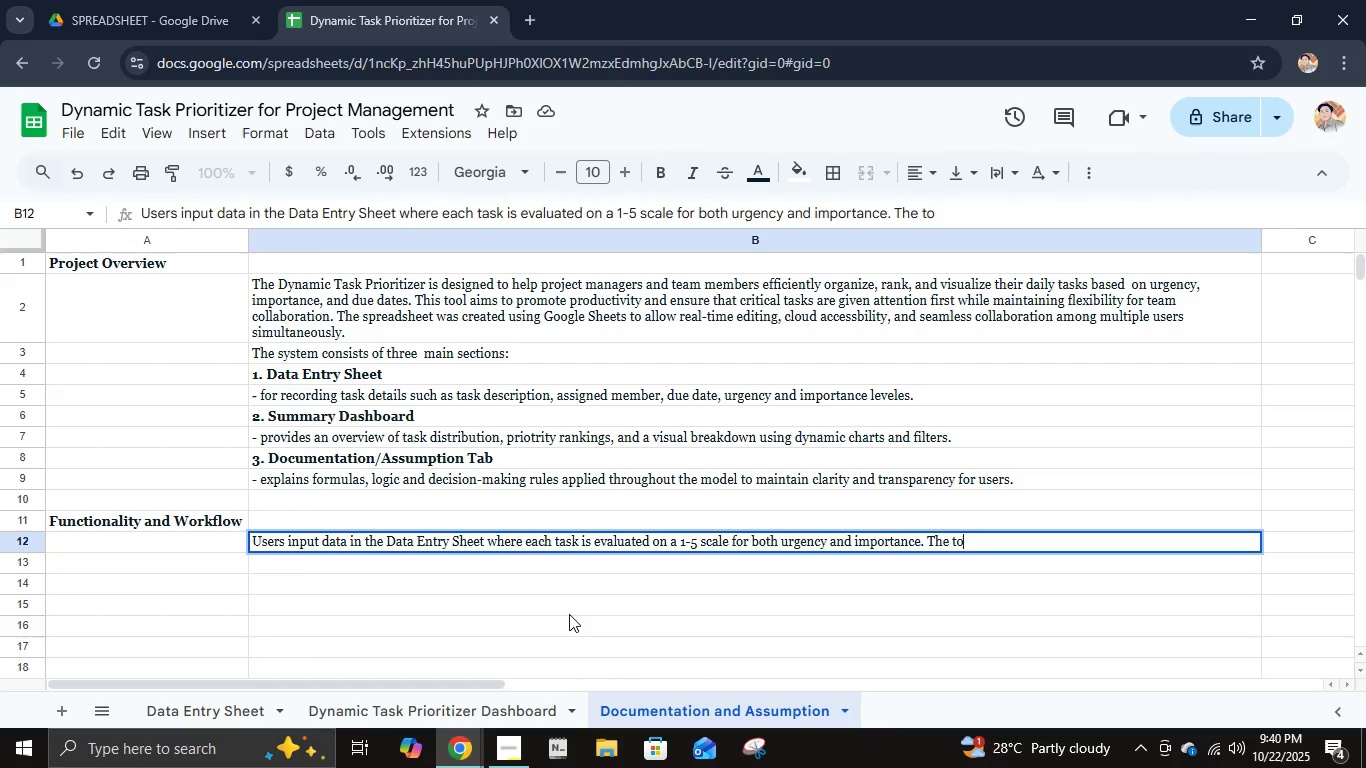 
key(Backspace)
 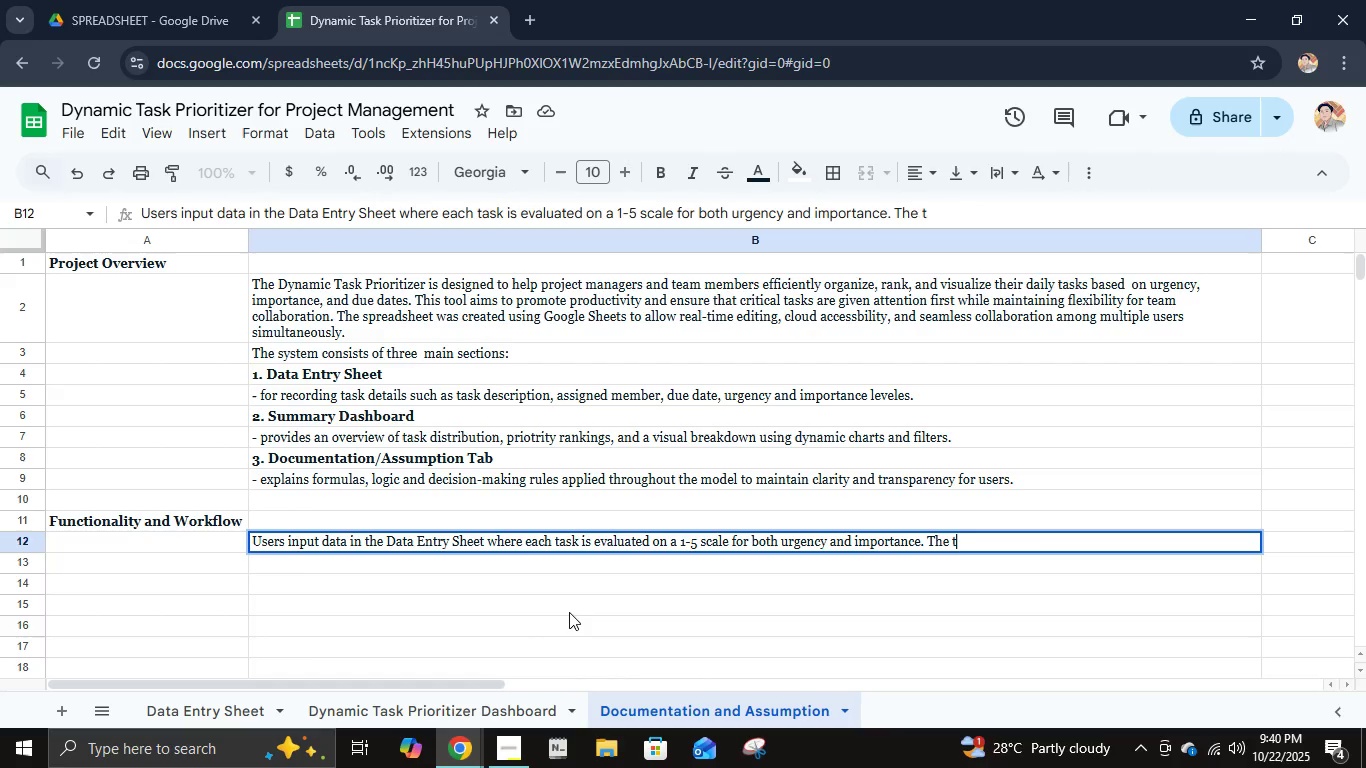 
key(Backspace)
 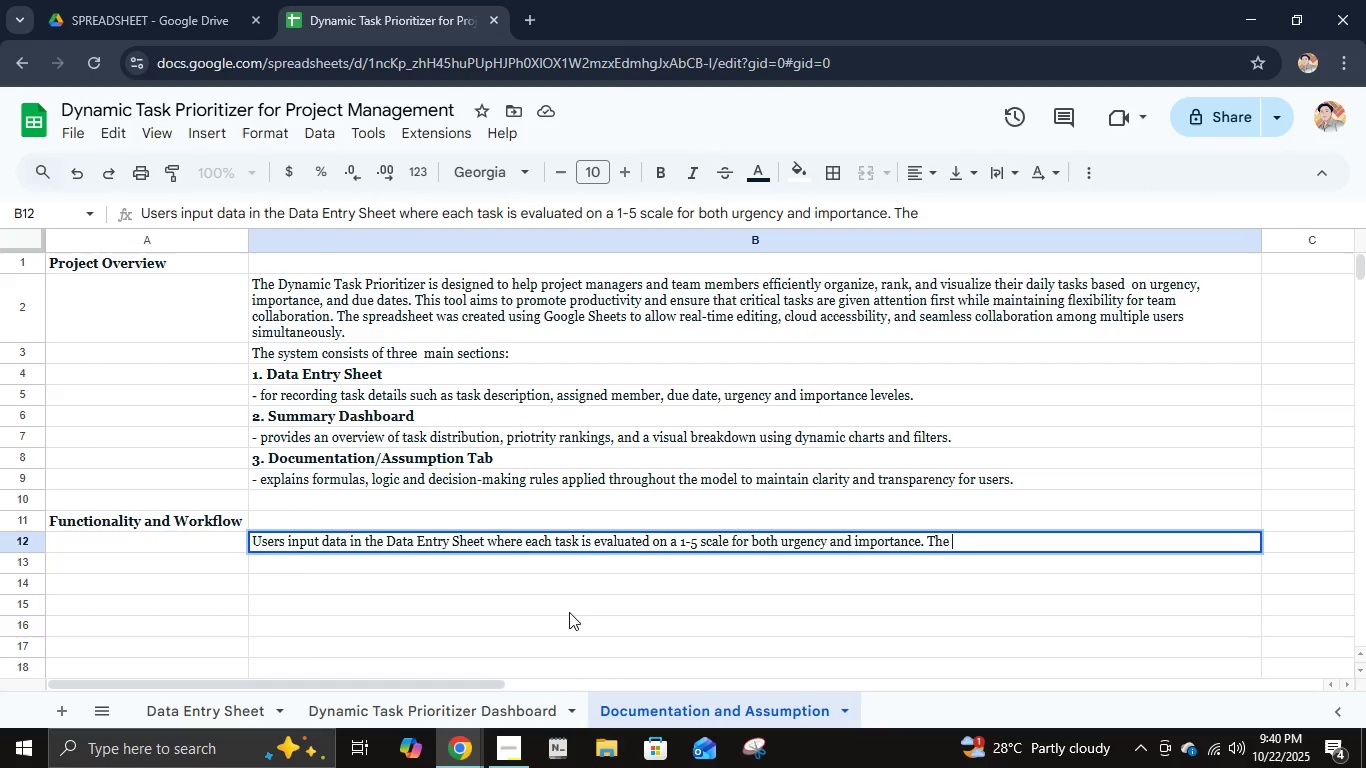 
key(Backspace)
 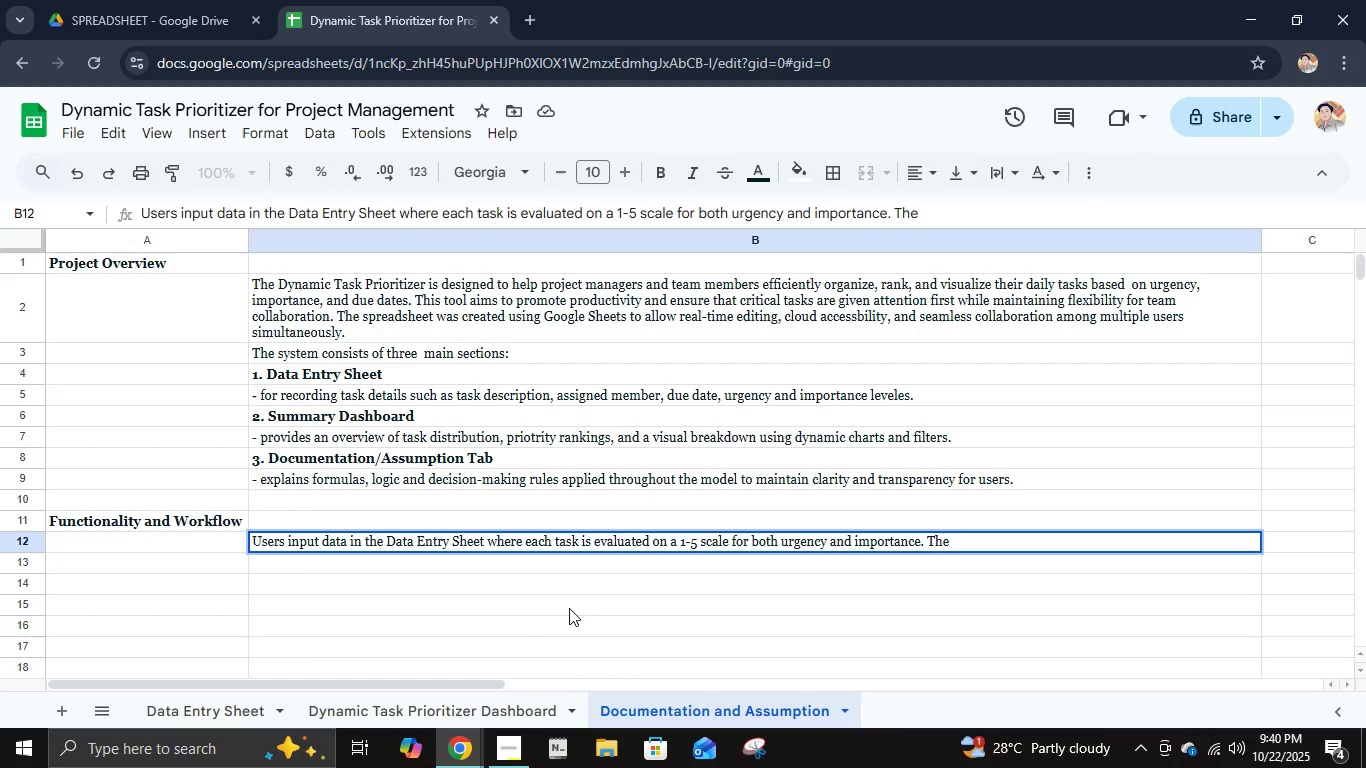 
key(Backspace)
 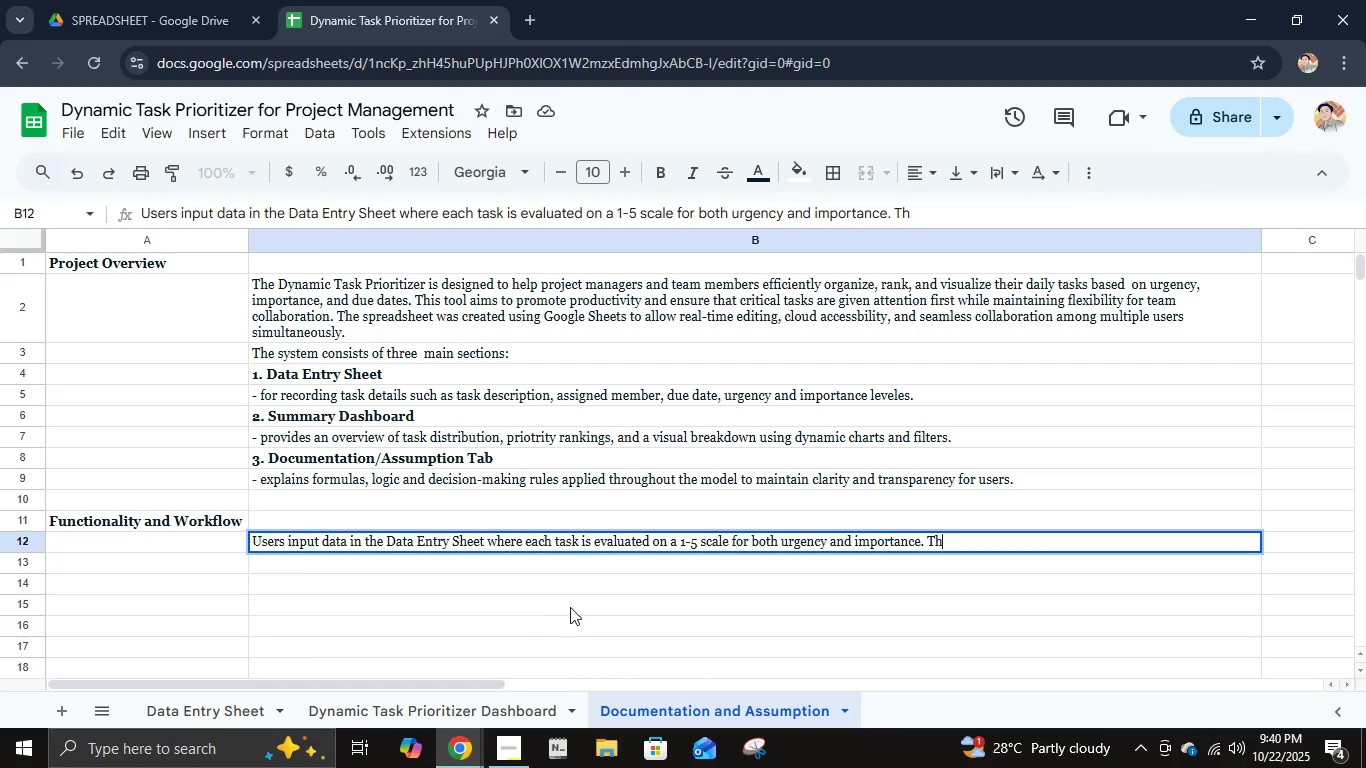 
key(Backspace)
 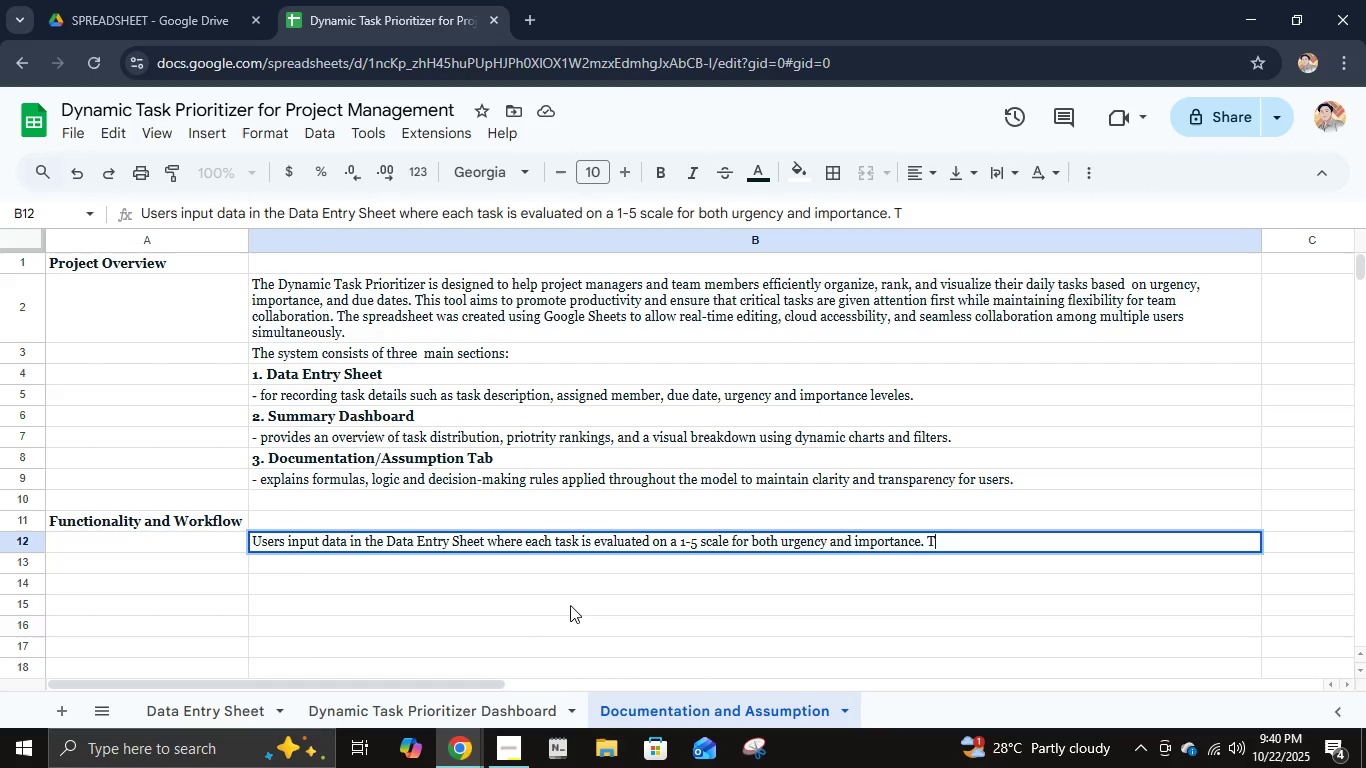 
key(Backspace)
 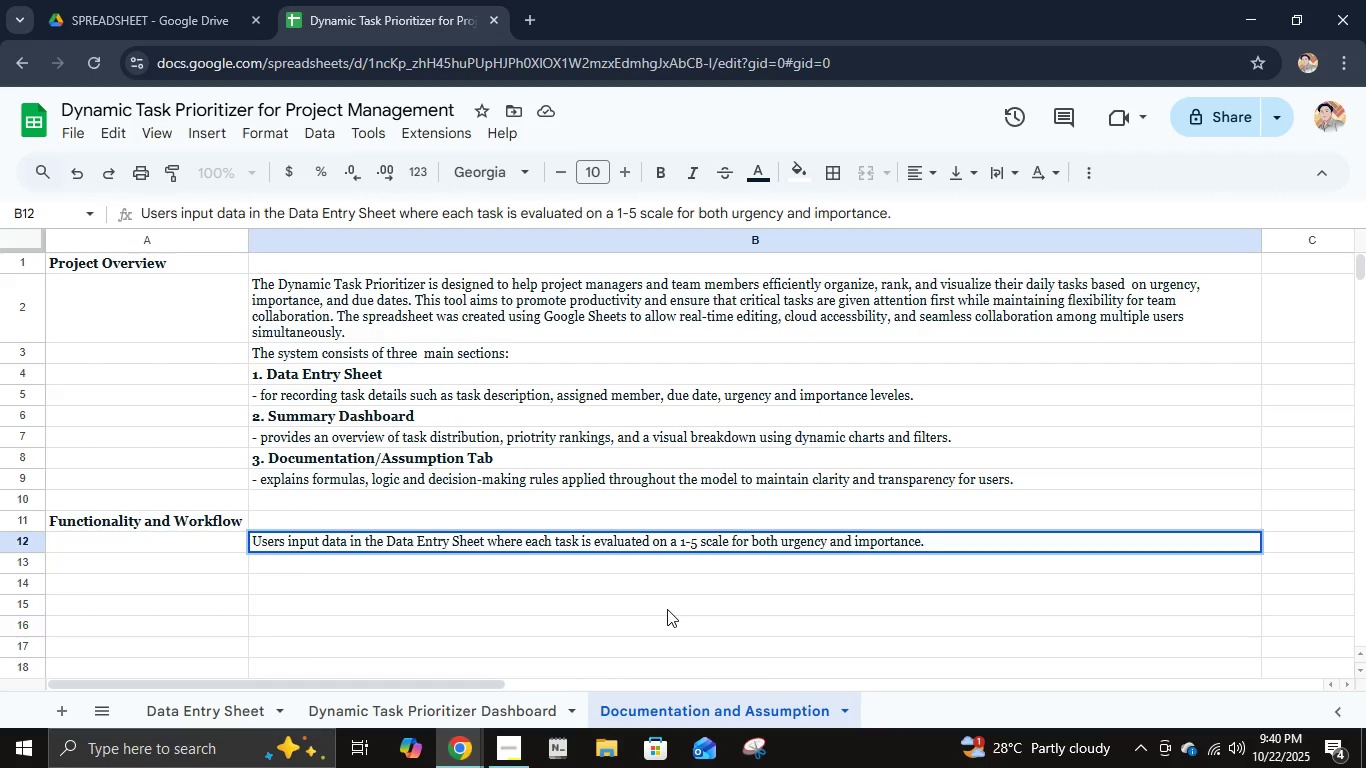 
wait(13.64)
 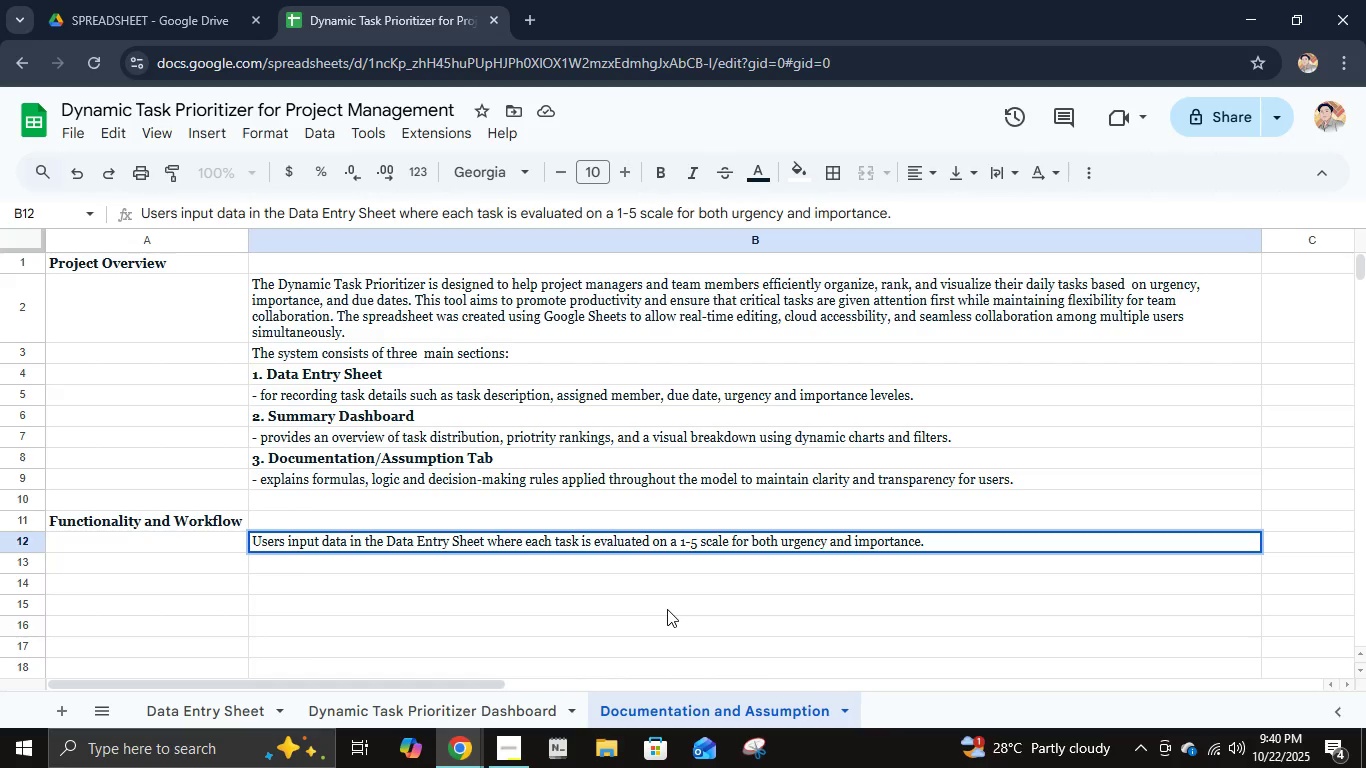 
type(A condito)
key(Backspace)
type(ional formatting rule is applied to visually highlight)
 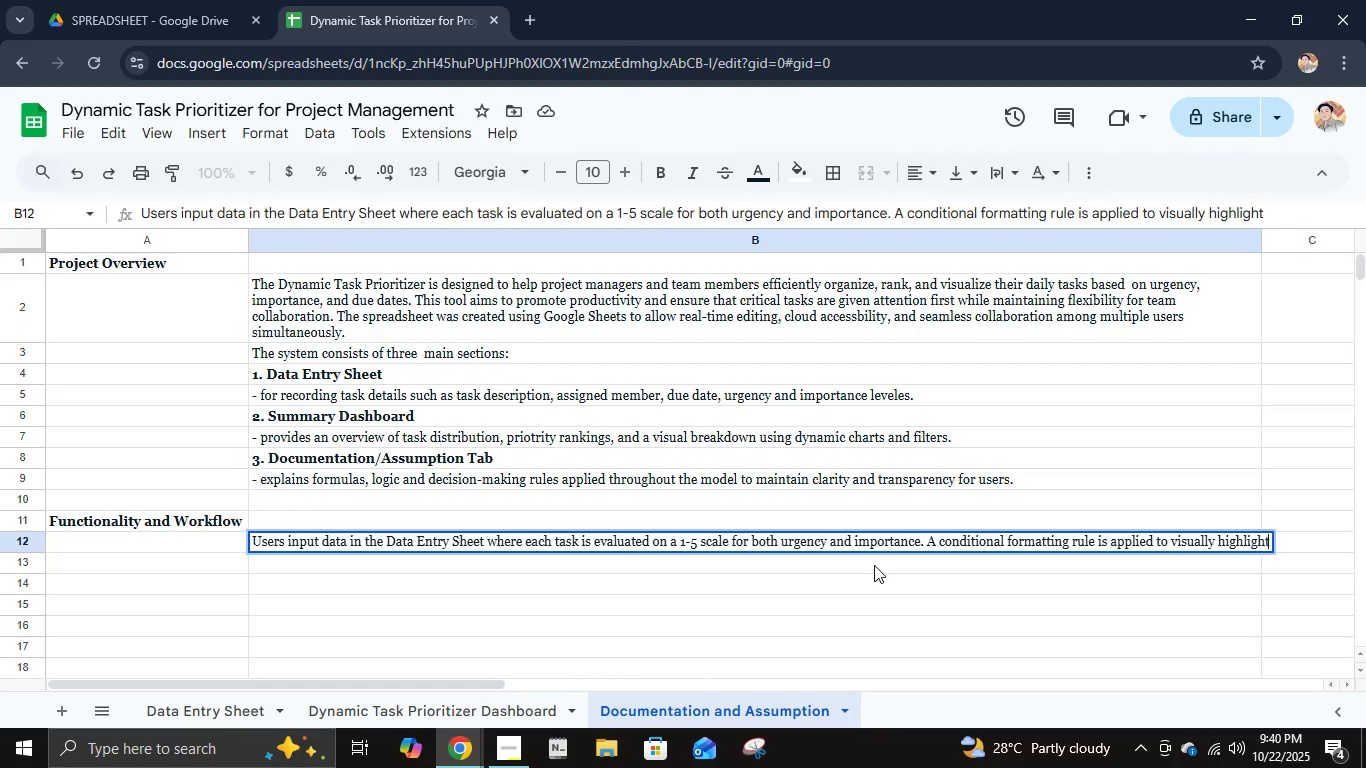 
type( high, medium, and low priority)
key(Backspace)
type(ies - using red, yellow, and green cl)
key(Backspace)
type(olors respectively.)
 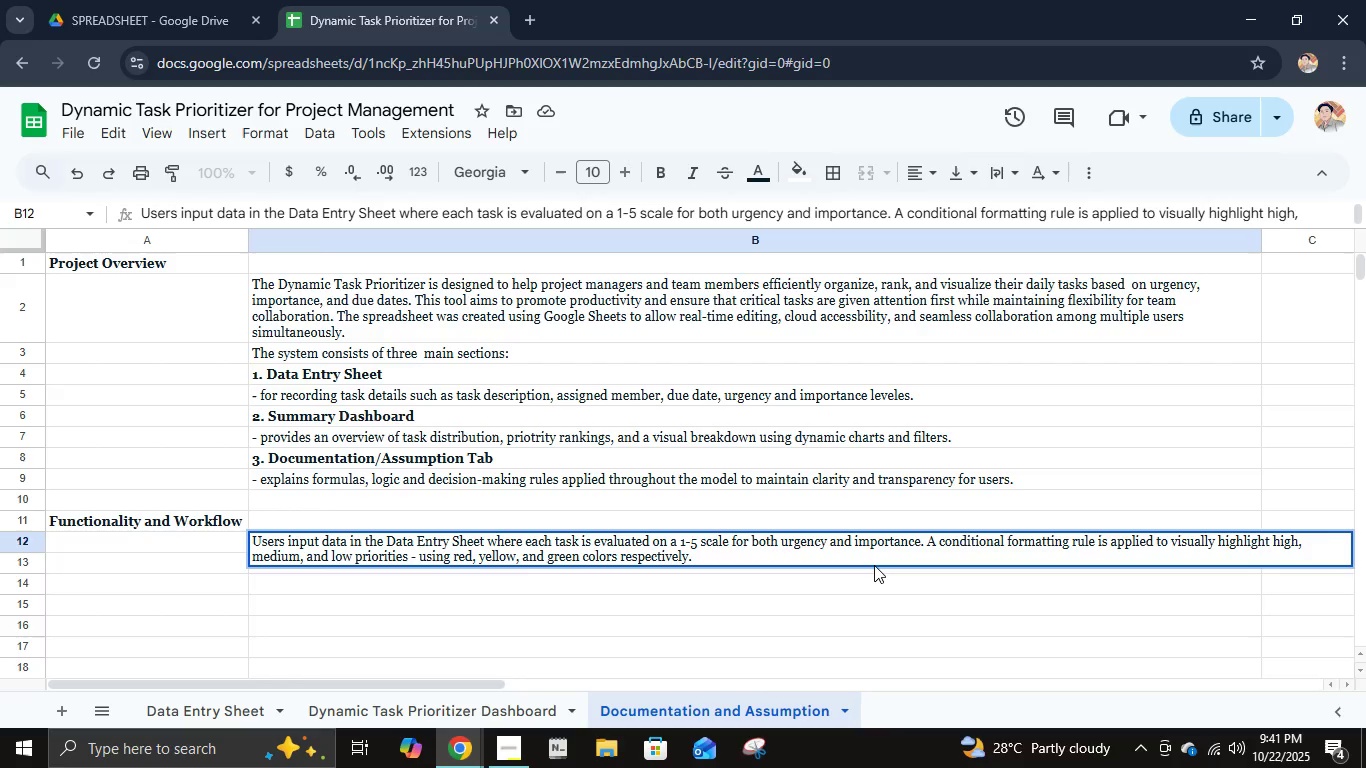 
key(Enter)
 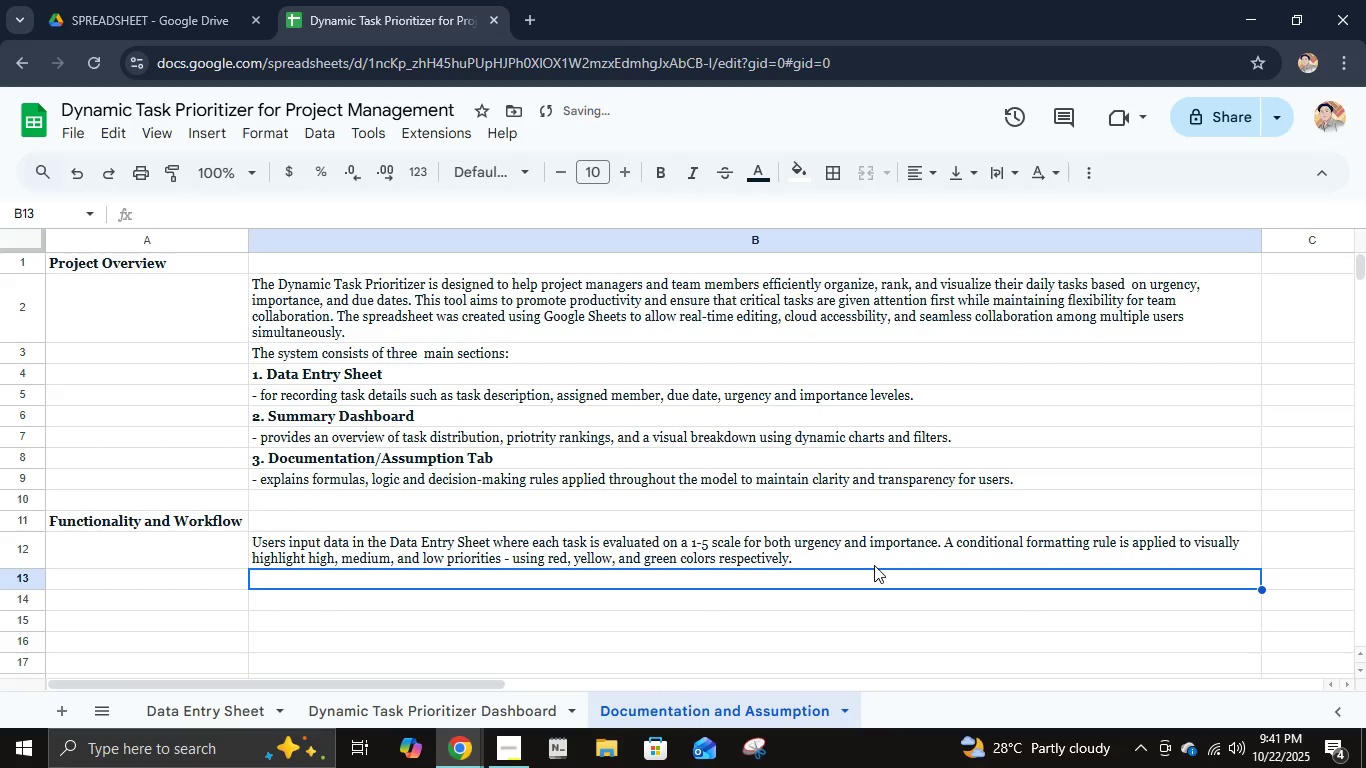 
type(The s)
key(Backspace)
type(Summary Dashboard automatically aggregates the data from the entry sheet. Chat)
key(Backspace)
type(rts (such as bar and pr)
key(Backspace)
type(ie chat)
key(Backspace)
type(rts) display:)
 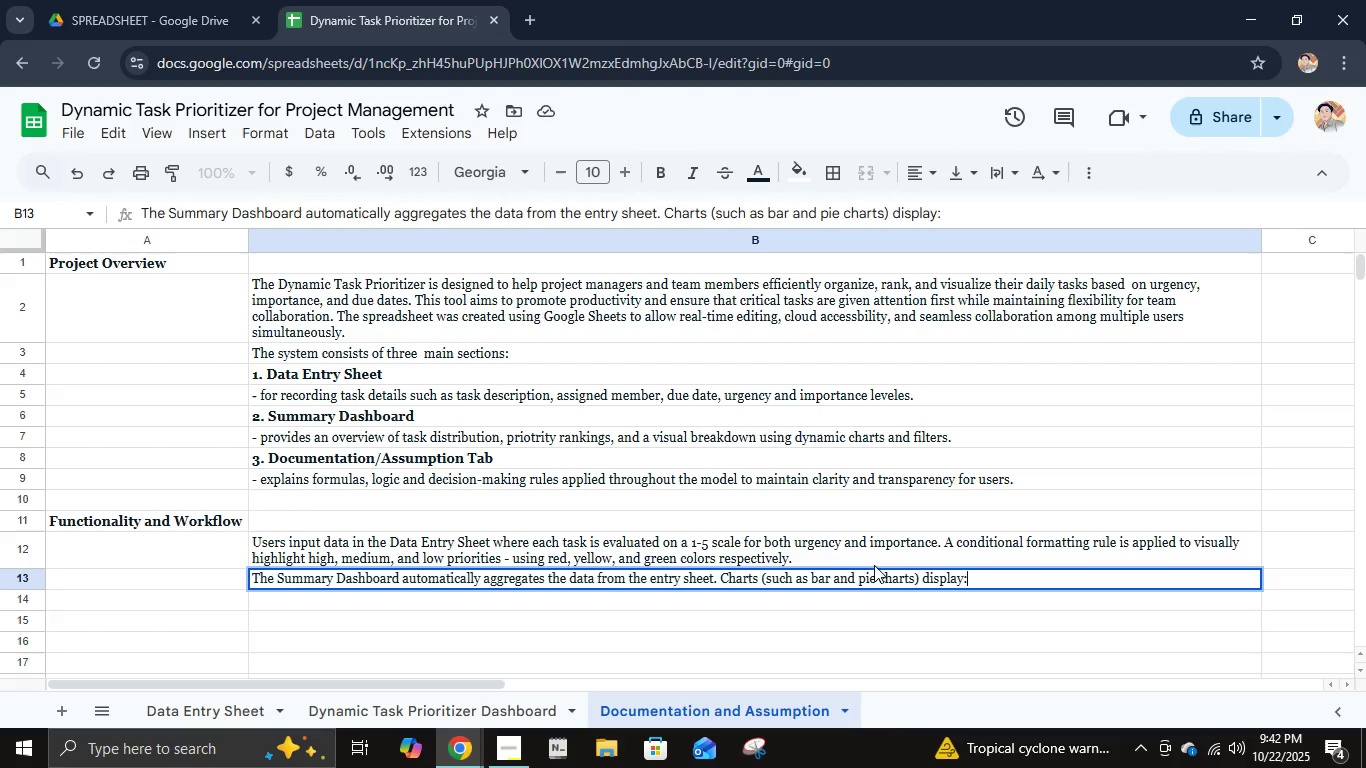 
 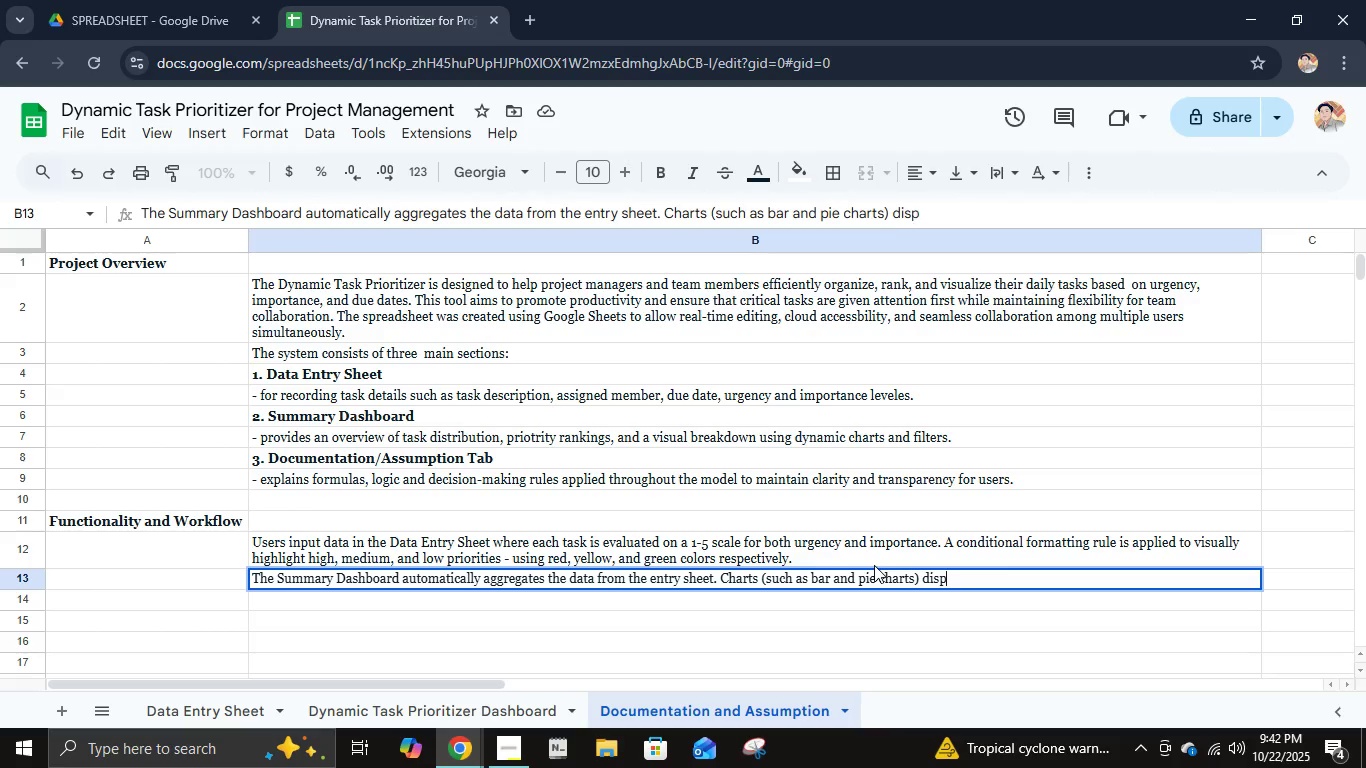 
key(Enter)
 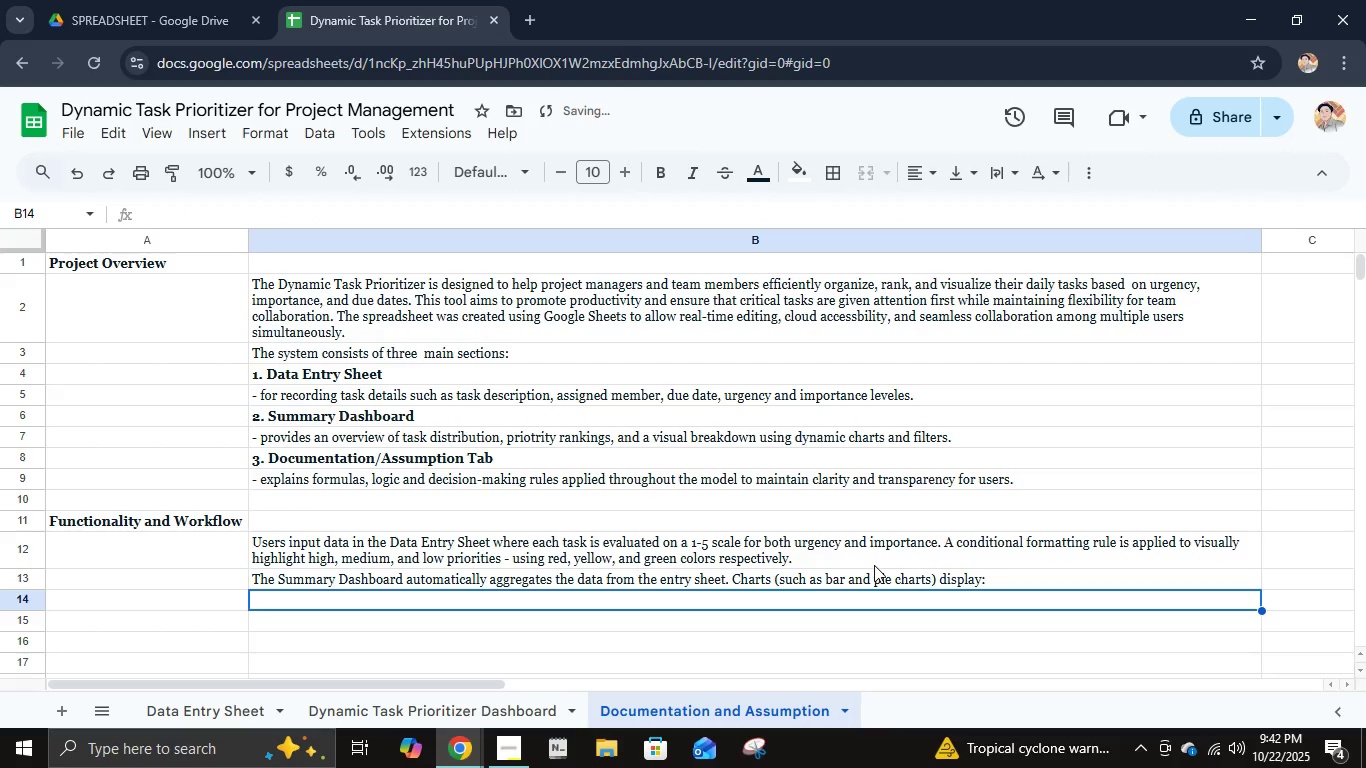 
type(- Total tasks by urgency and importance level)
 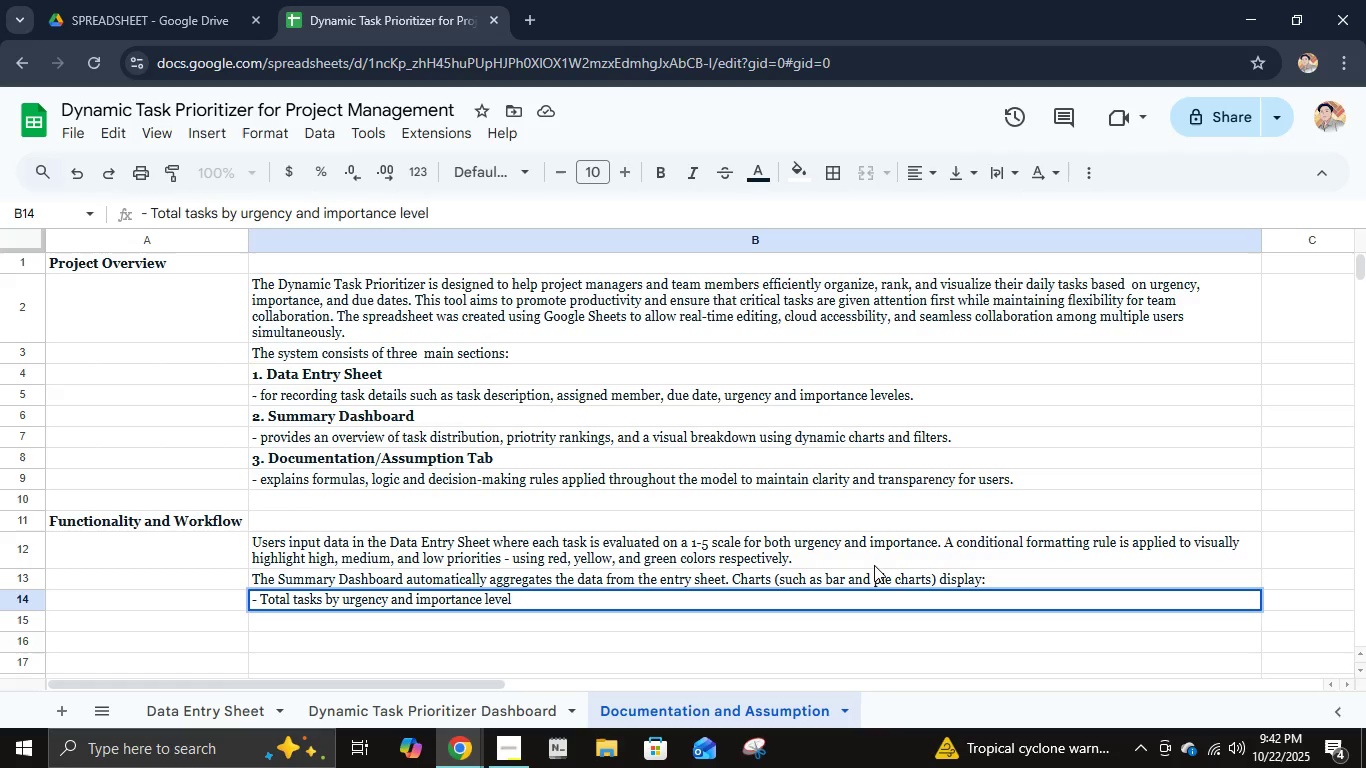 
 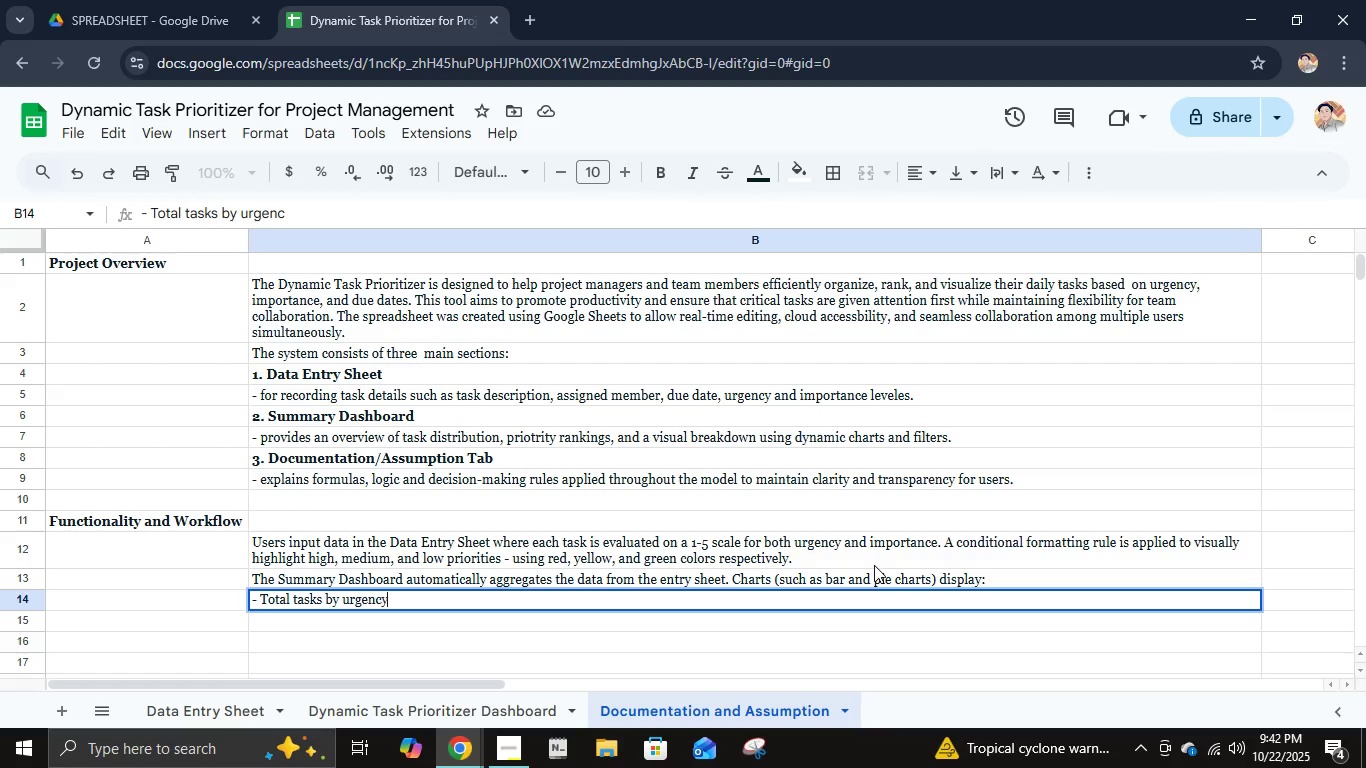 
key(Enter)
 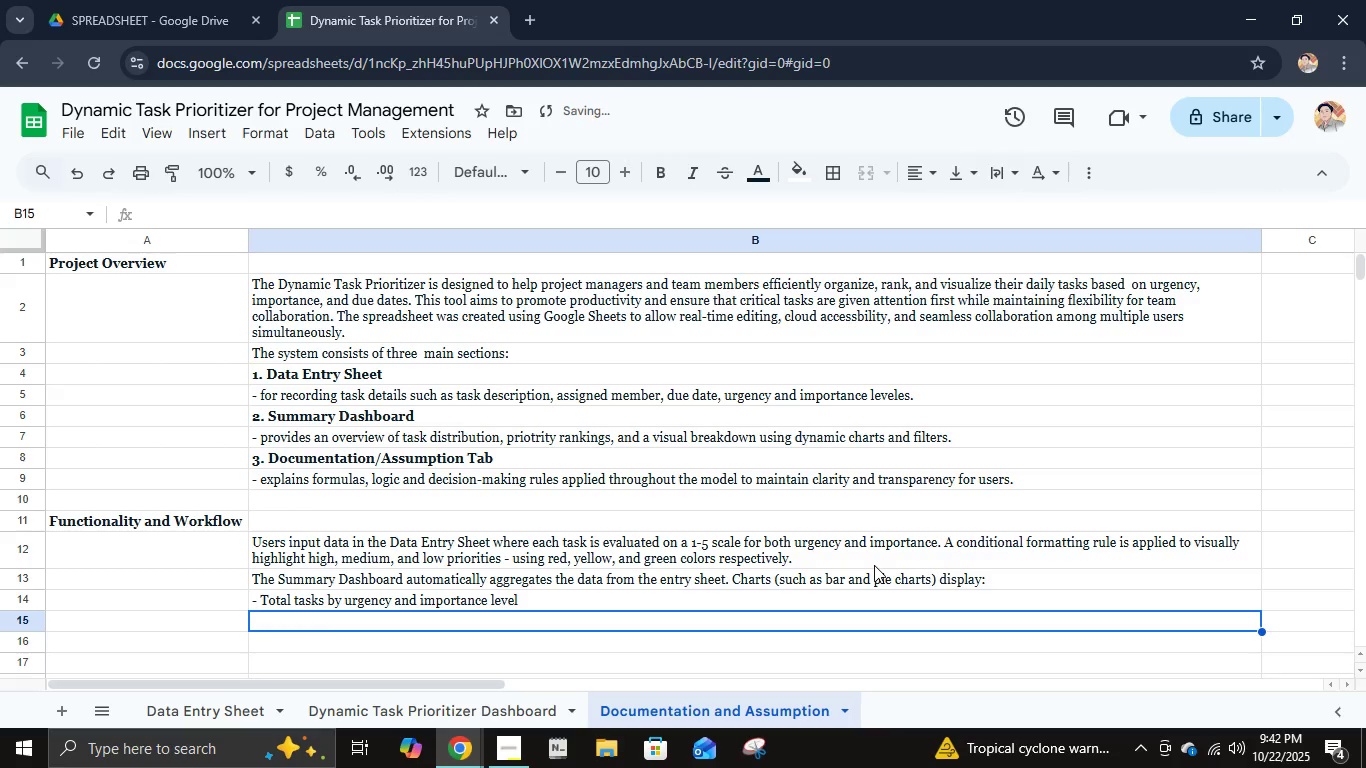 
type(- Number of tasks per assigned team member)
 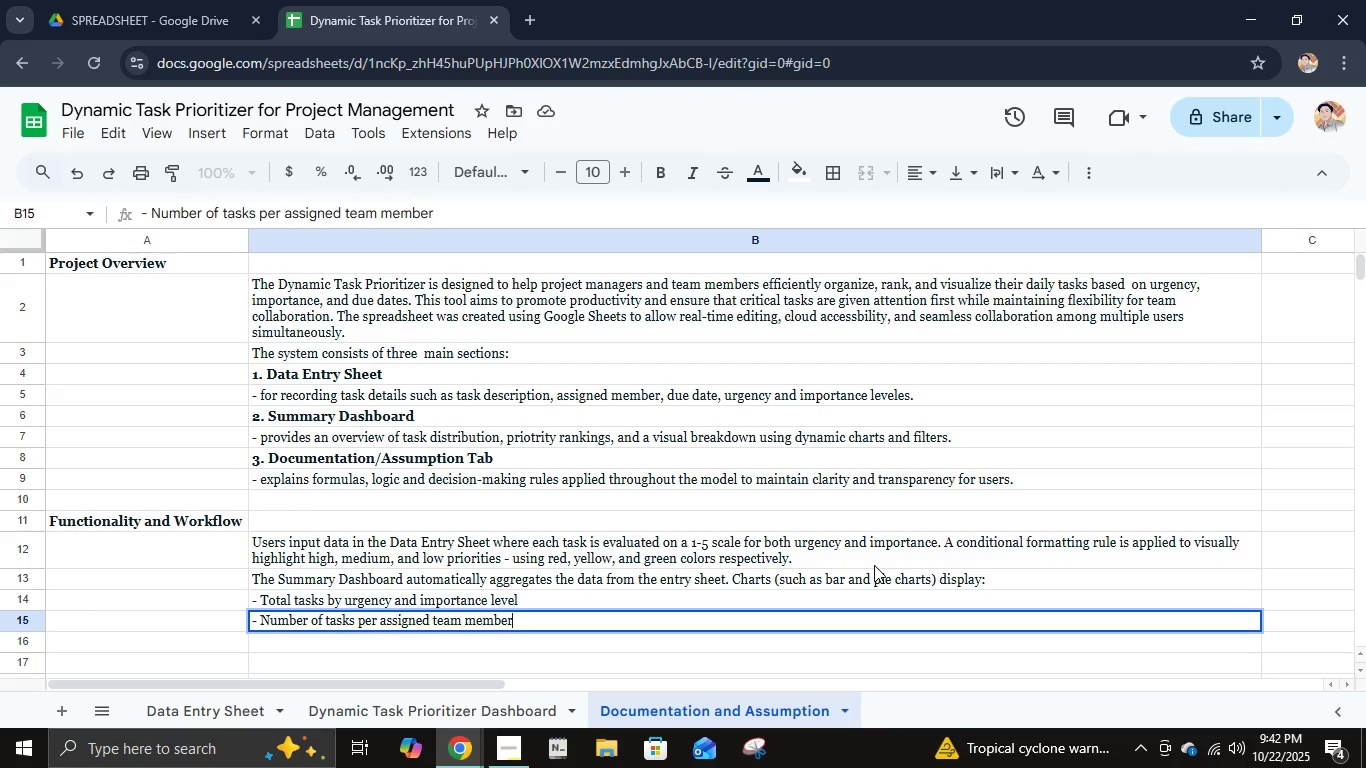 
key(Enter)
 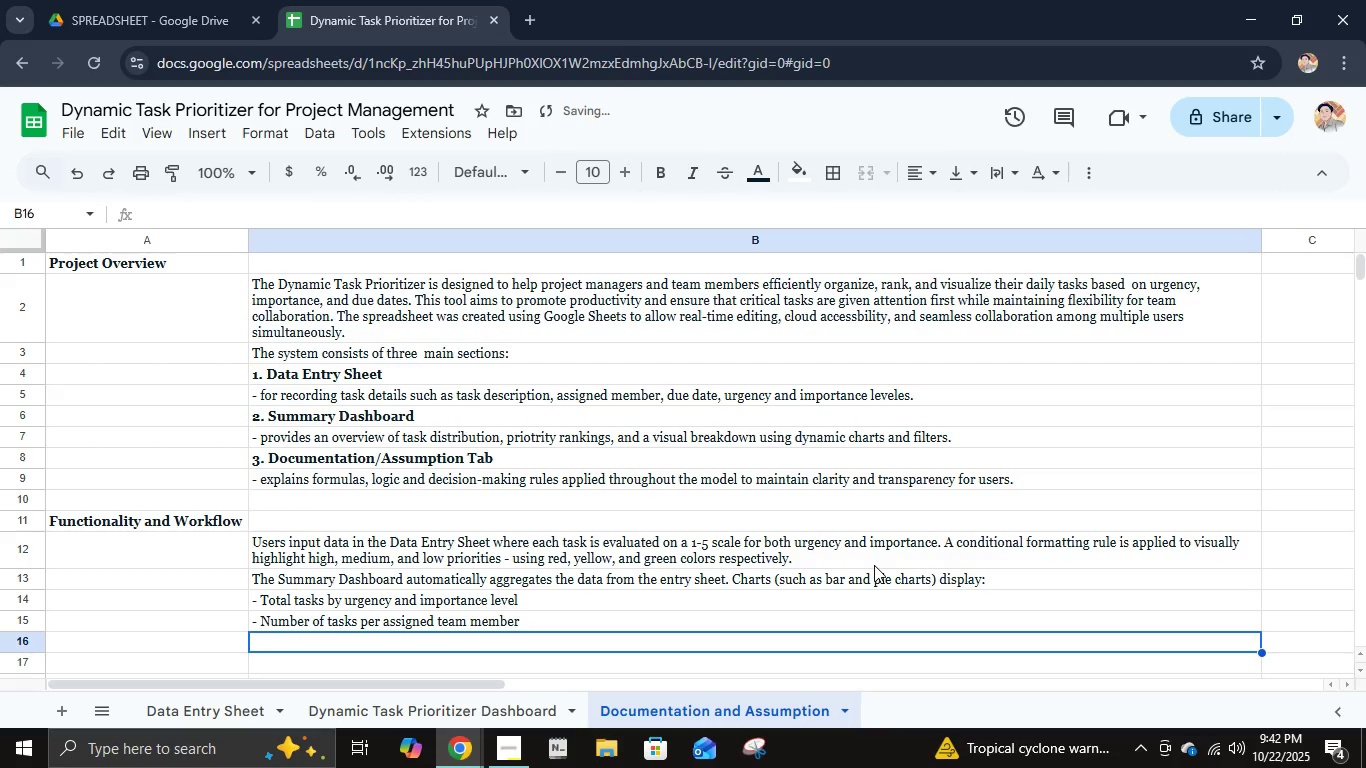 
type(- Task completion and progress visualizations)
 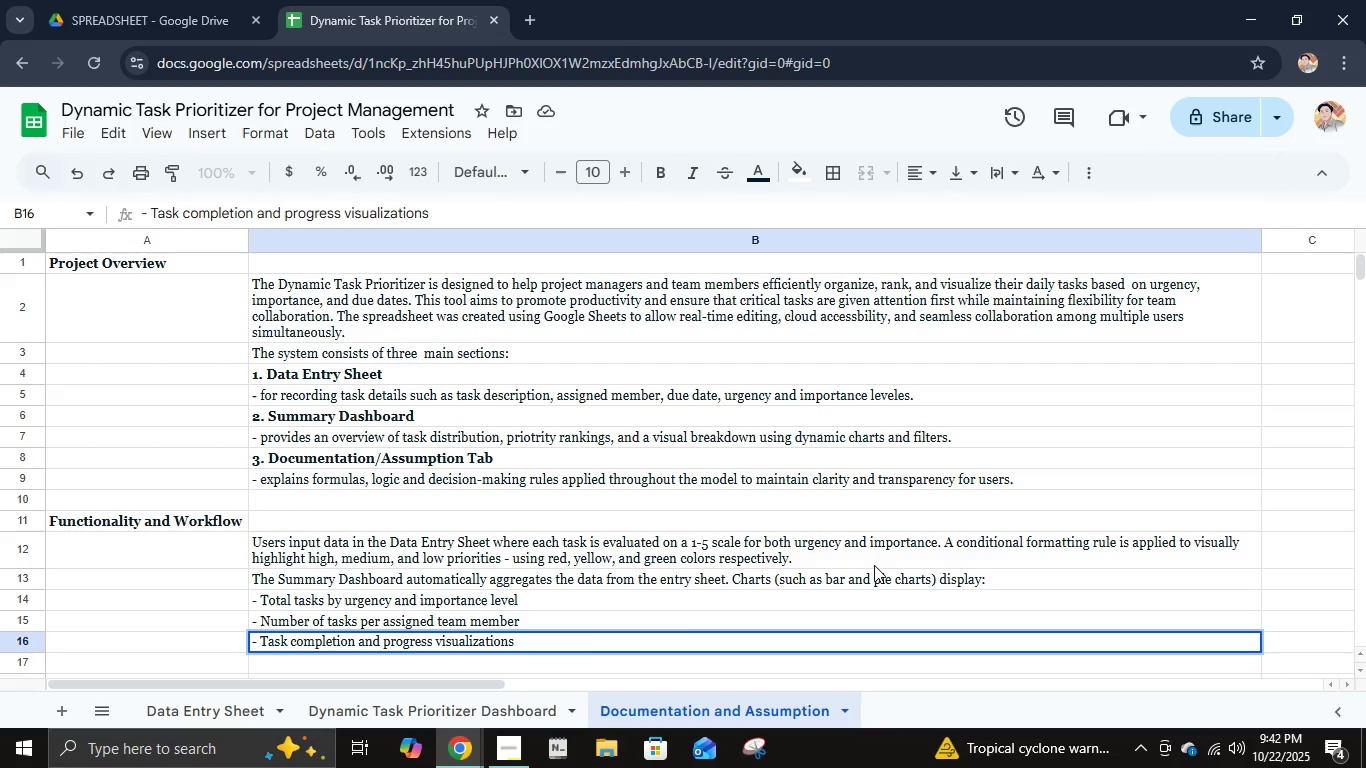 
key(Enter)
 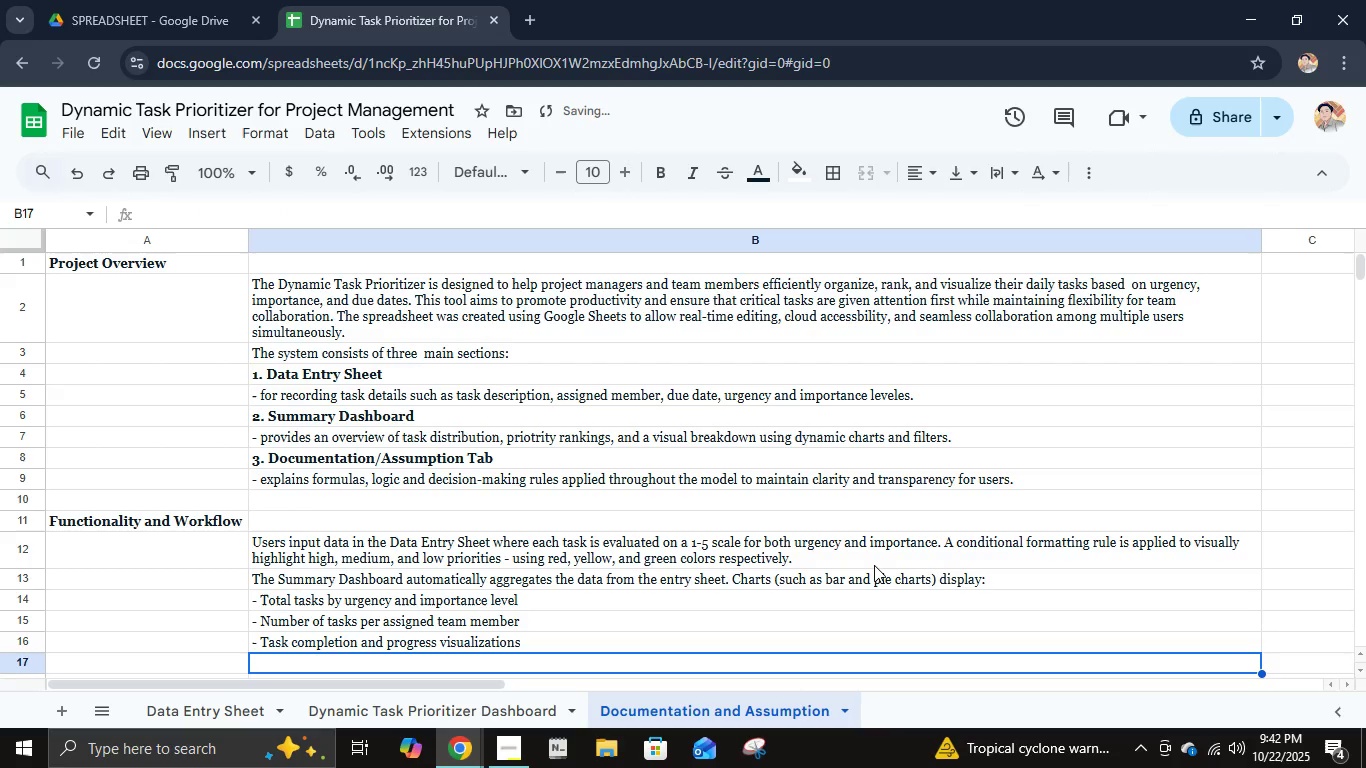 
type(Additionally, filter views allow users to sort tasks based on due dates, members, aor )
key(Backspace)
key(Backspace)
key(Backspace)
key(Backspace)
type(or specifice)
key(Backspace)
type( )
 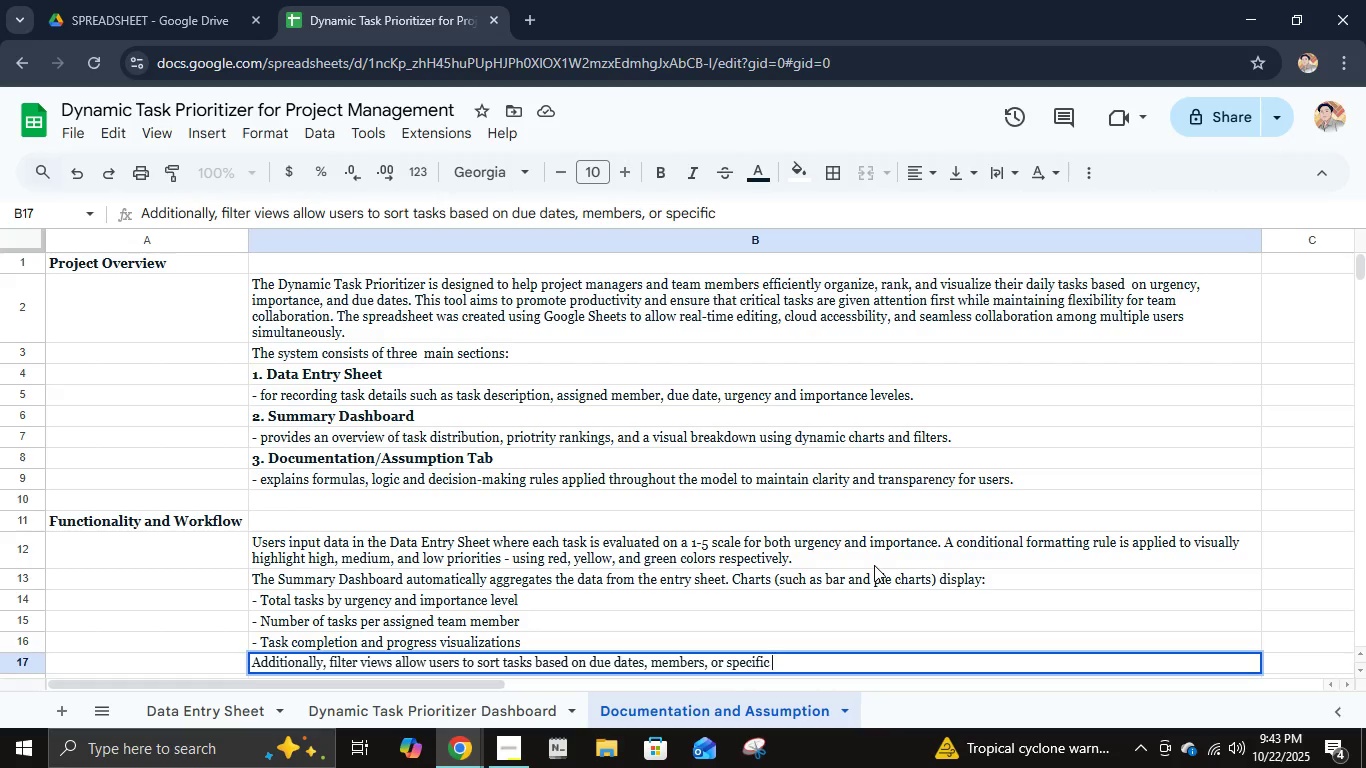 
wait(5.62)
 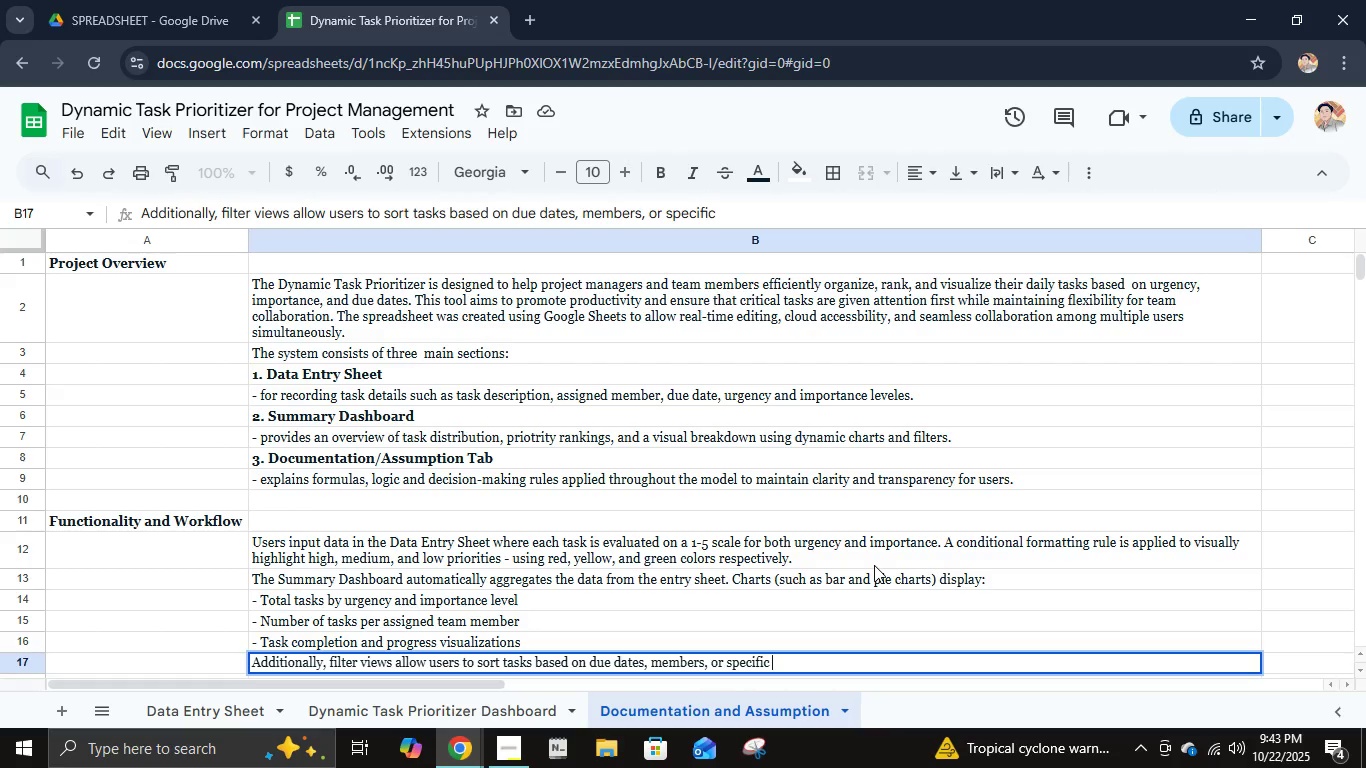 
type( )
key(Backspace)
type(urgen)
 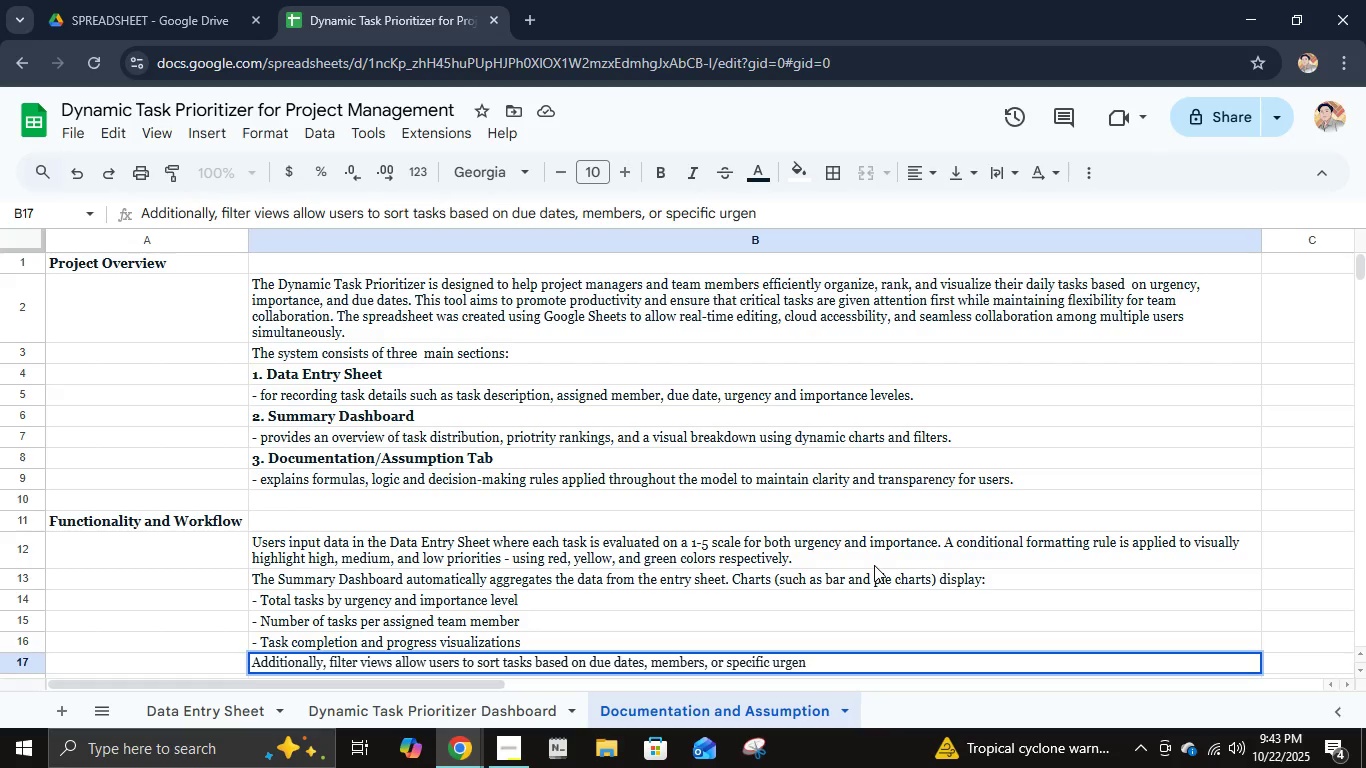 
wait(5.45)
 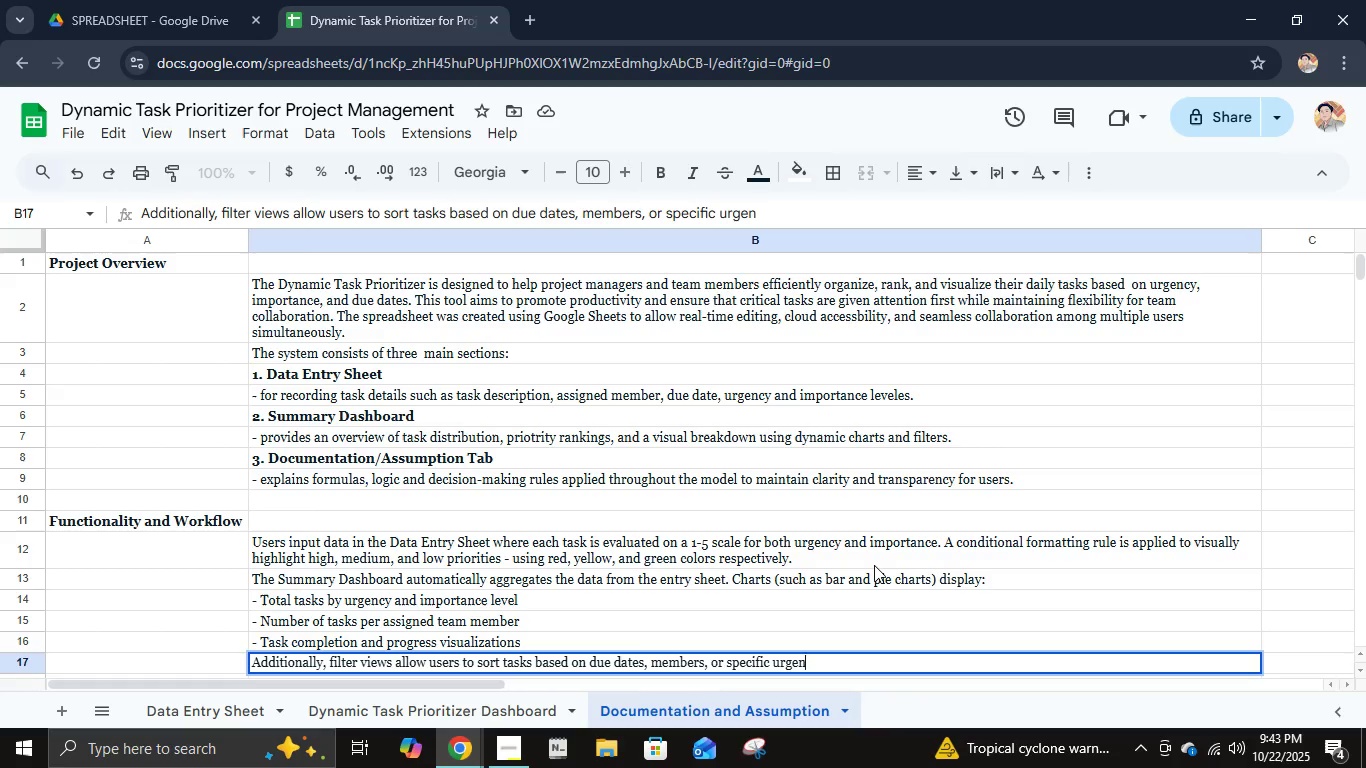 
type(cy)
 